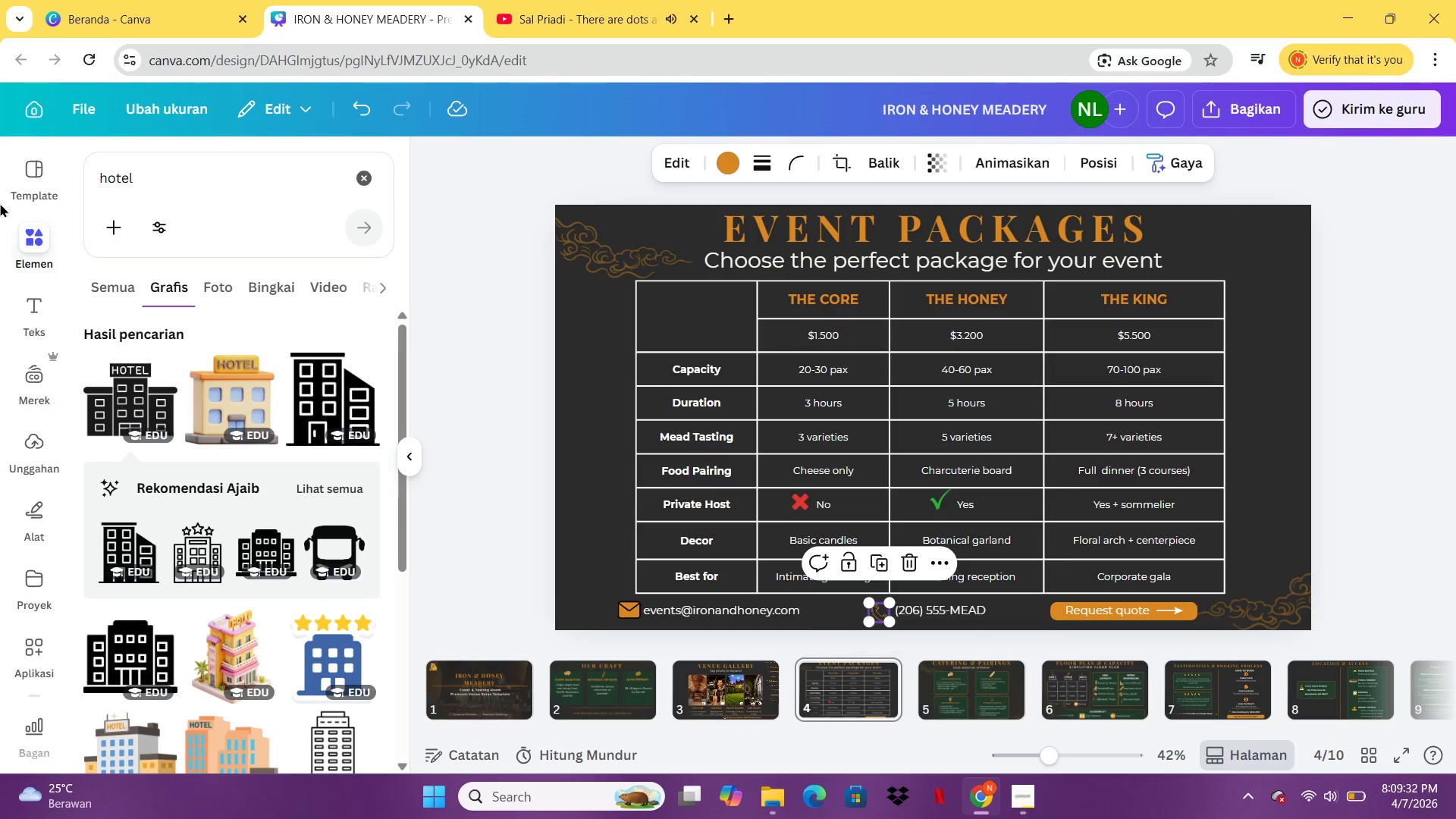 
double_click([0, 203])
 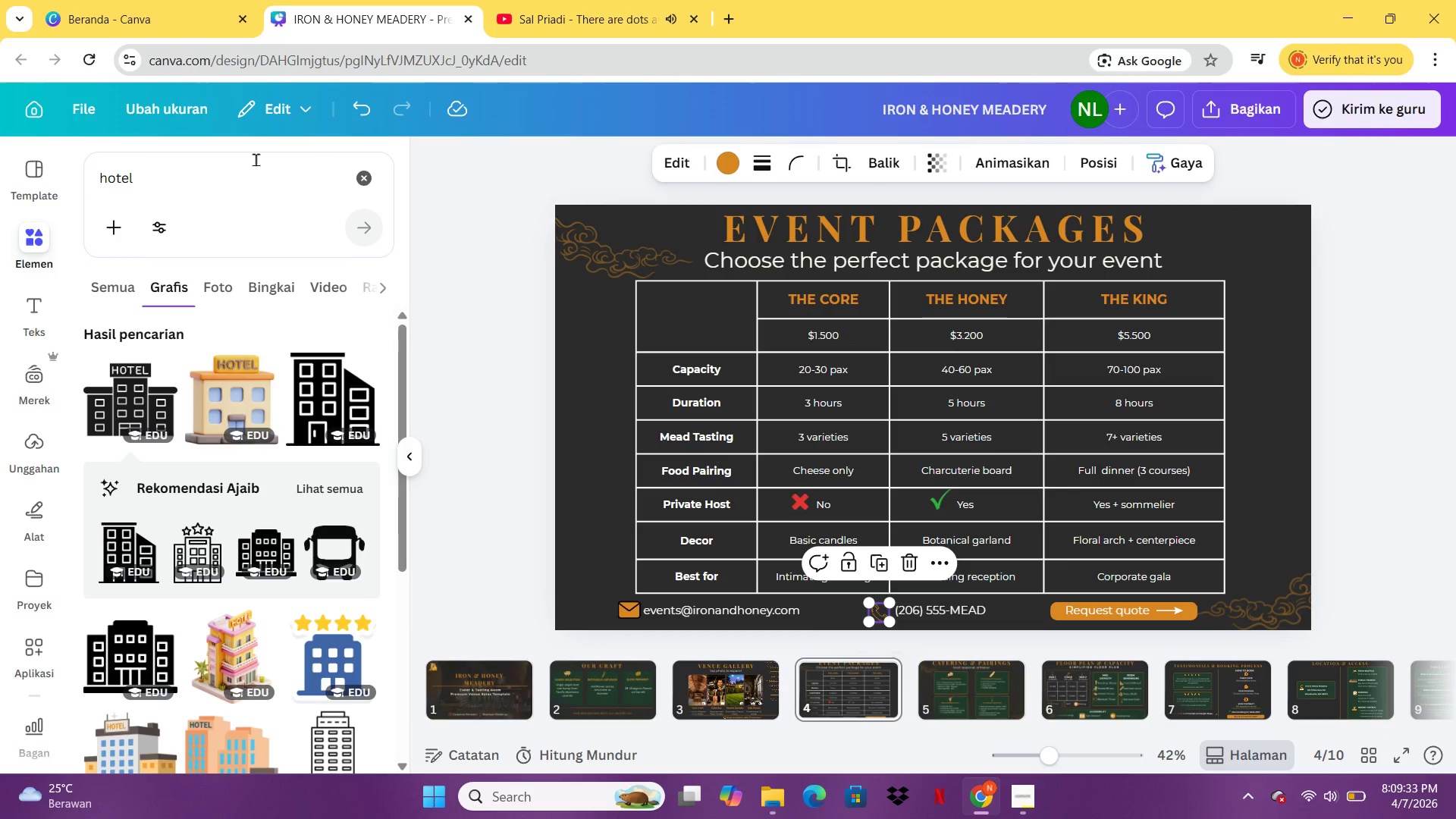 
left_click_drag(start_coordinate=[256, 159], to_coordinate=[62, 174])
 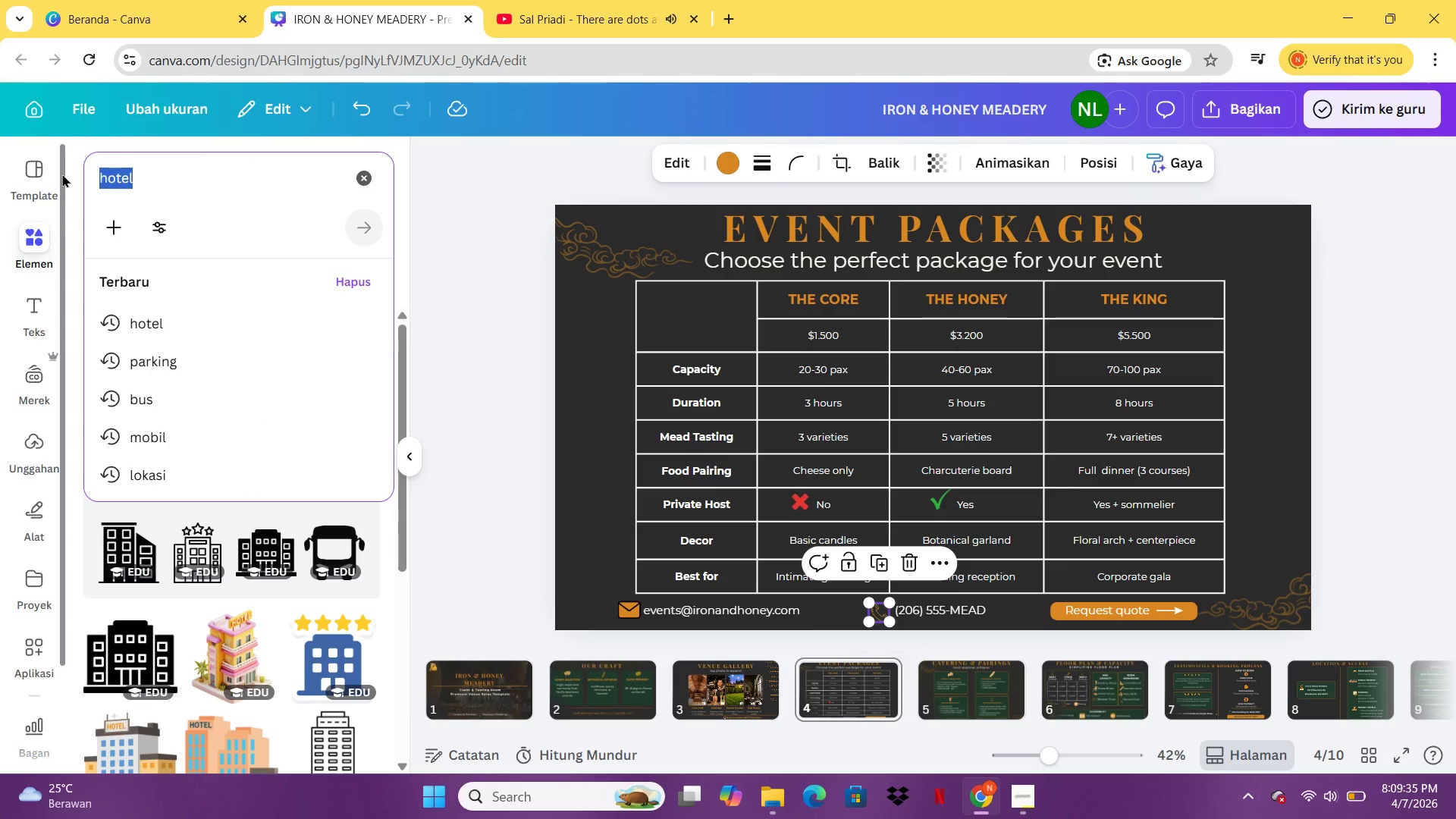 
type(telepon)
 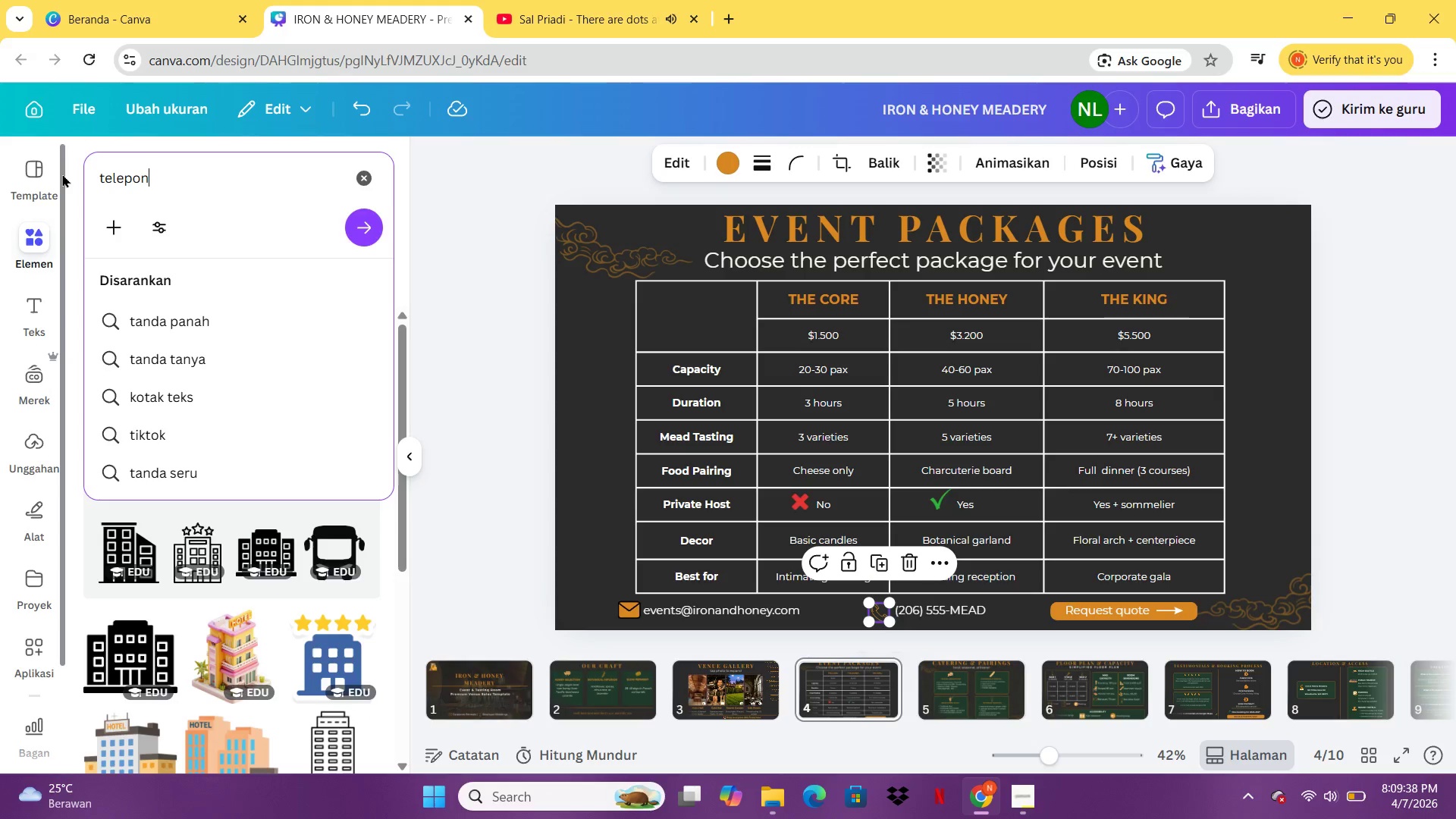 
key(Enter)
 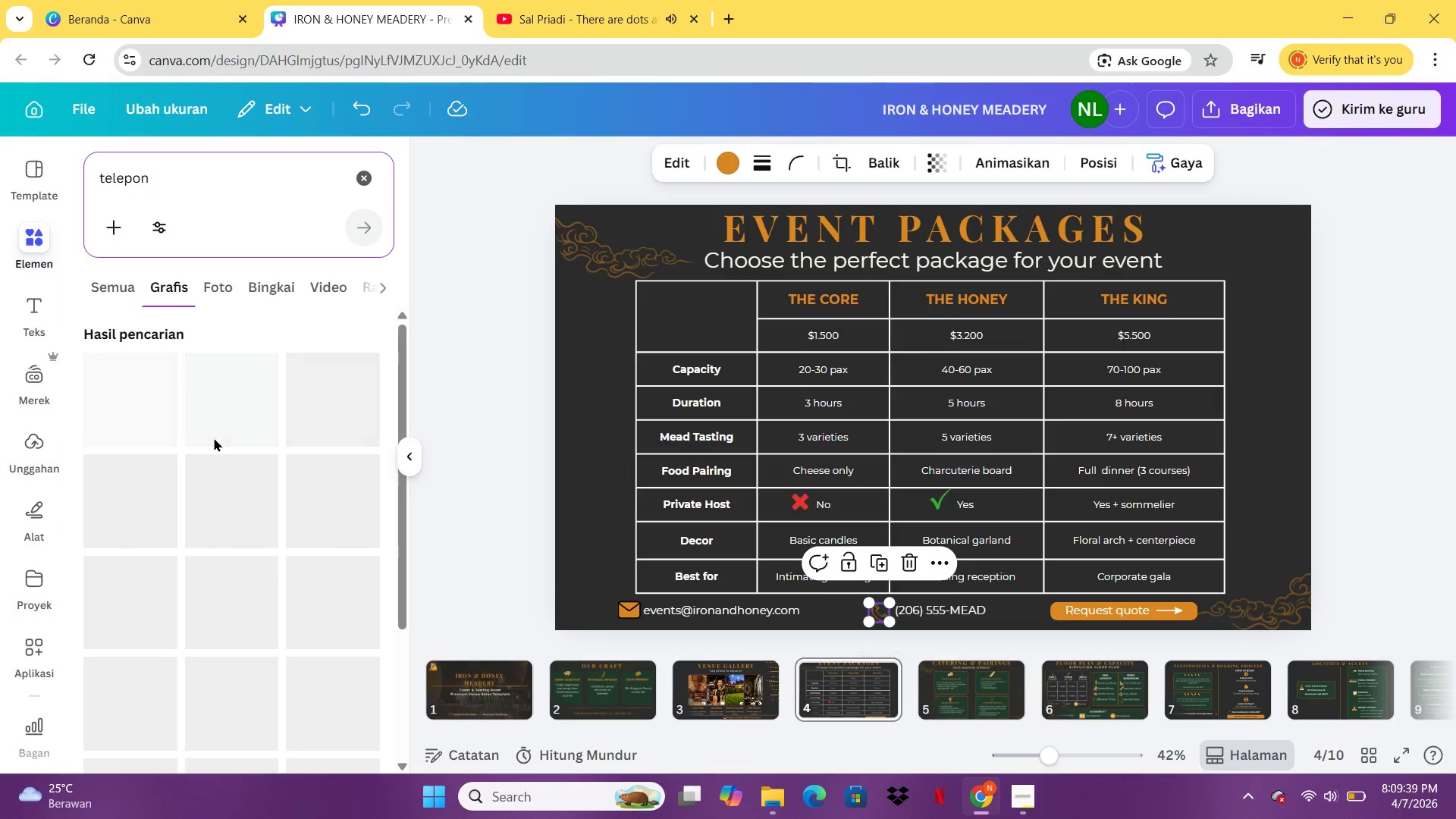 
mouse_move([187, 394])
 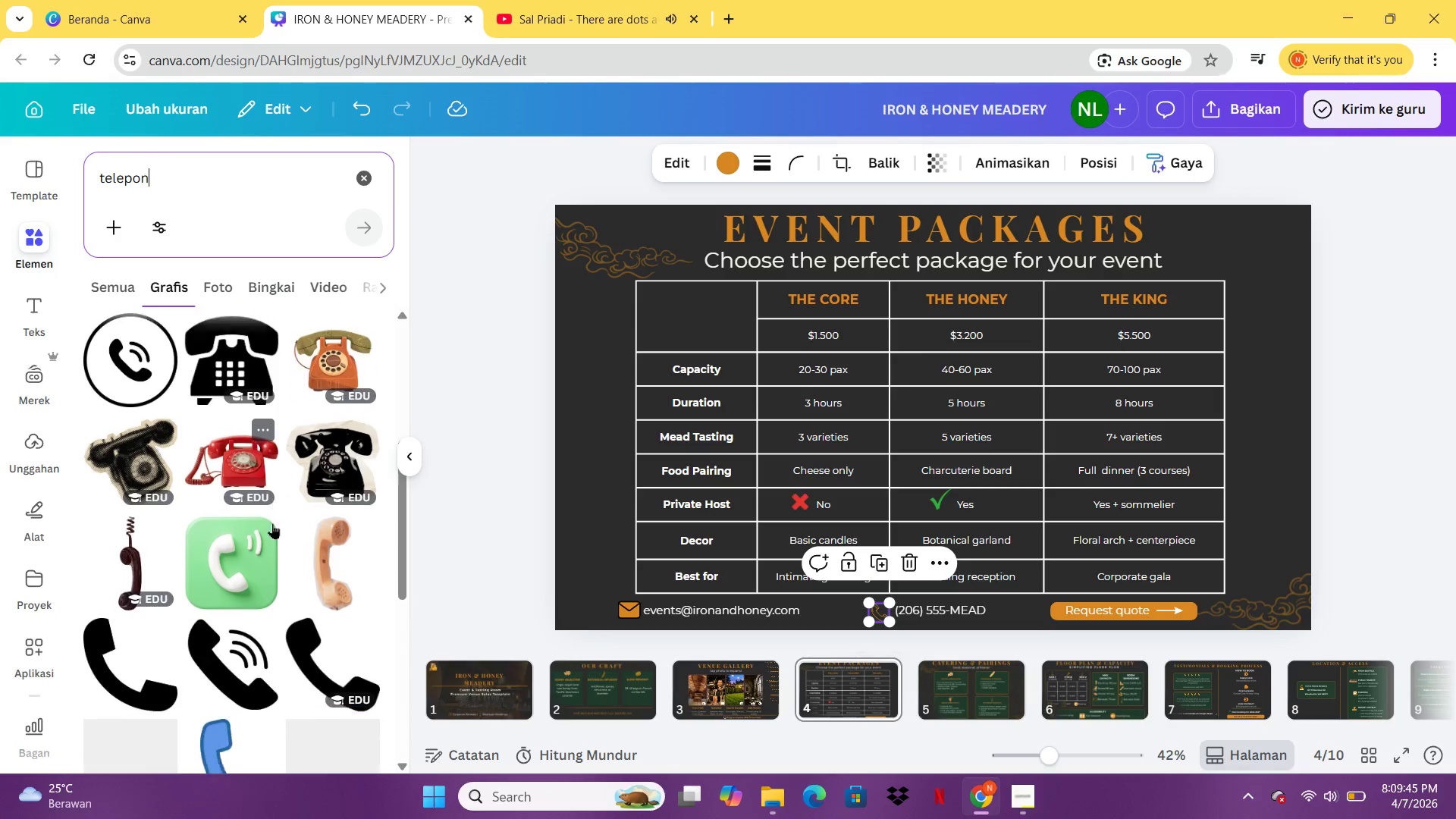 
wait(6.3)
 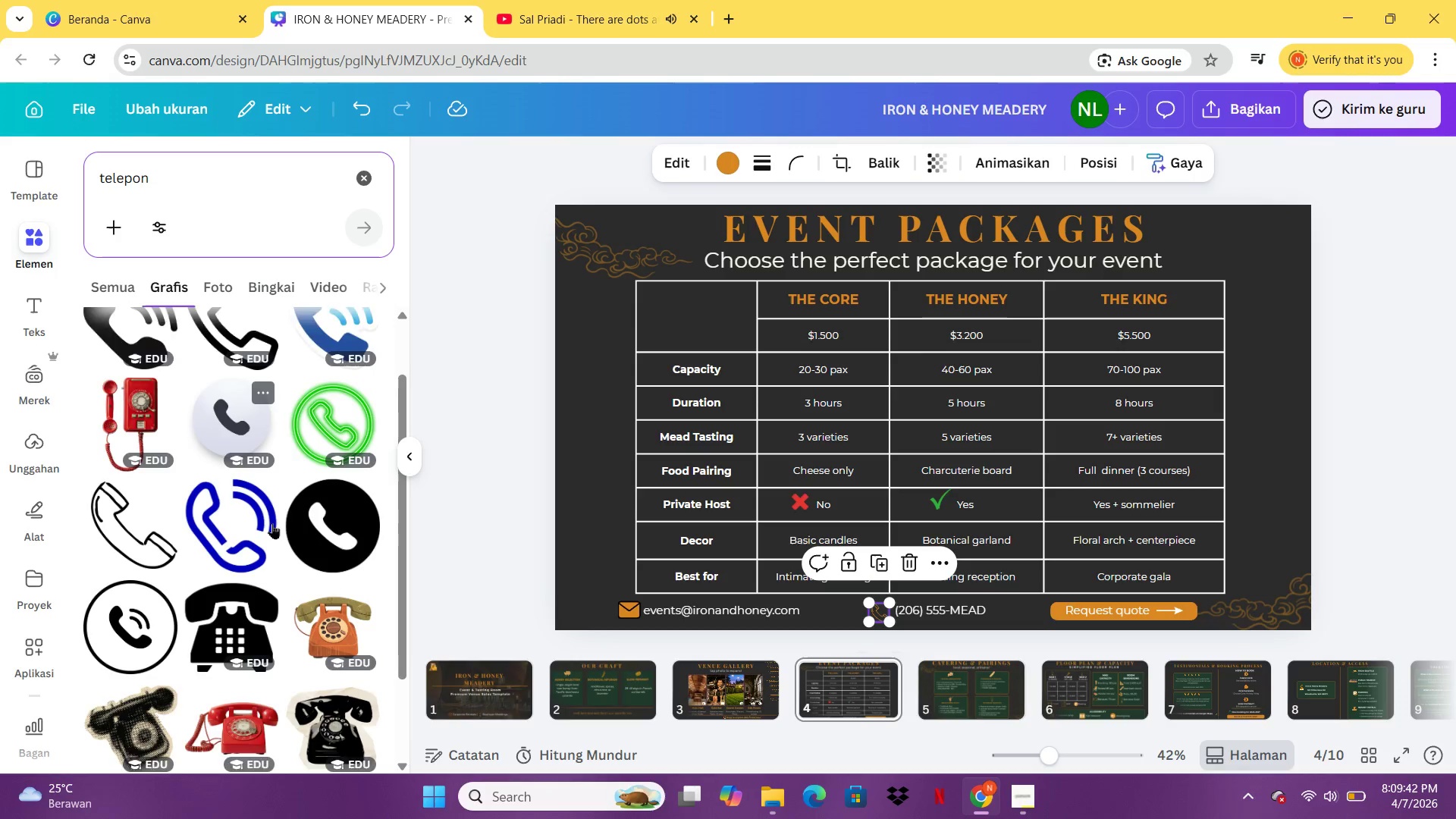 
left_click([135, 643])
 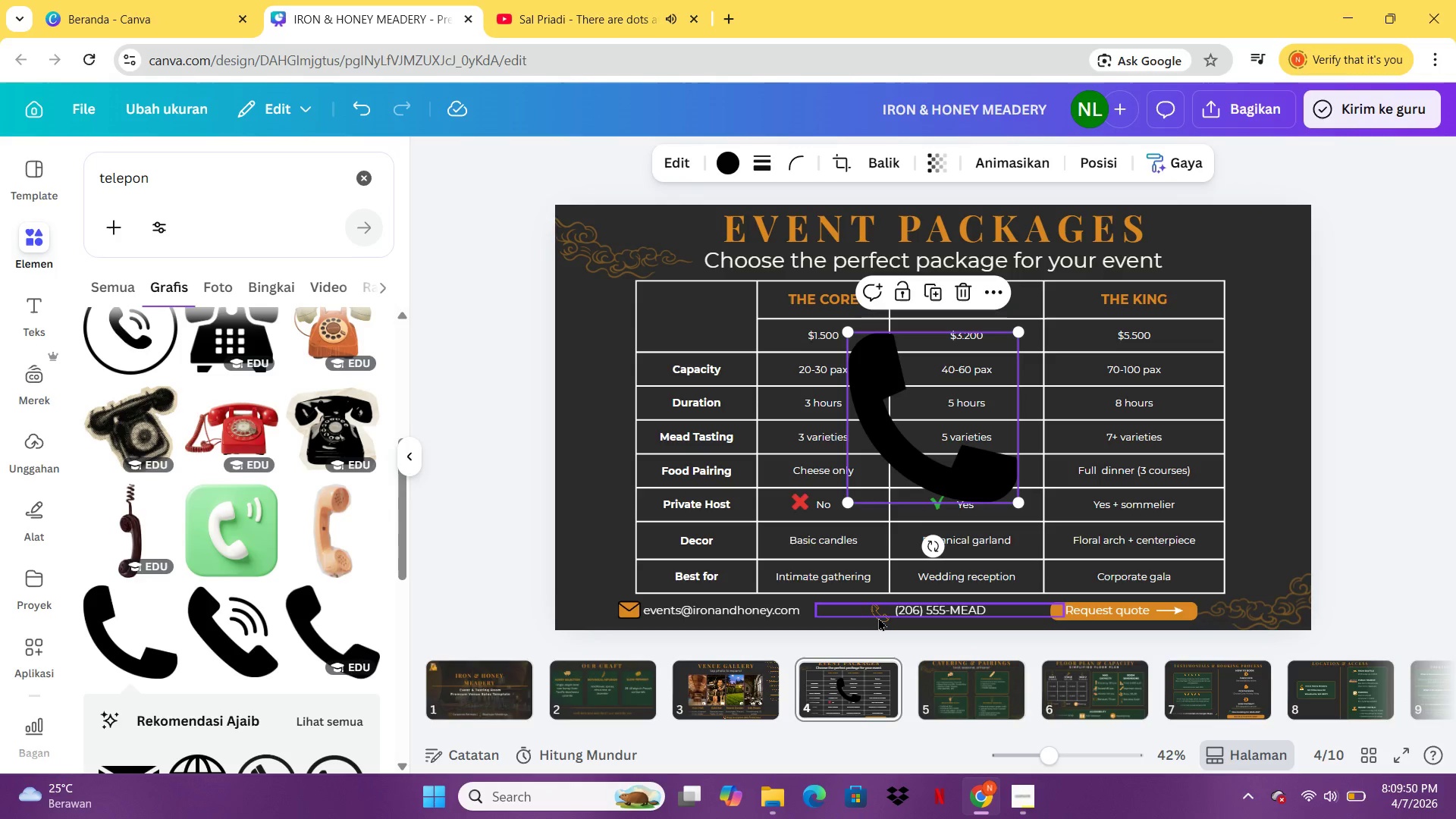 
left_click([878, 619])
 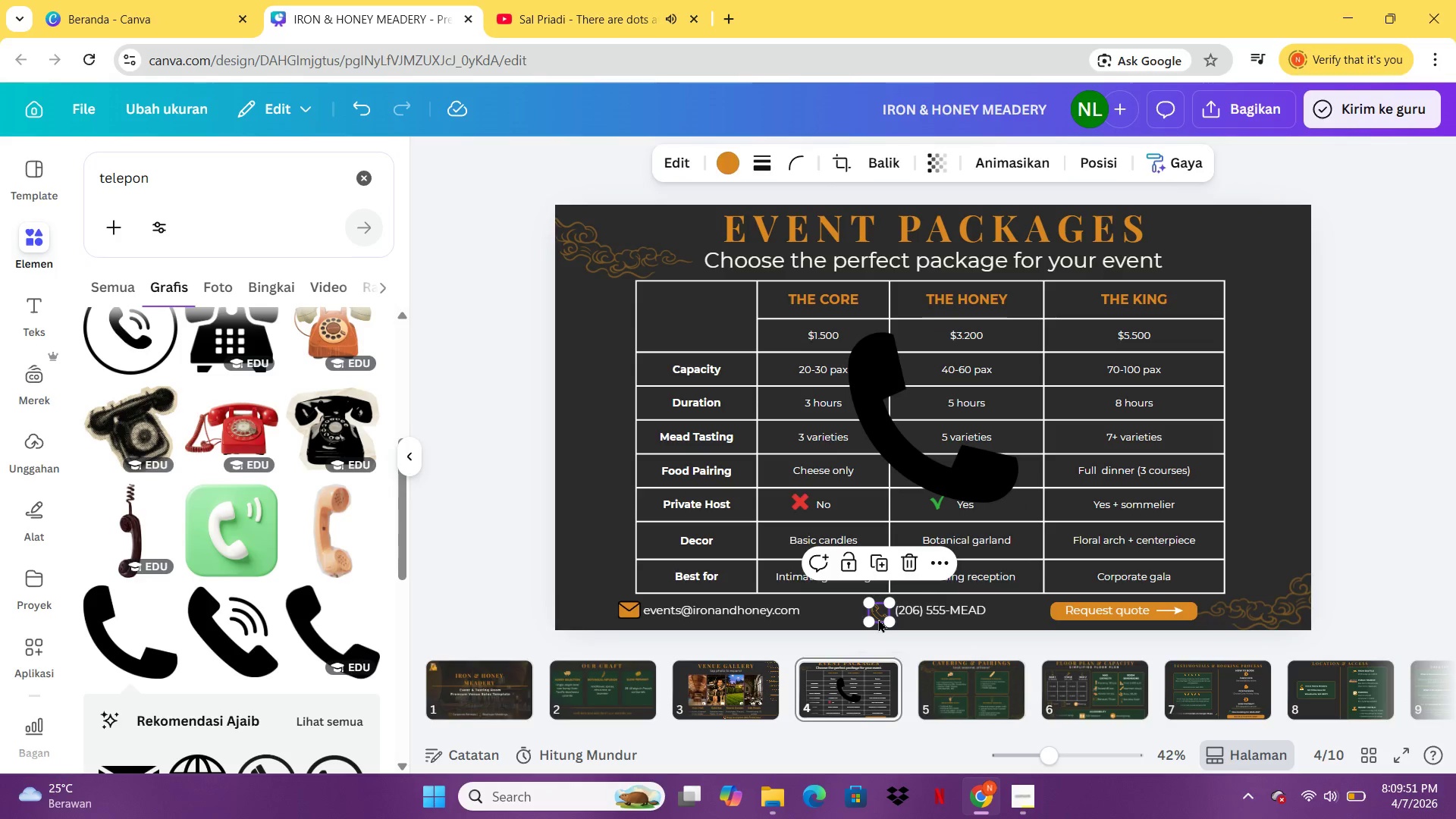 
key(Delete)
 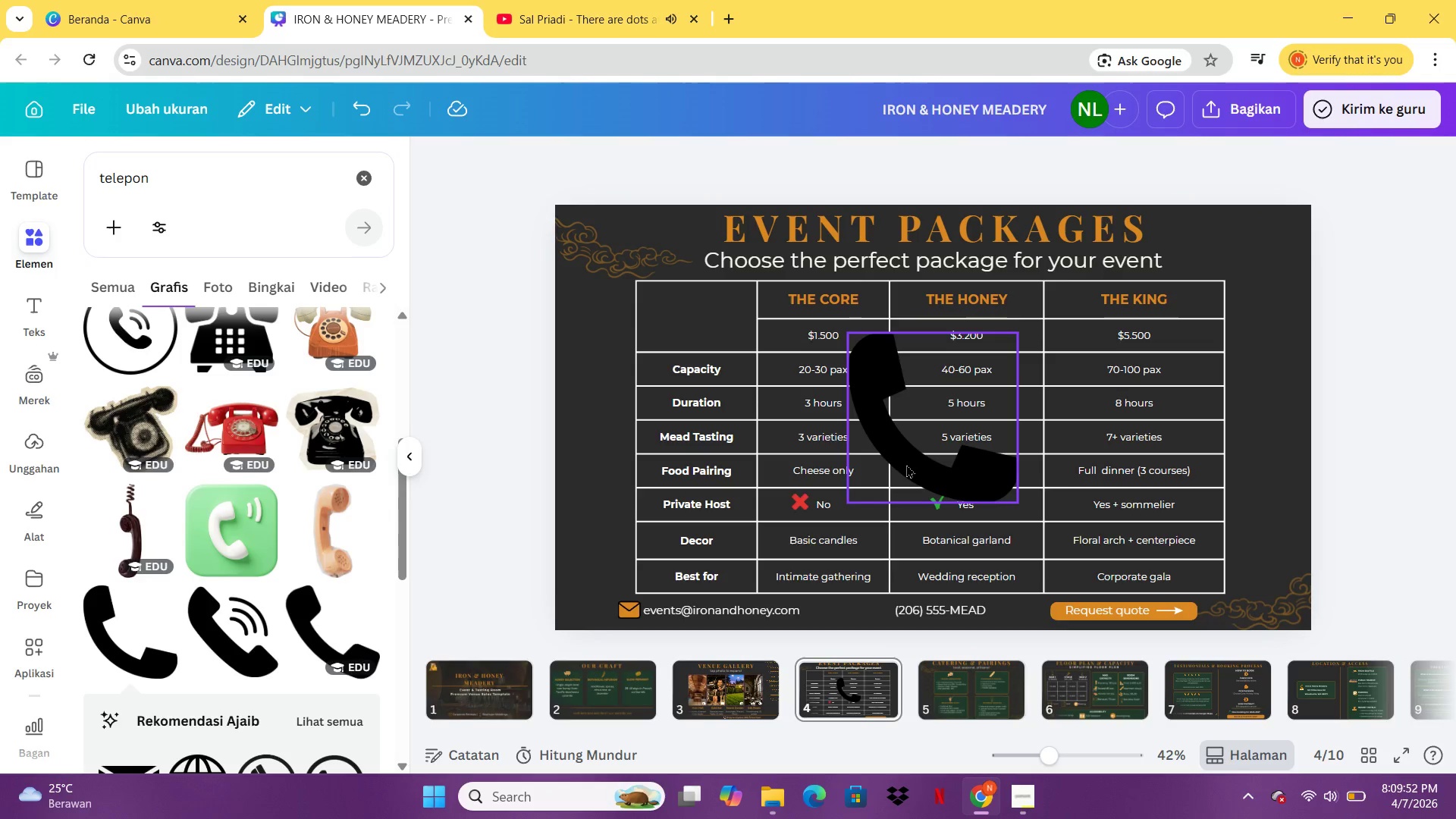 
left_click([907, 461])
 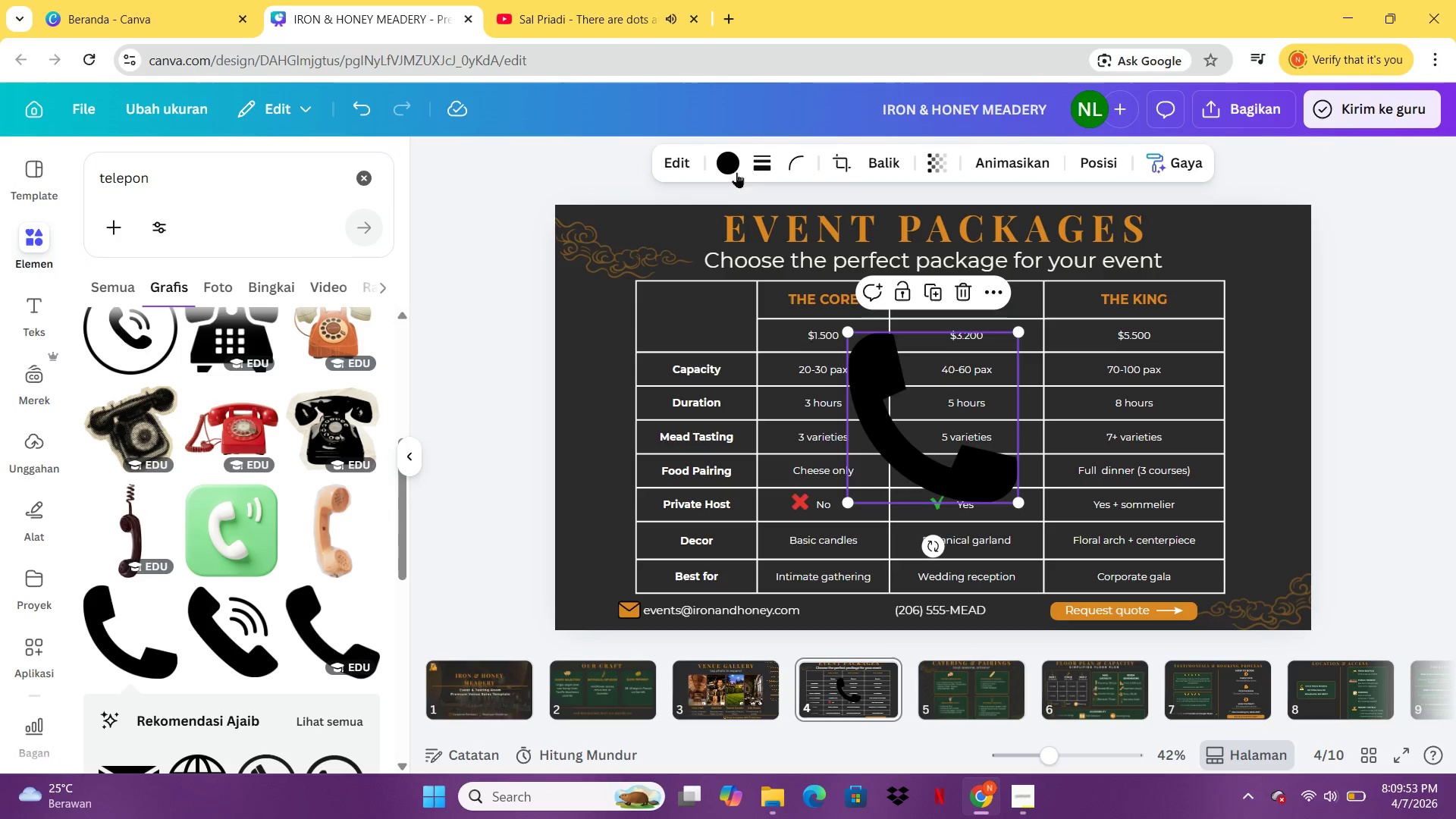 
left_click([732, 168])
 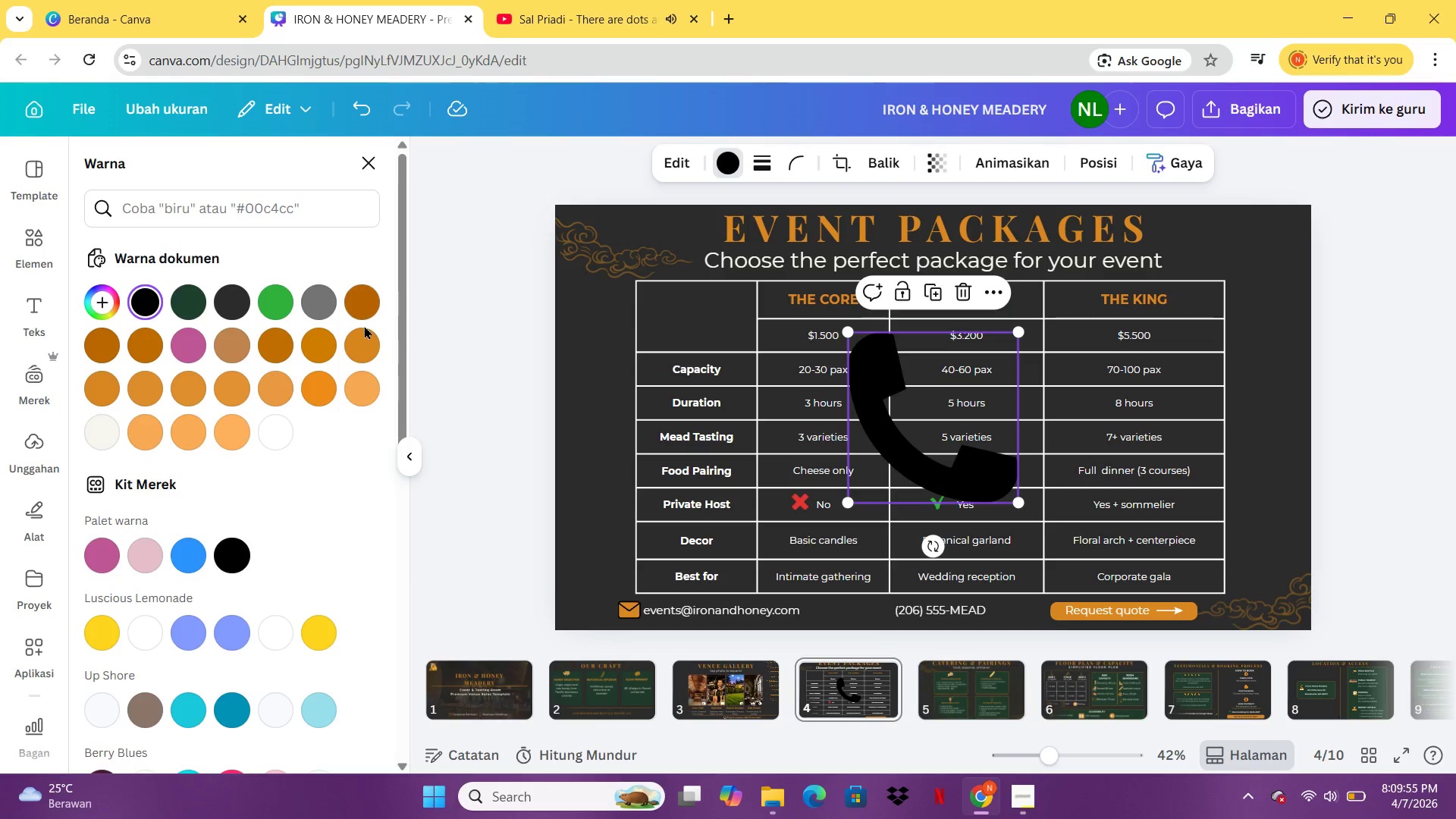 
mouse_move([347, 336])
 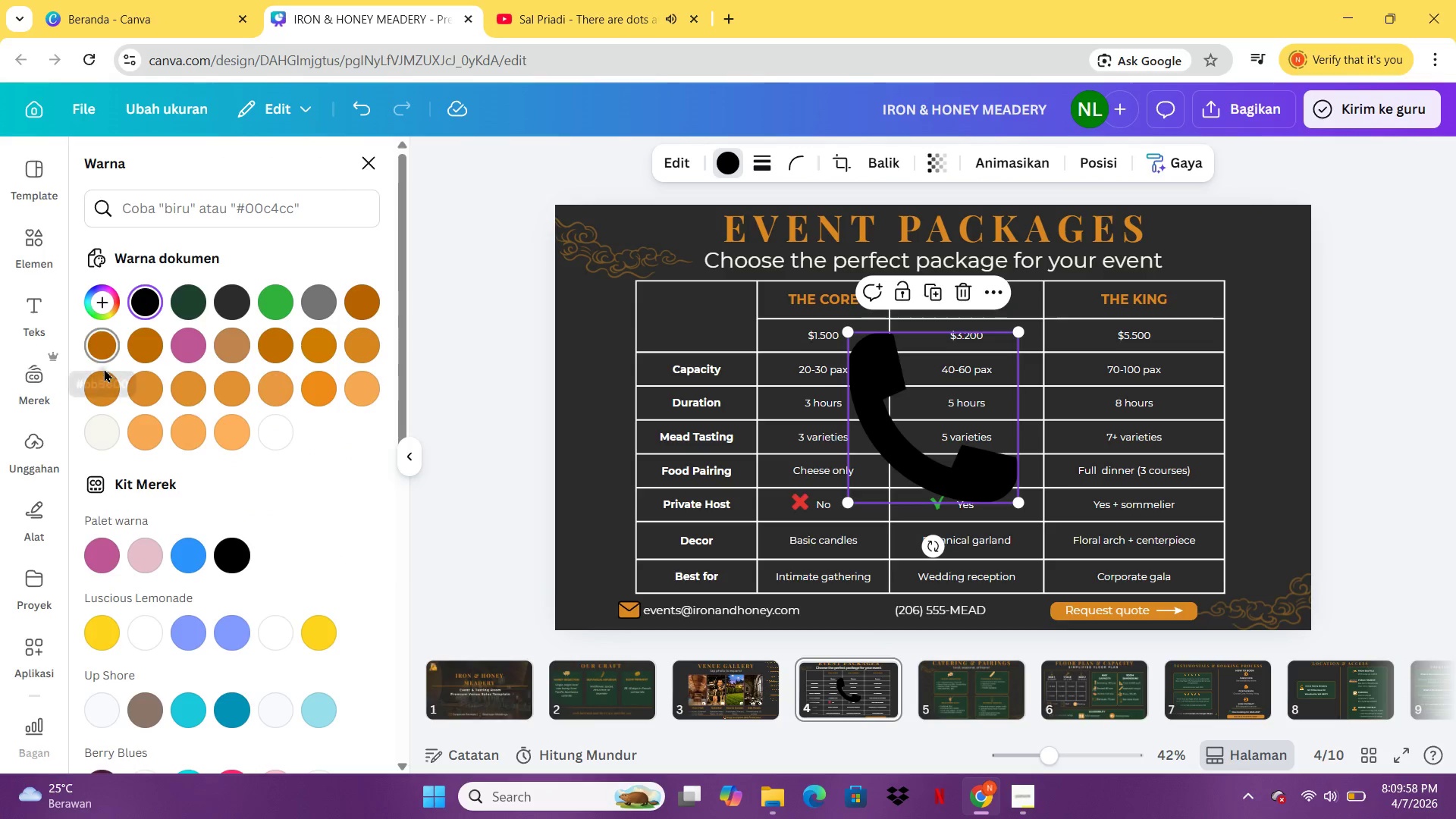 
left_click([104, 372])
 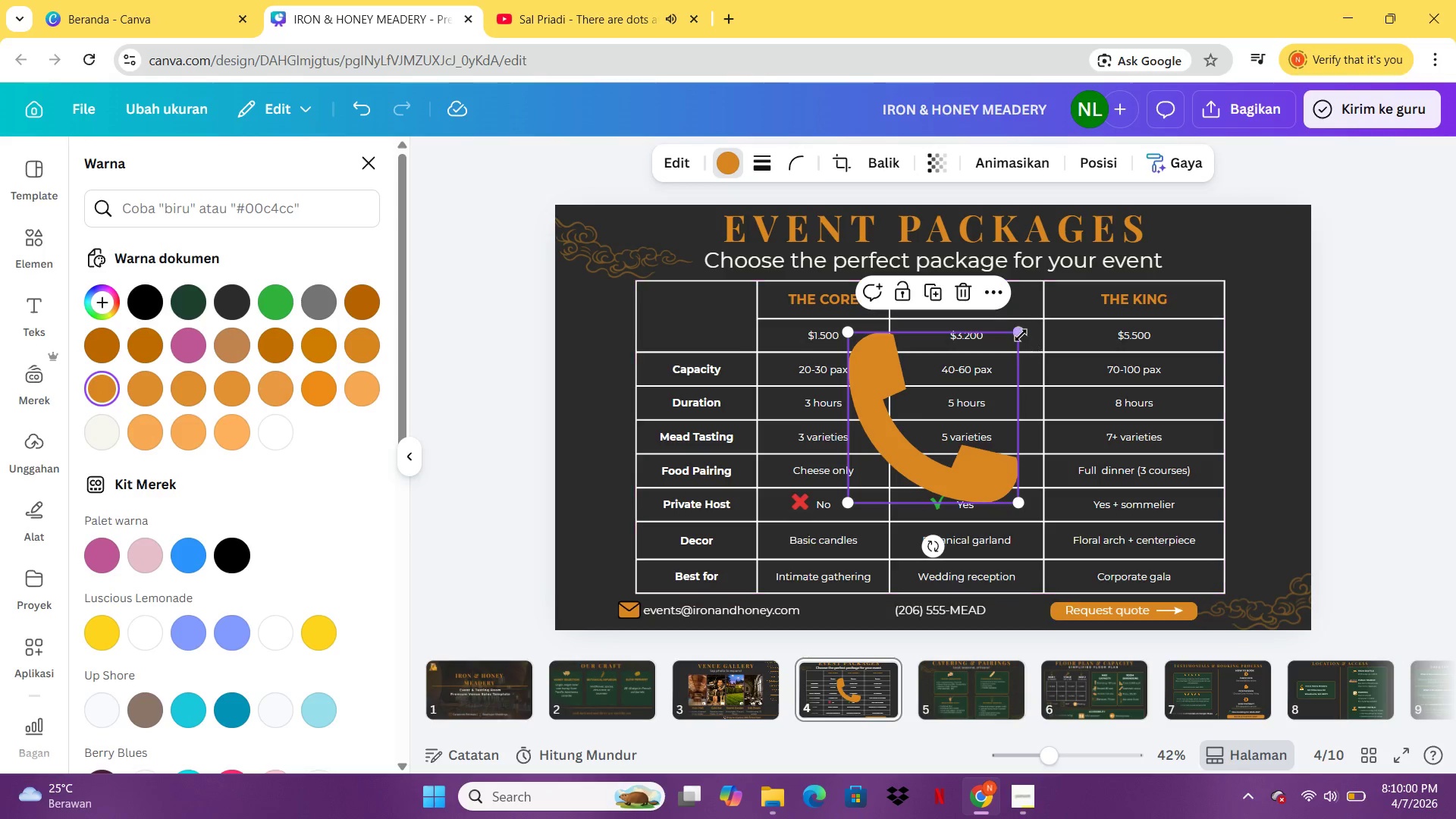 
left_click_drag(start_coordinate=[1013, 333], to_coordinate=[941, 440])
 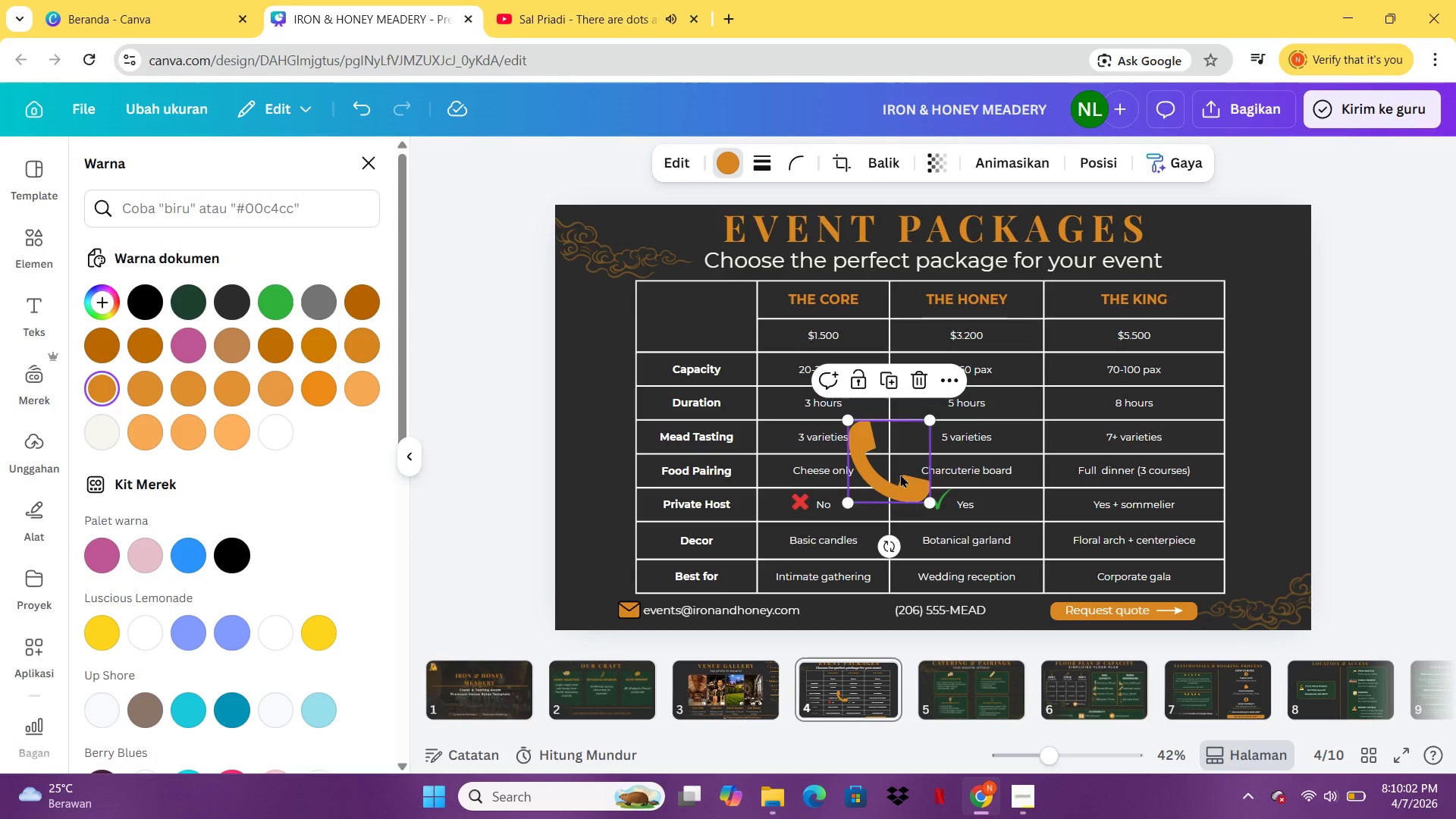 
left_click_drag(start_coordinate=[900, 474], to_coordinate=[849, 614])
 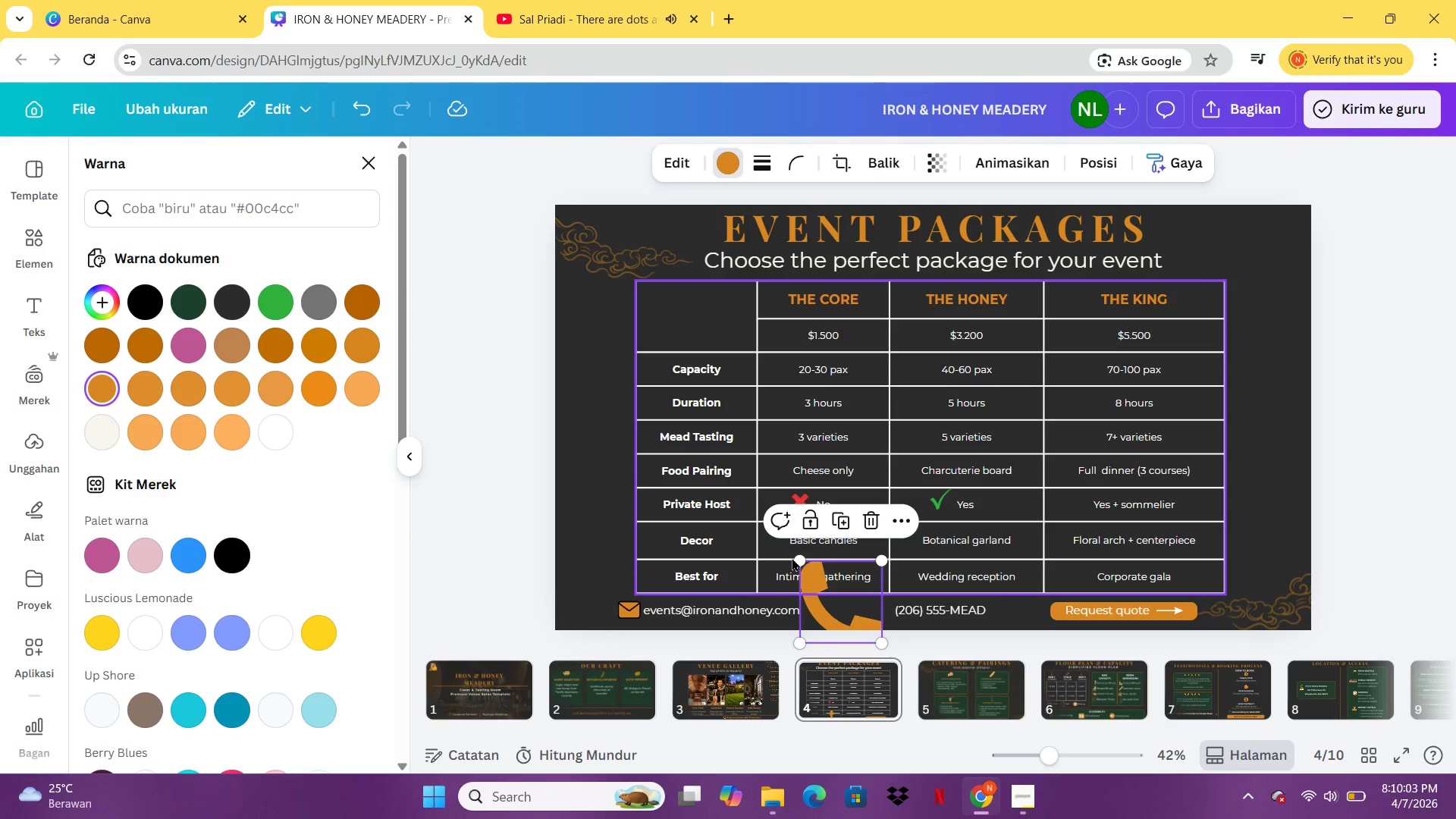 
left_click_drag(start_coordinate=[792, 557], to_coordinate=[844, 618])
 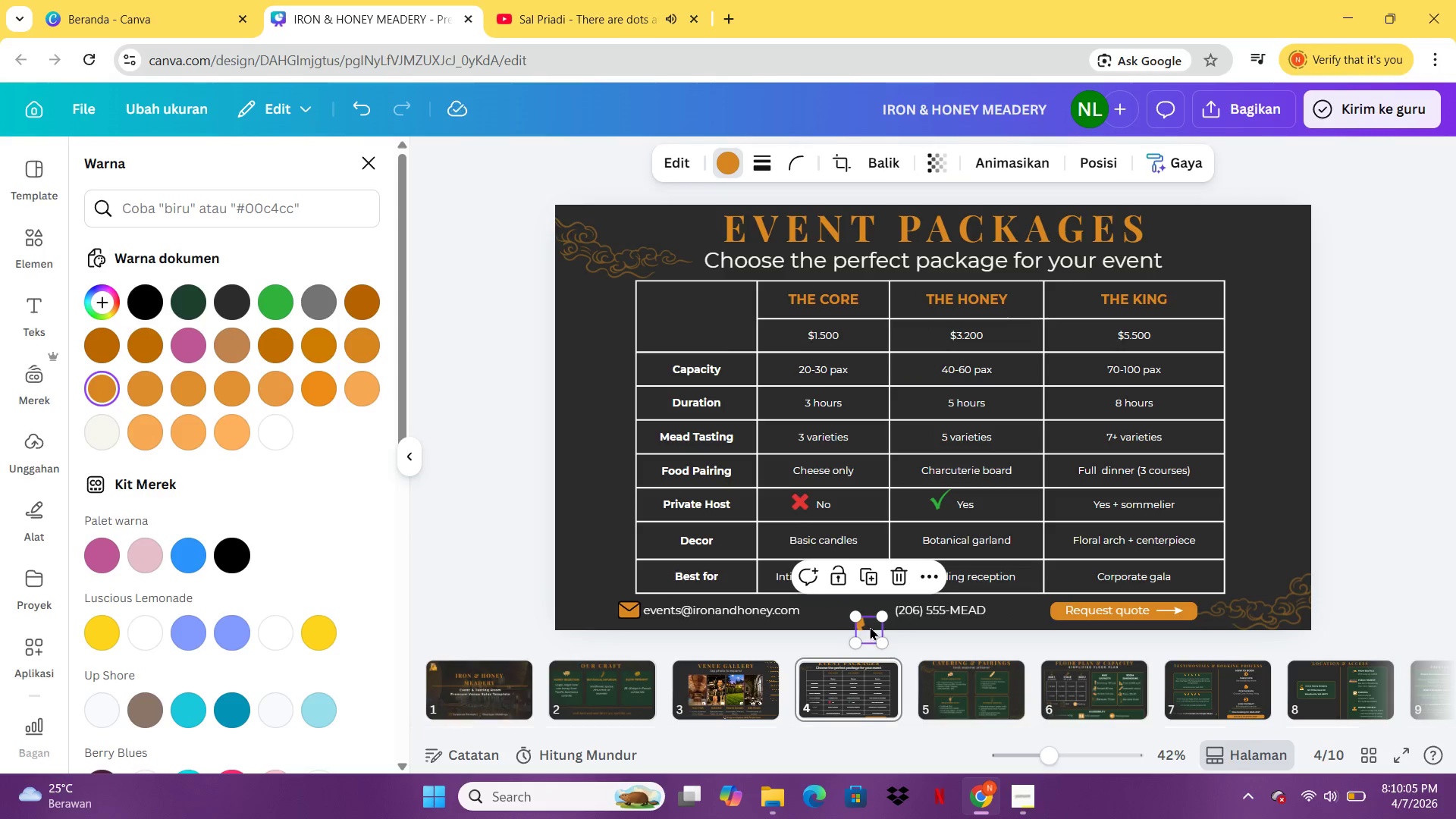 
left_click_drag(start_coordinate=[870, 626], to_coordinate=[877, 610])
 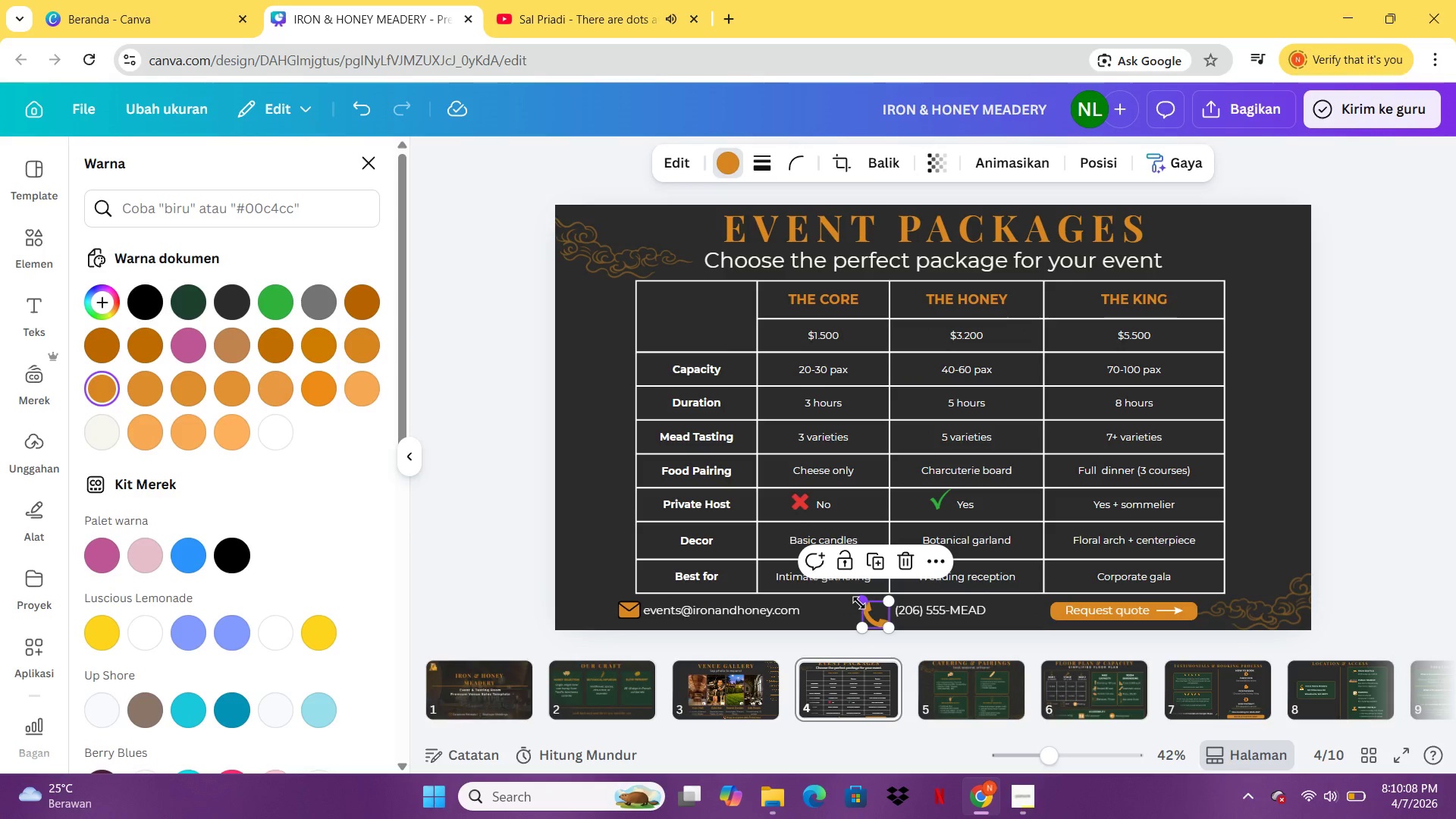 
left_click_drag(start_coordinate=[859, 603], to_coordinate=[868, 608])
 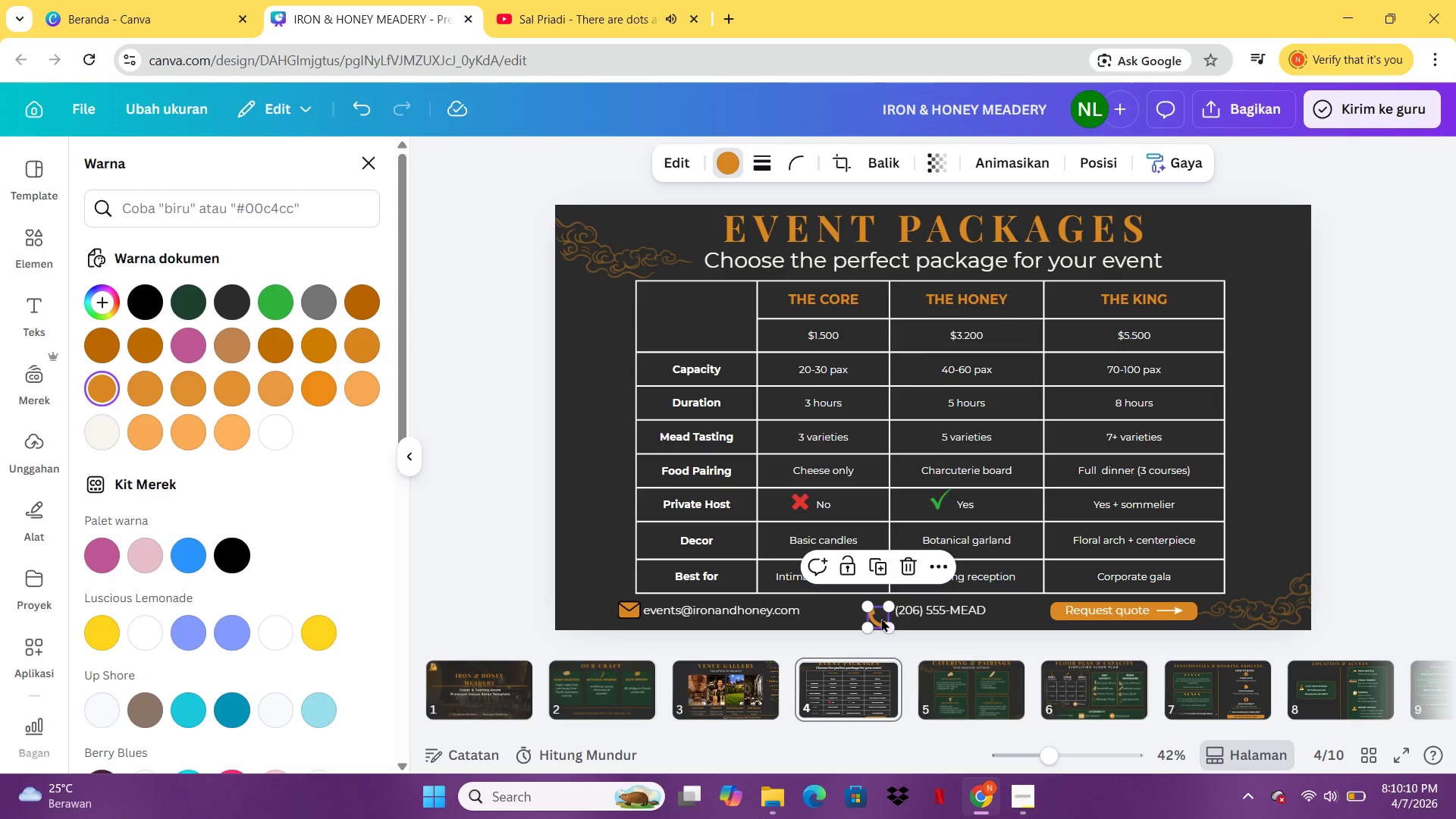 
left_click_drag(start_coordinate=[881, 618], to_coordinate=[881, 613])
 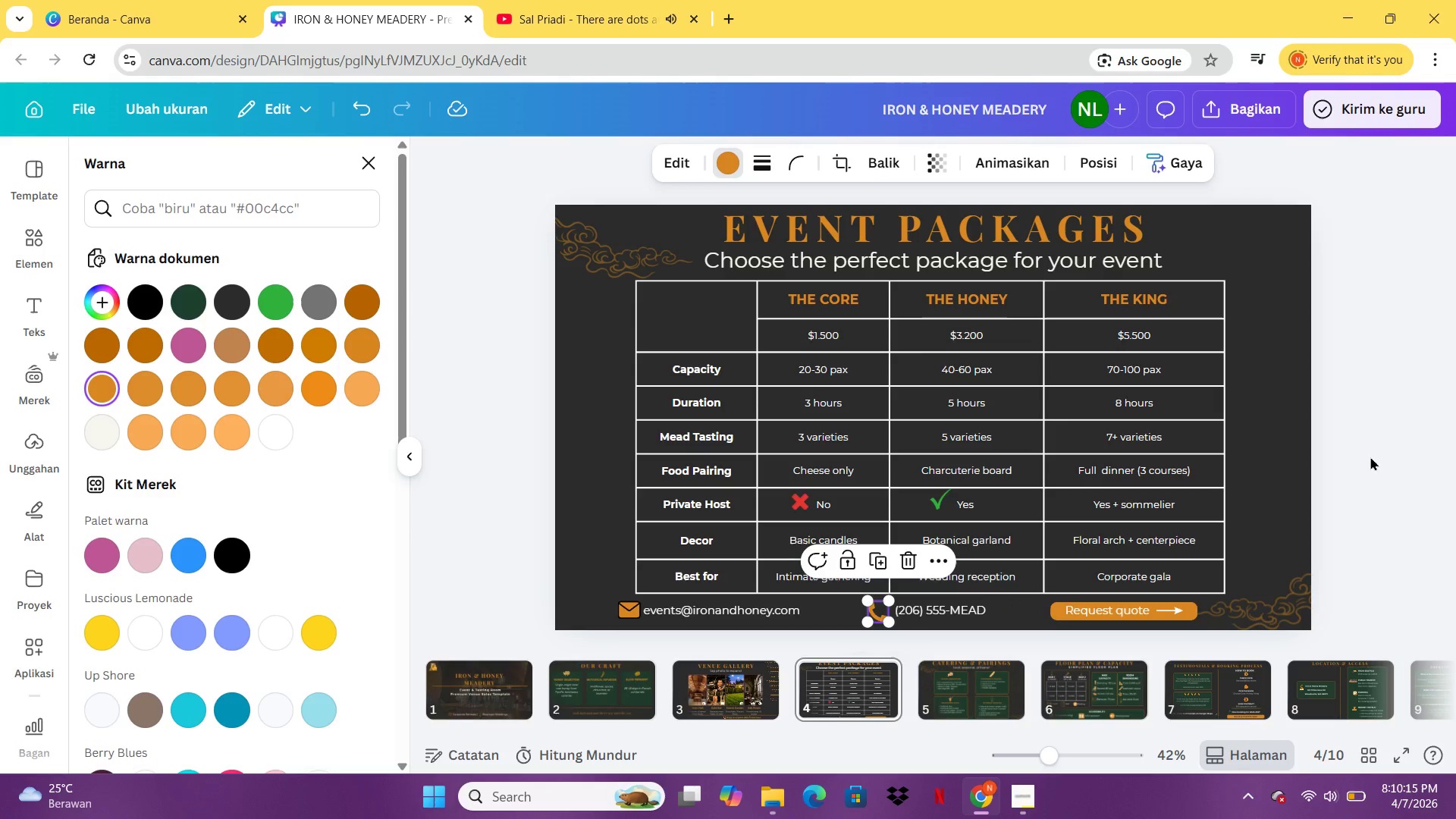 
left_click([1370, 457])
 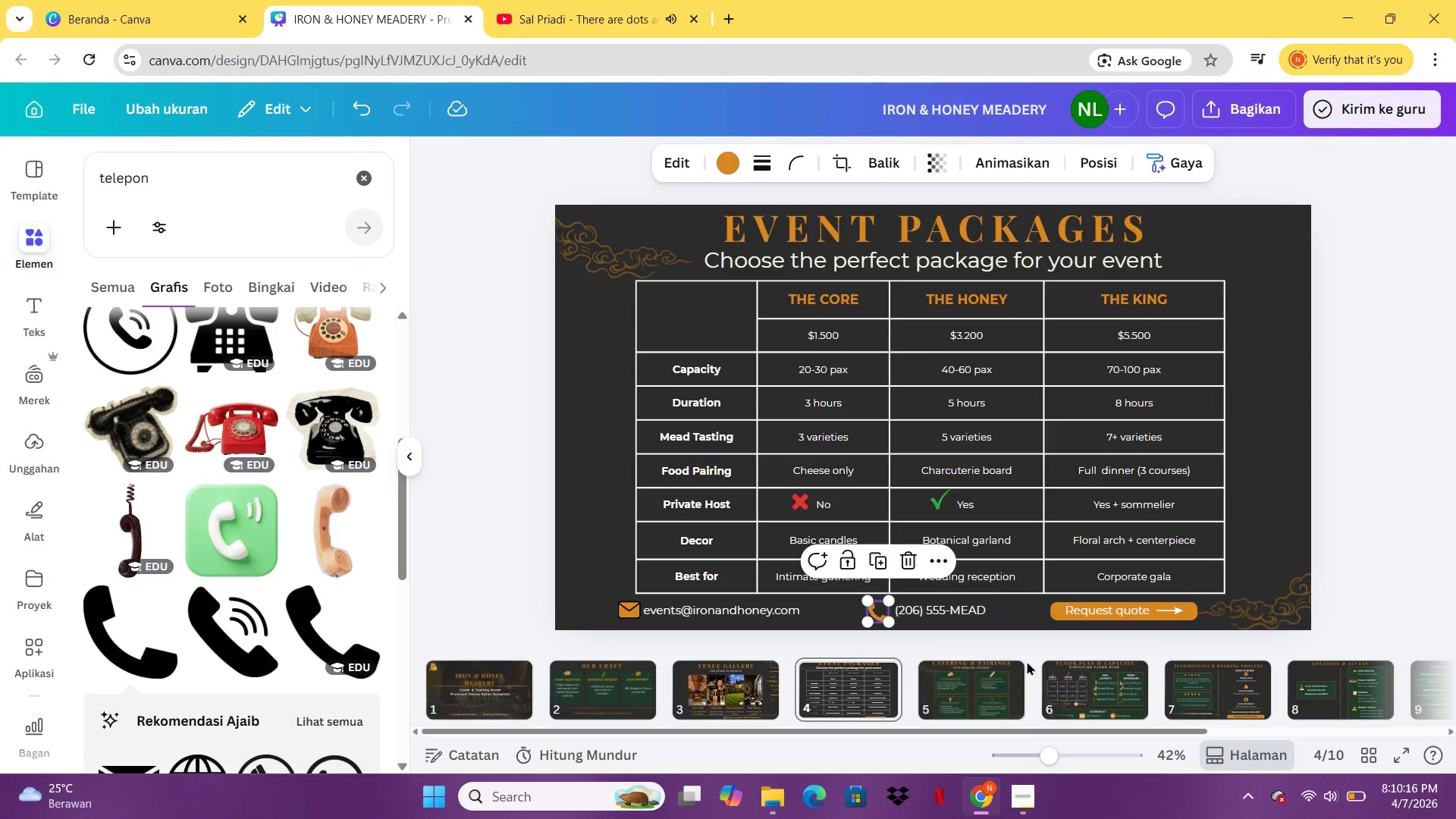 
key(Control+C)
 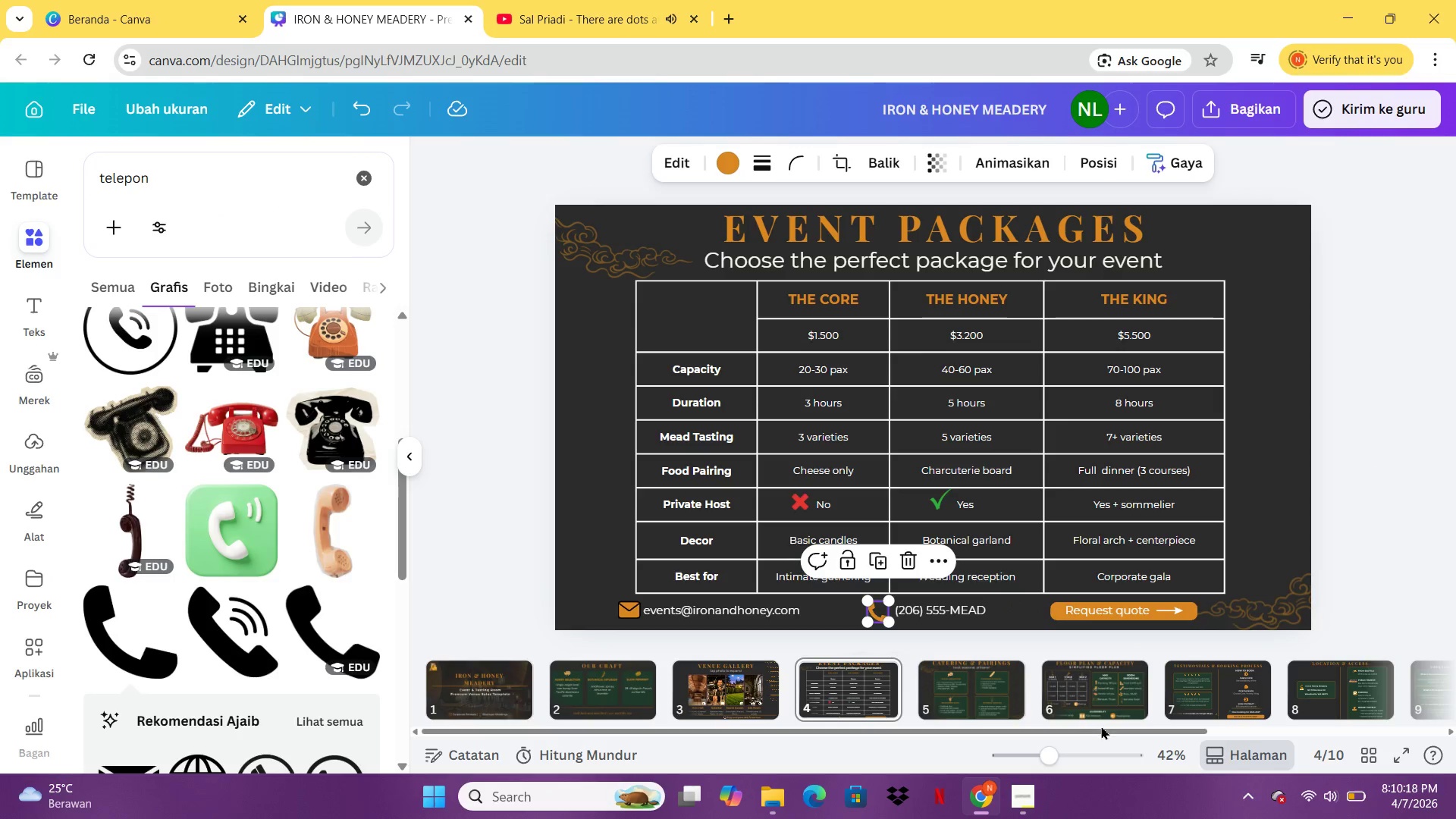 
left_click_drag(start_coordinate=[1101, 726], to_coordinate=[1392, 760])
 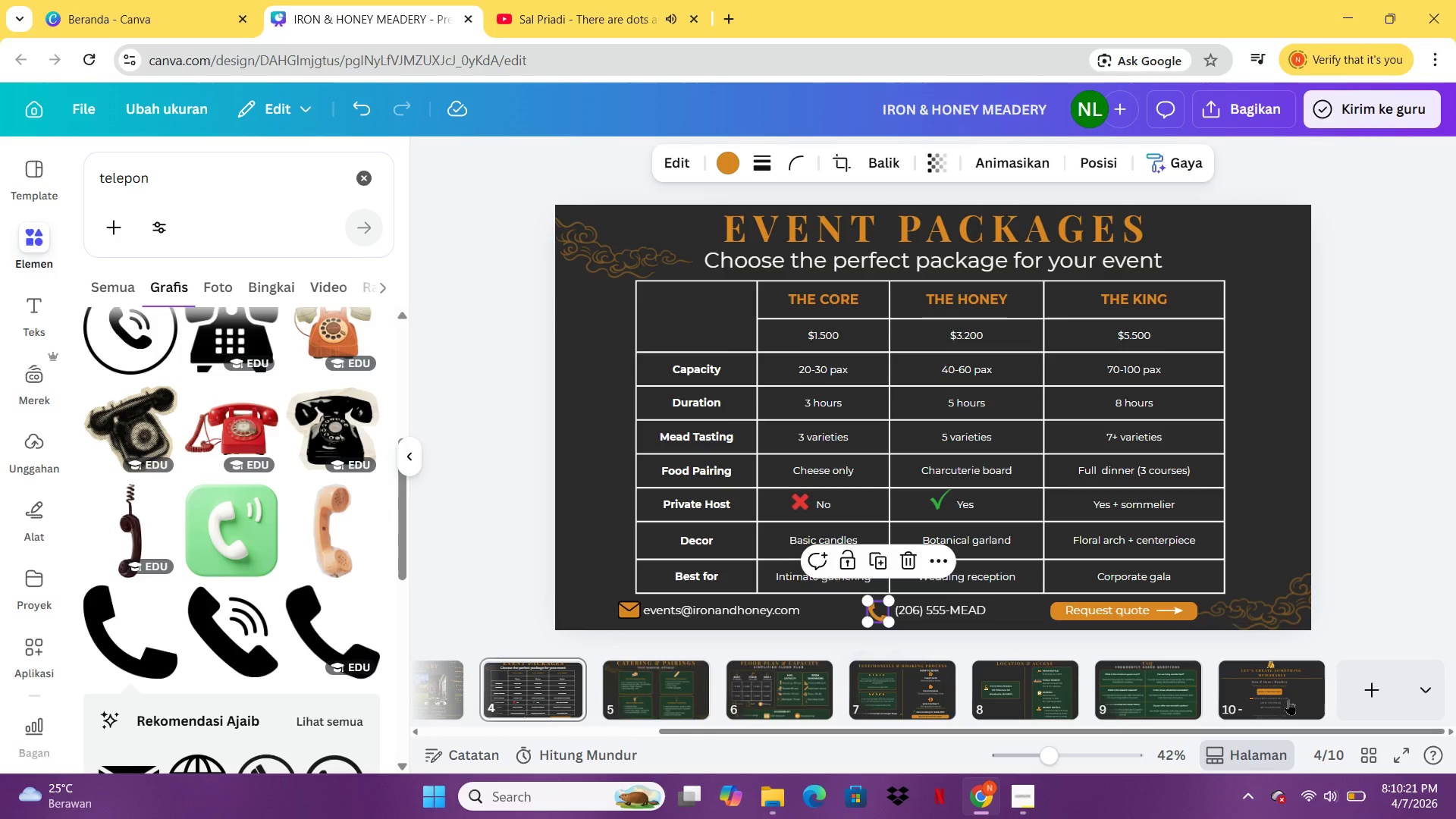 
left_click([1288, 699])
 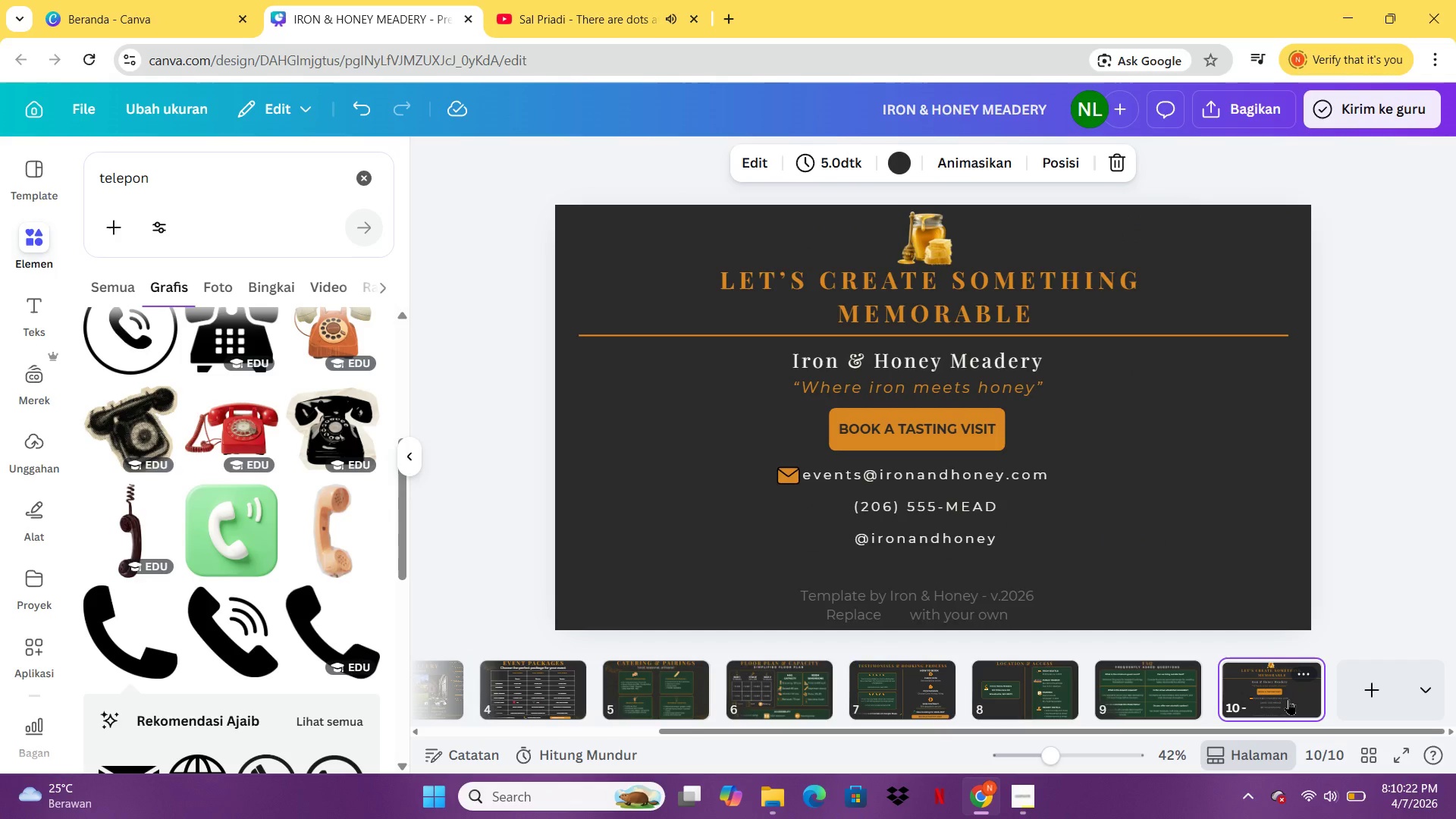 
key(Control+V)
 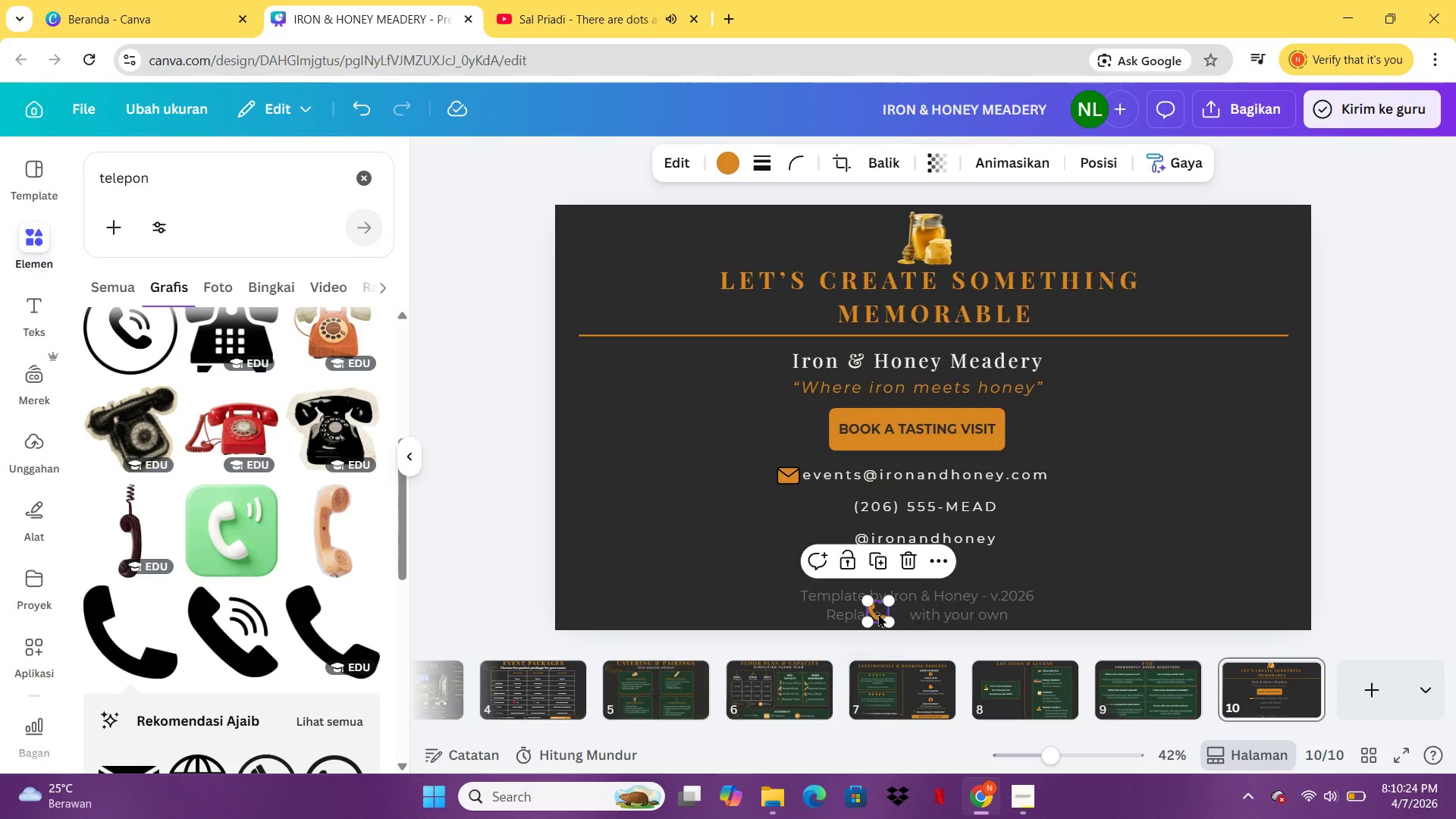 
left_click_drag(start_coordinate=[878, 613], to_coordinate=[837, 515])
 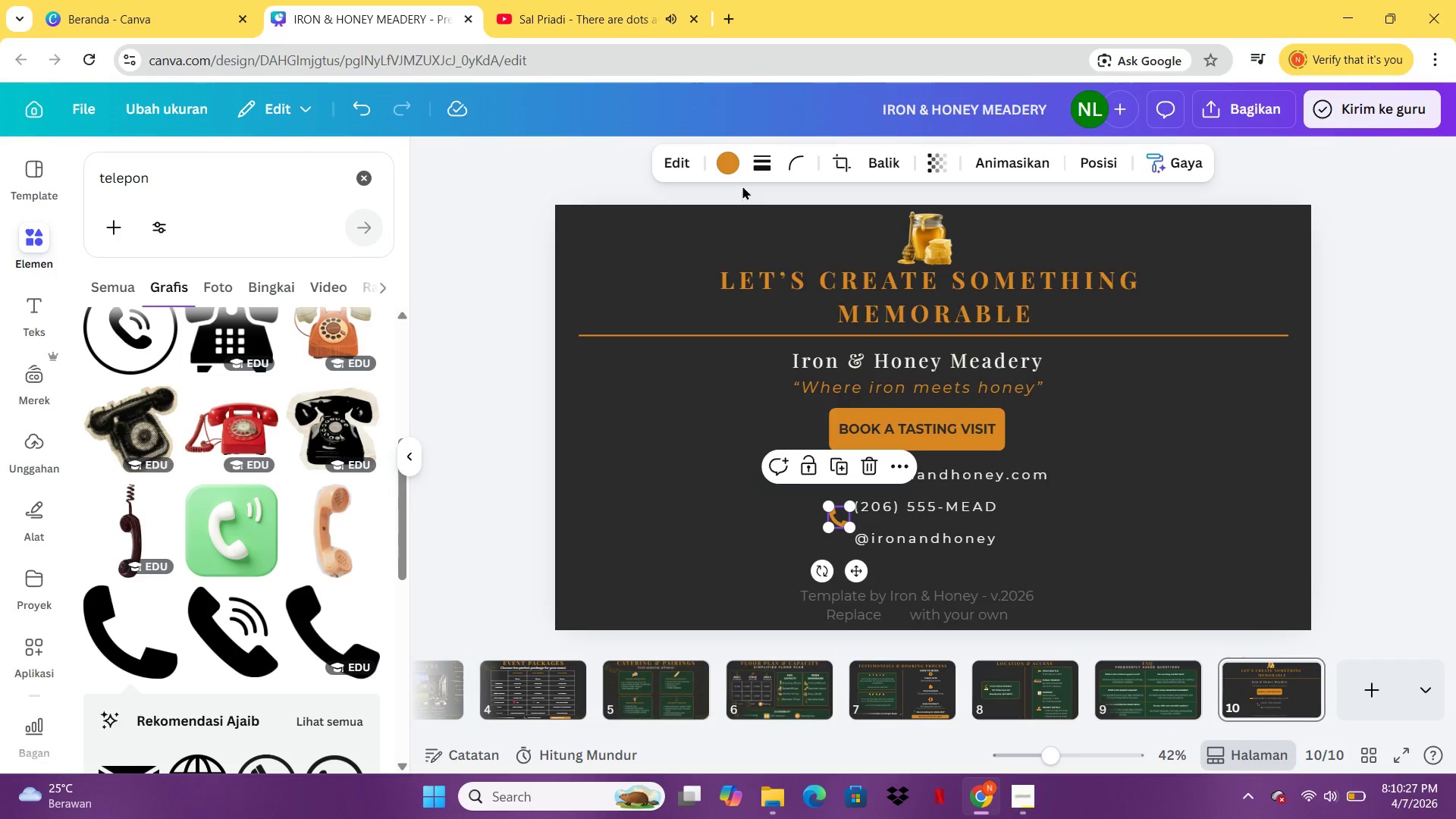 
left_click([758, 162])
 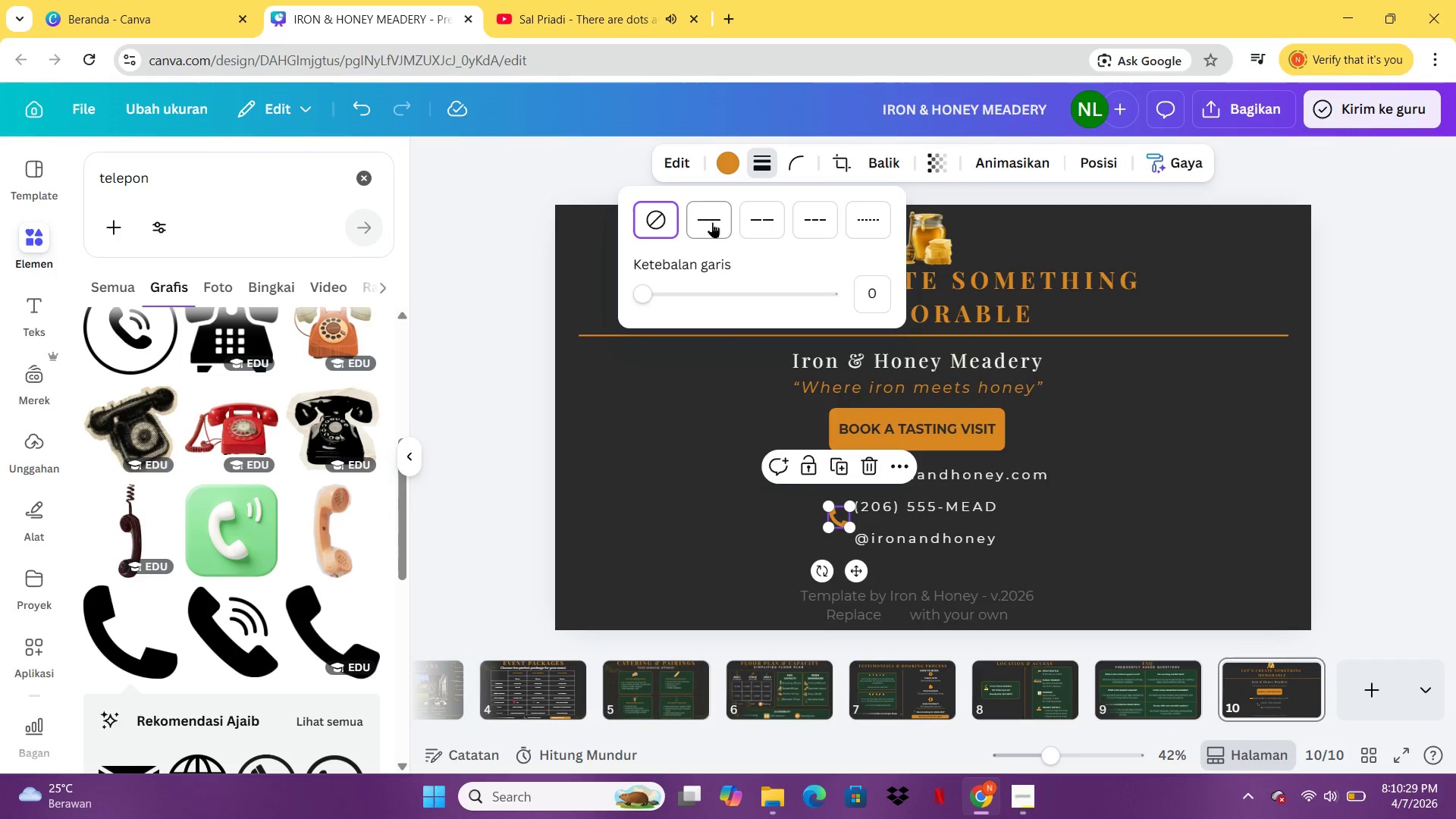 
left_click([708, 222])
 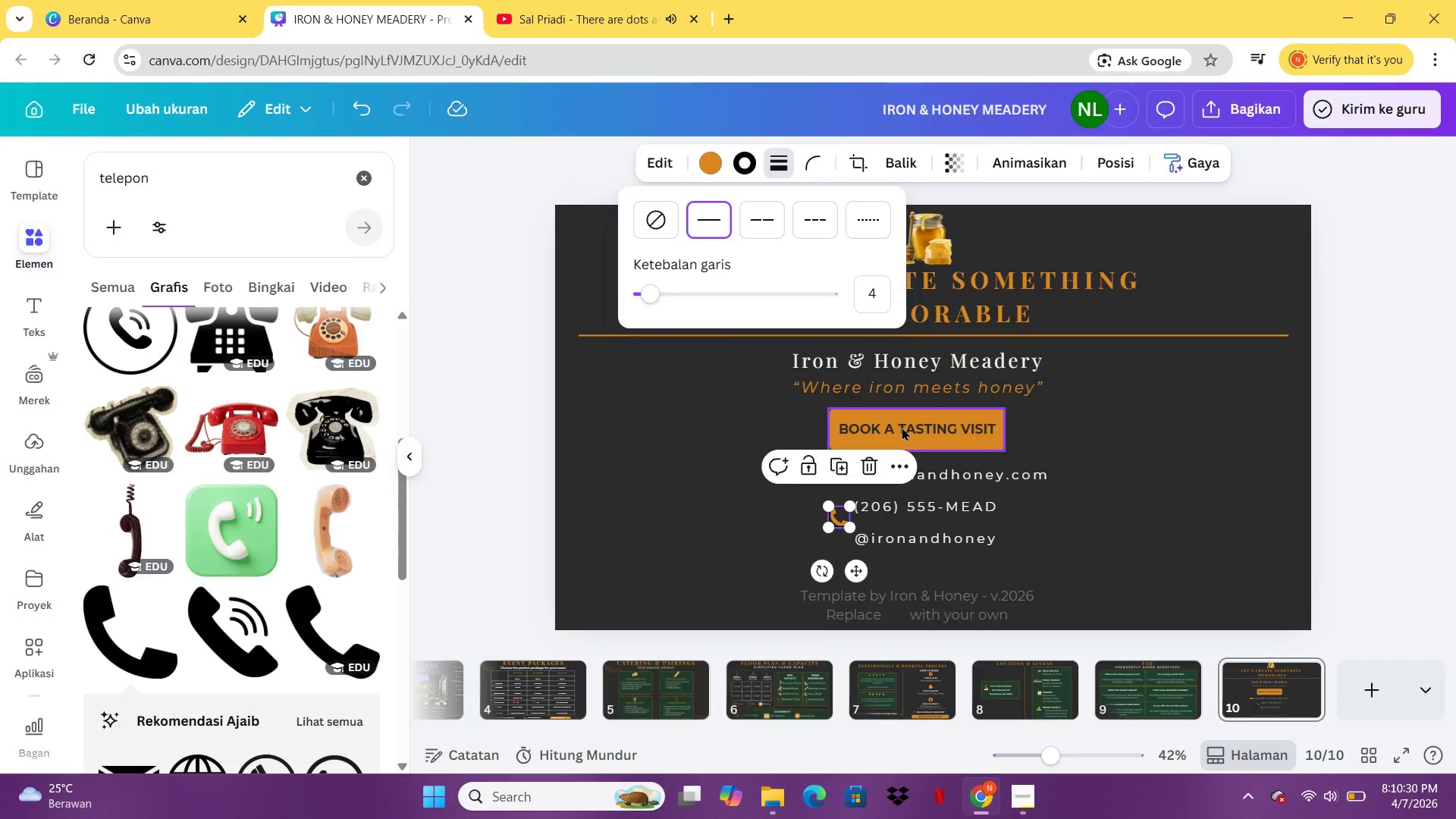 
key(Control+Z)
 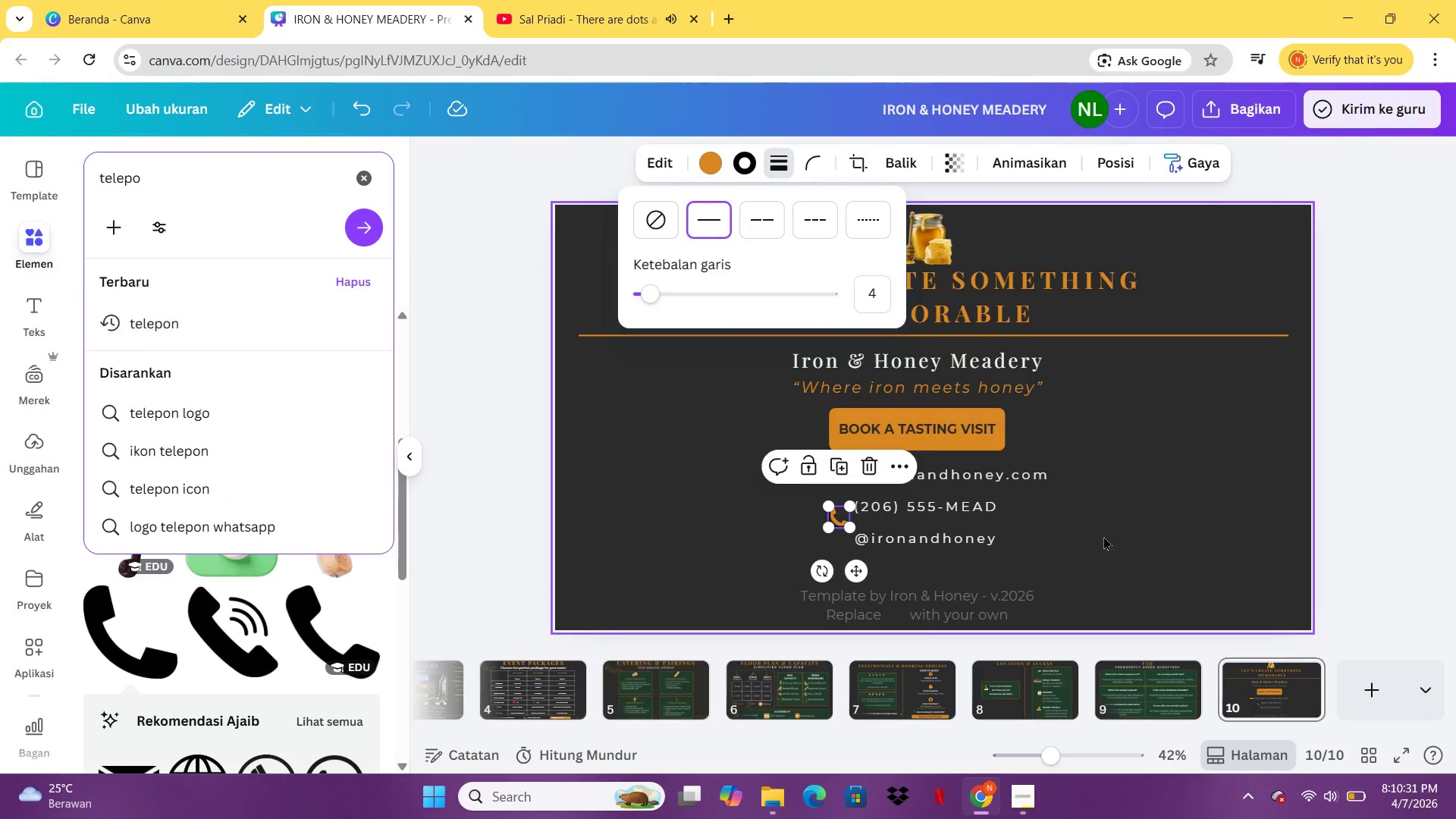 
left_click([1104, 535])
 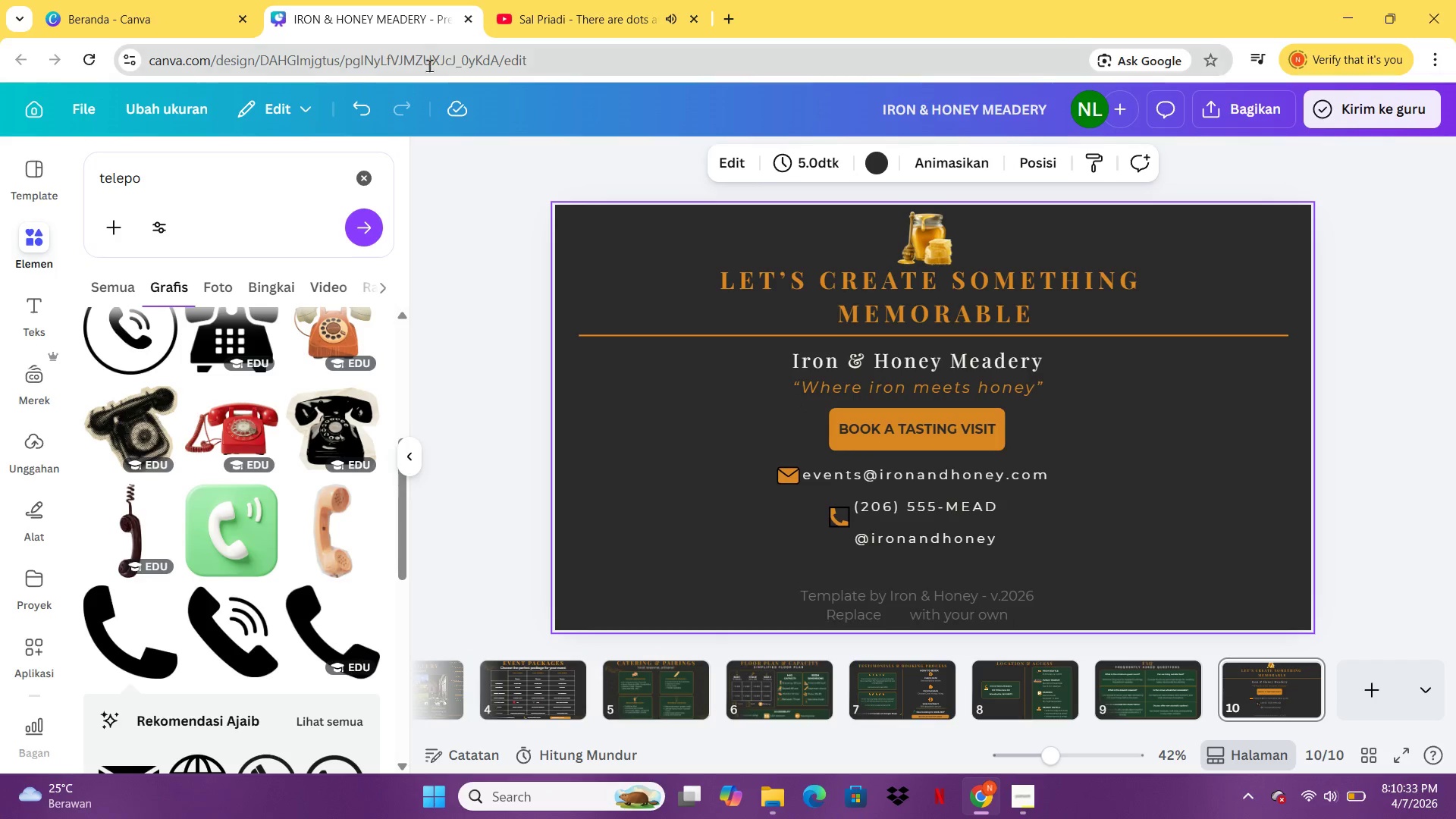 
left_click([362, 100])
 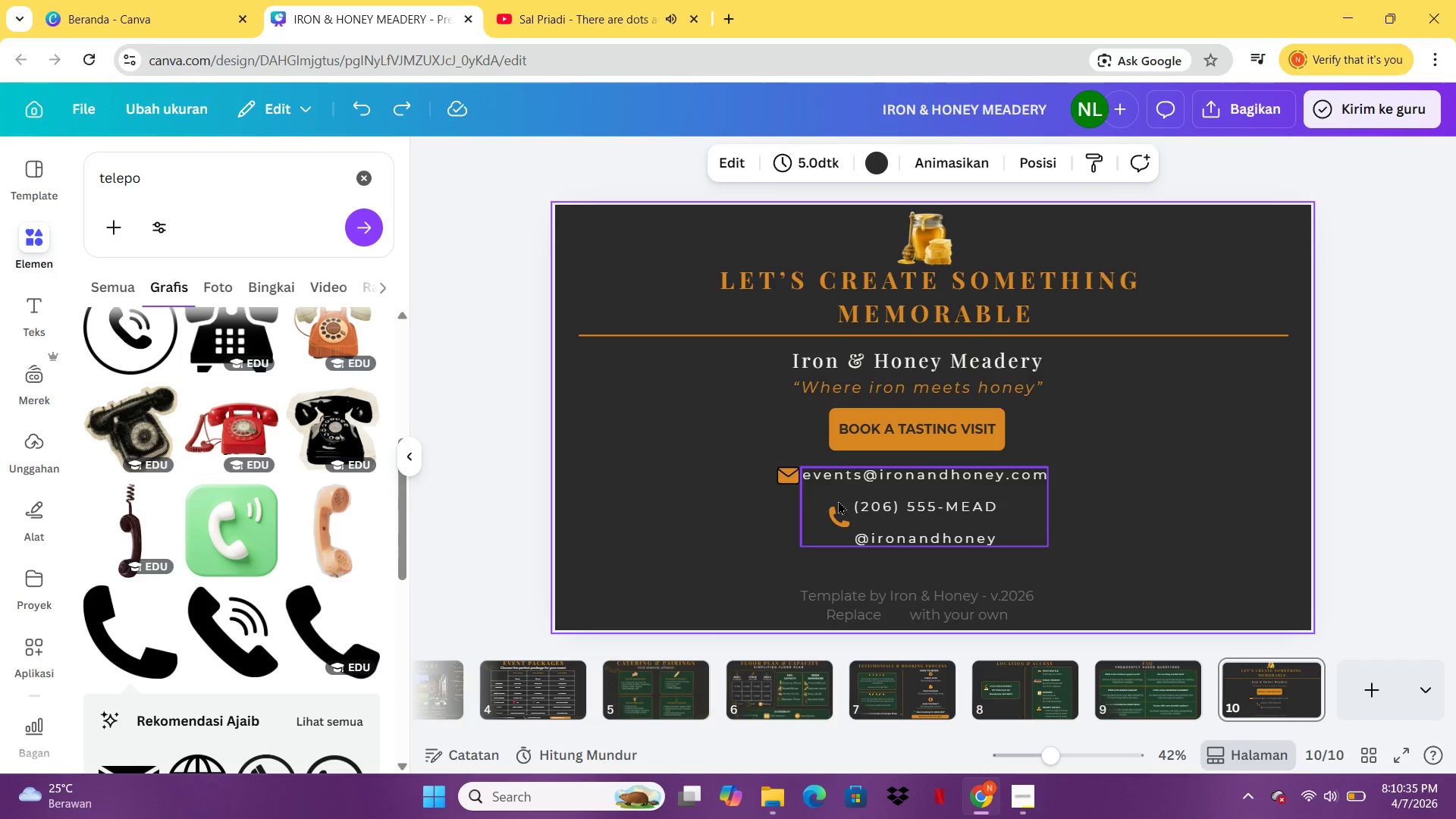 
left_click([838, 500])
 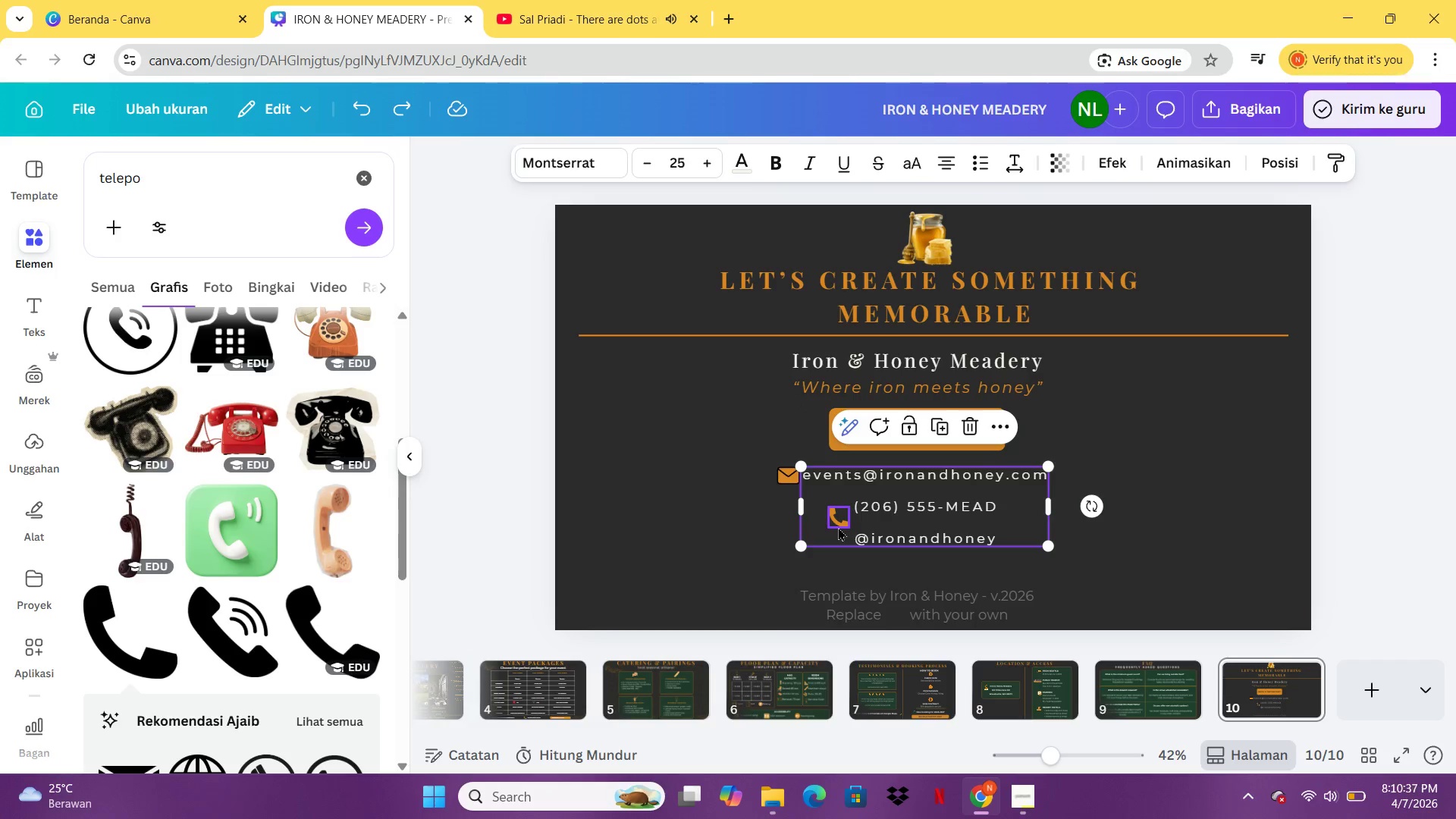 
left_click_drag(start_coordinate=[838, 527], to_coordinate=[838, 515])
 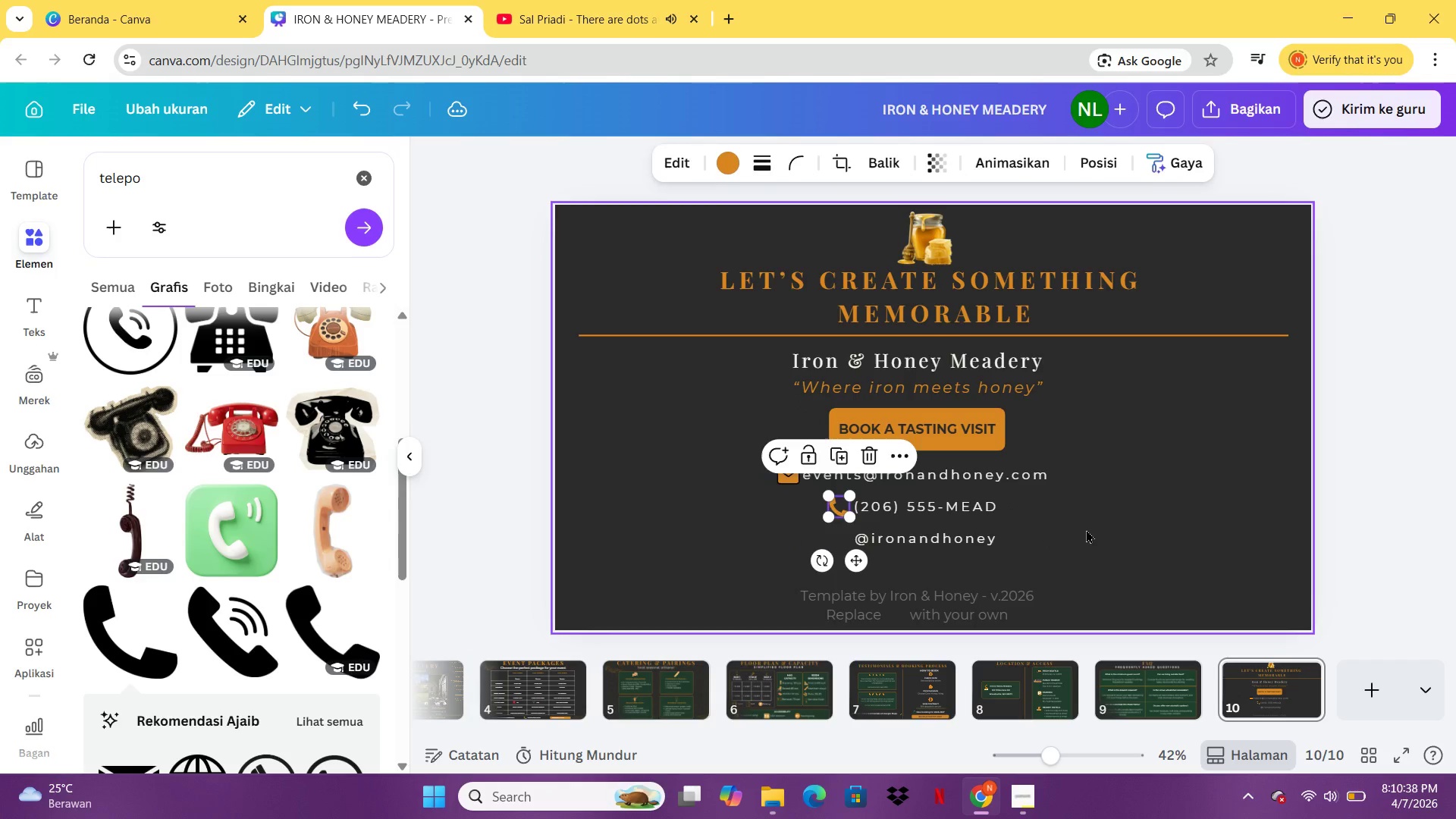 
left_click([1086, 529])
 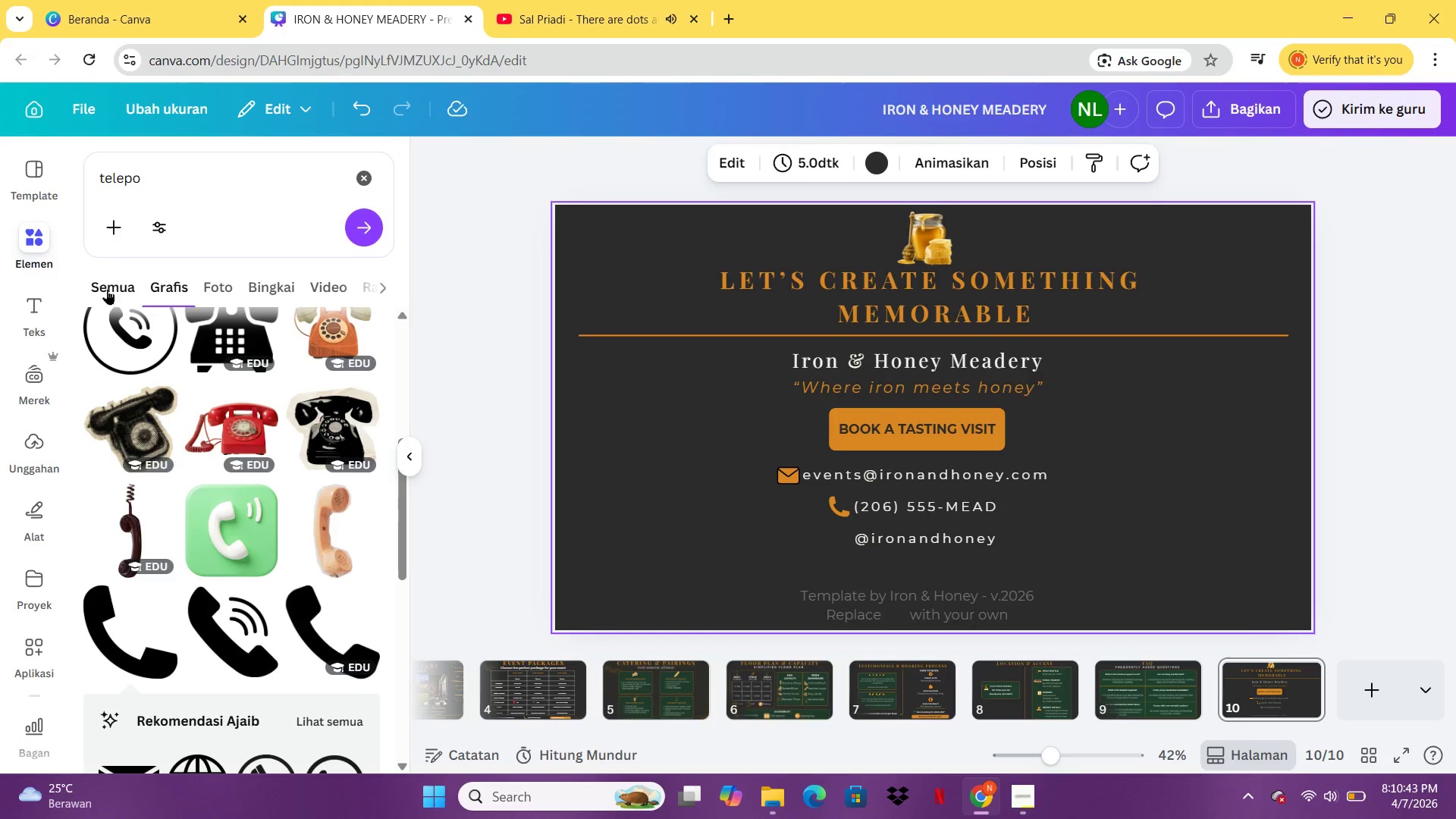 
wait(5.47)
 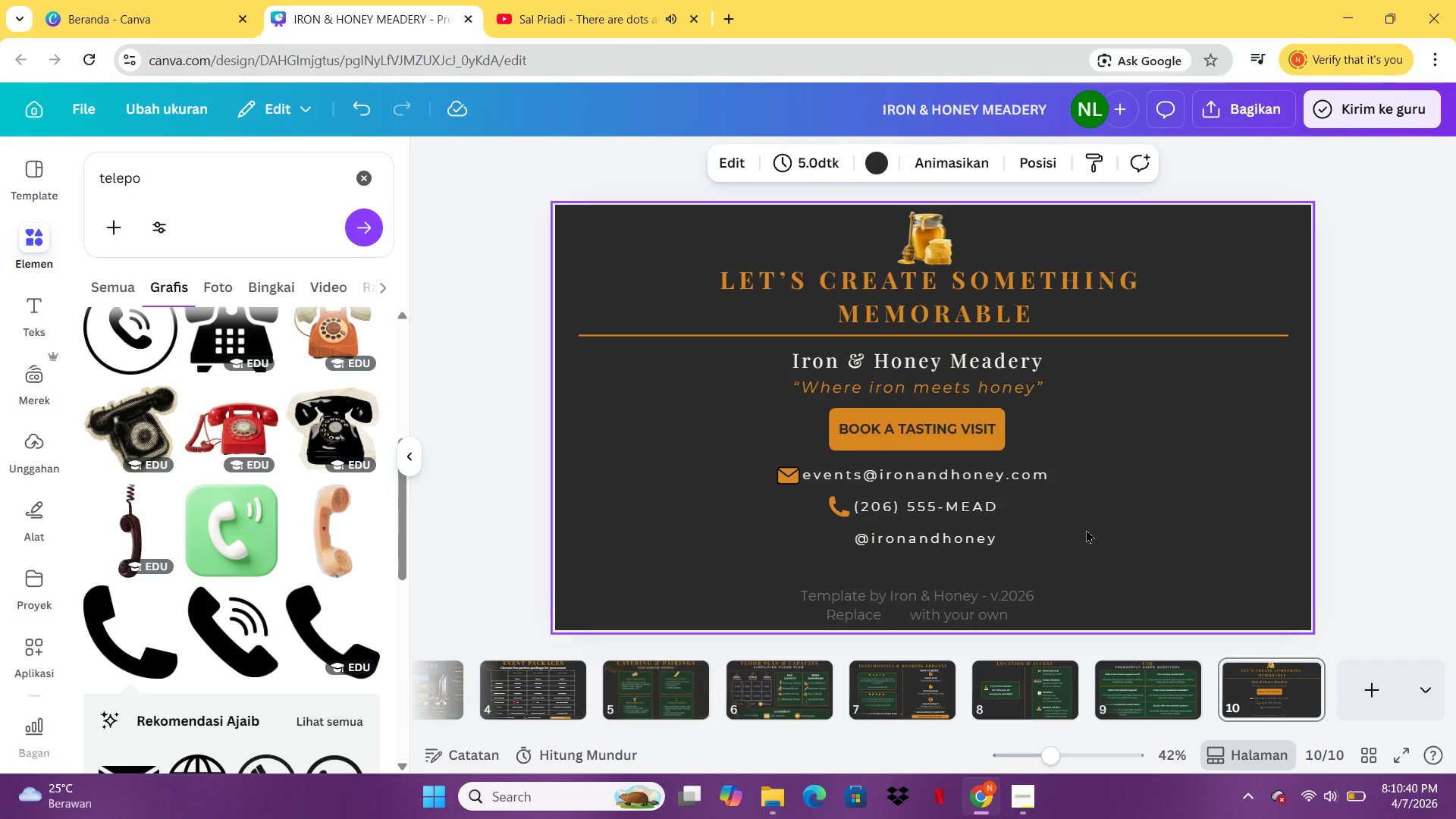 
left_click_drag(start_coordinate=[221, 176], to_coordinate=[92, 174])
 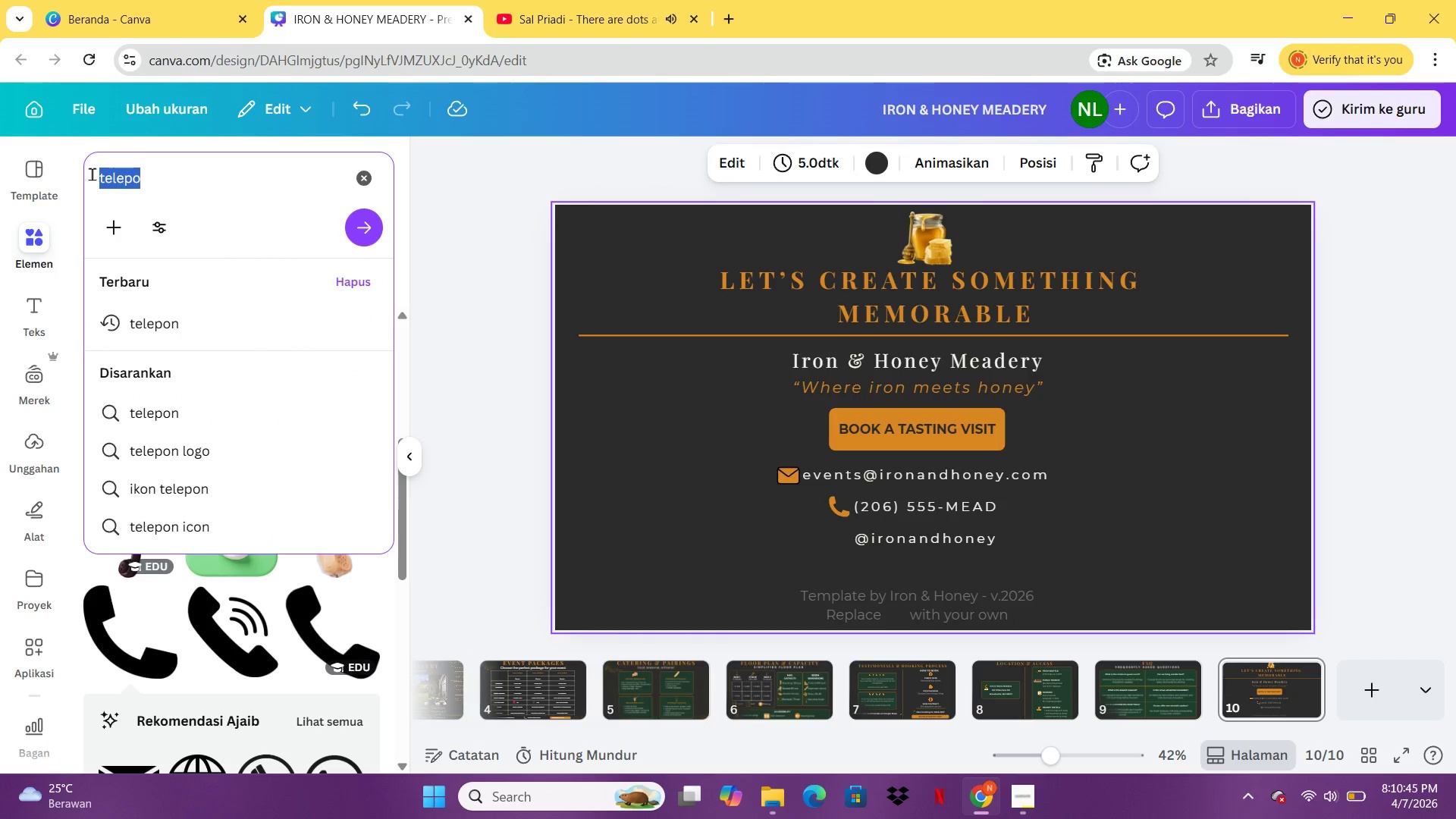 
type(instagram)
 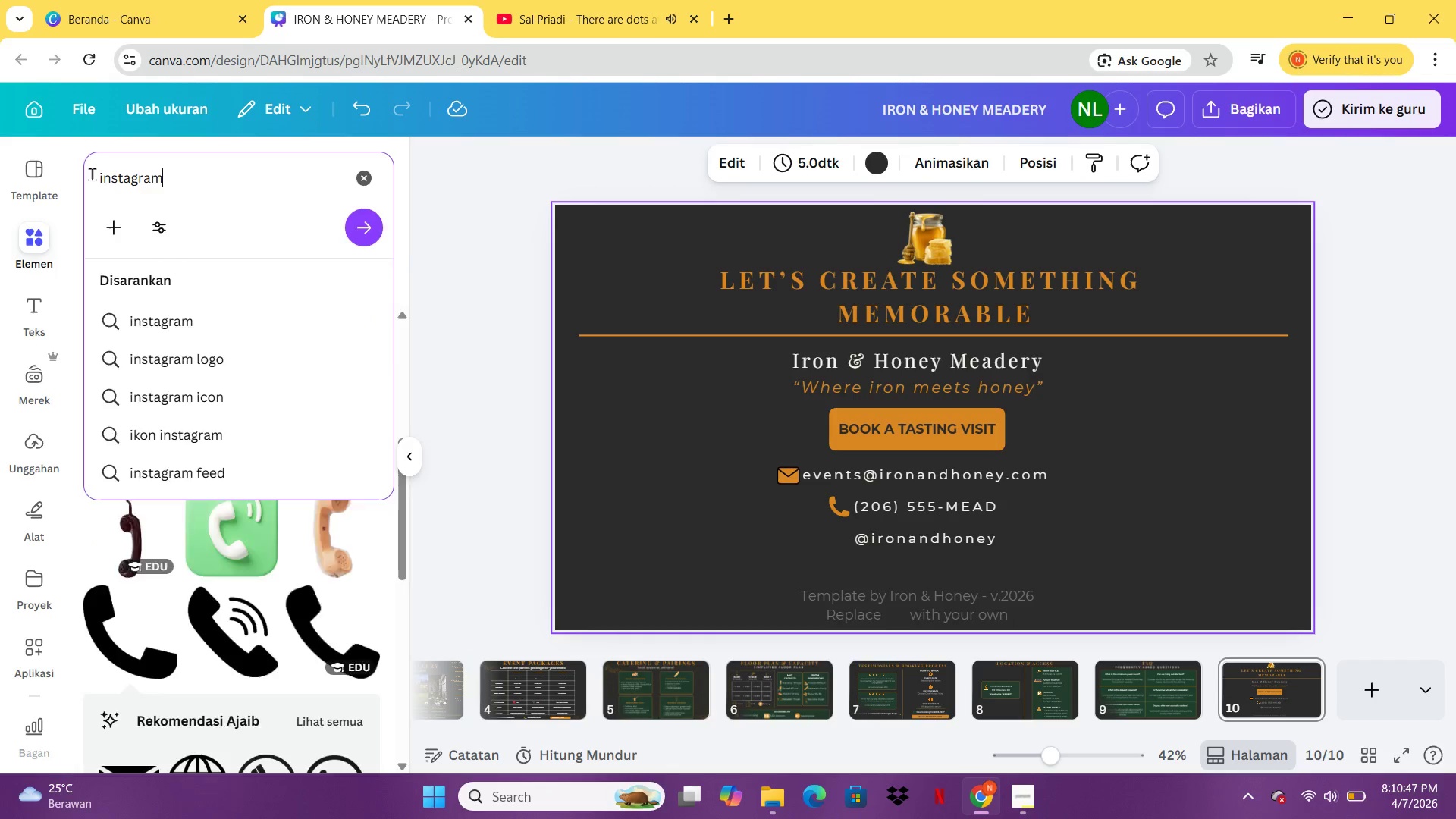 
key(Enter)
 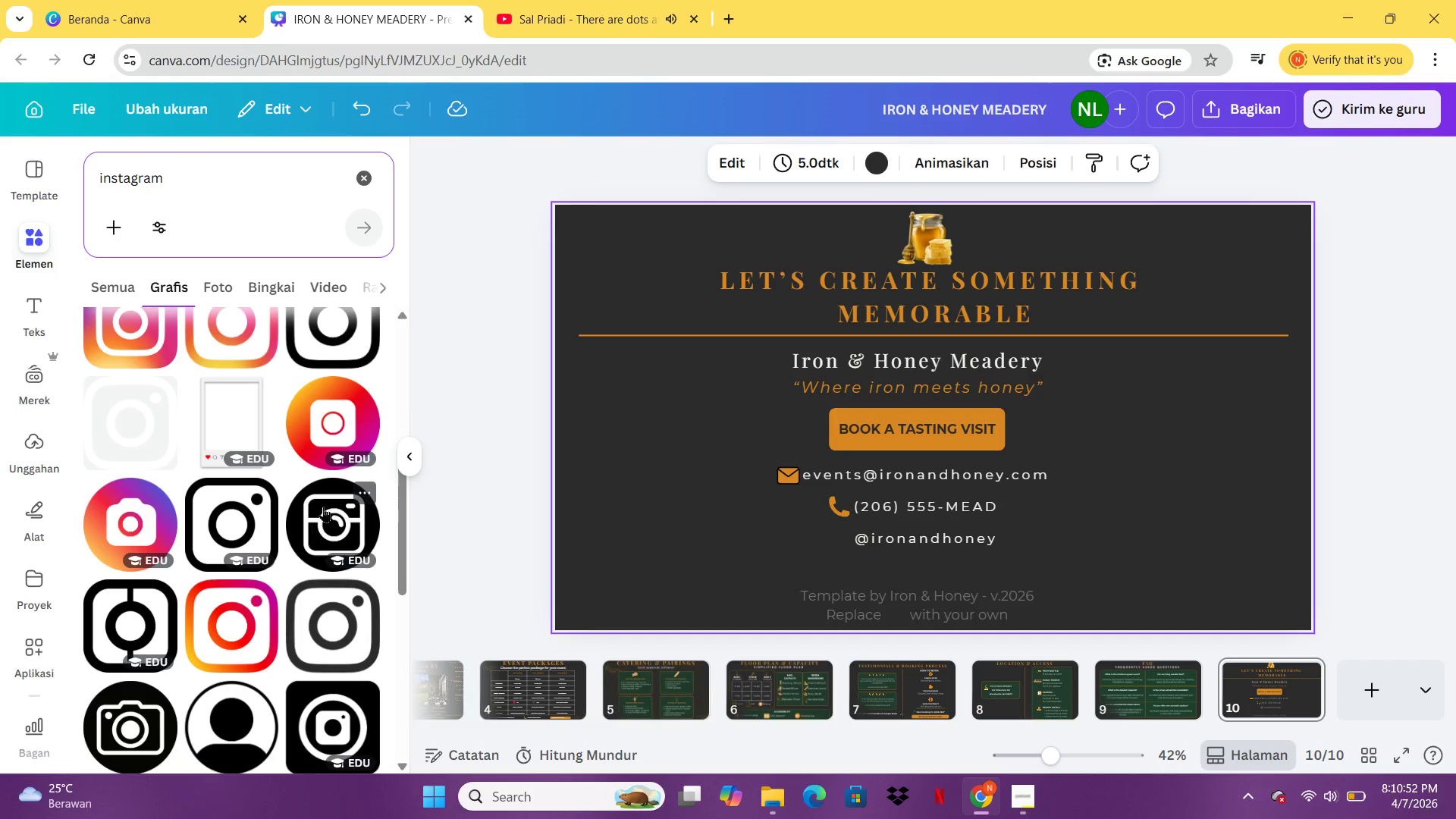 
wait(6.5)
 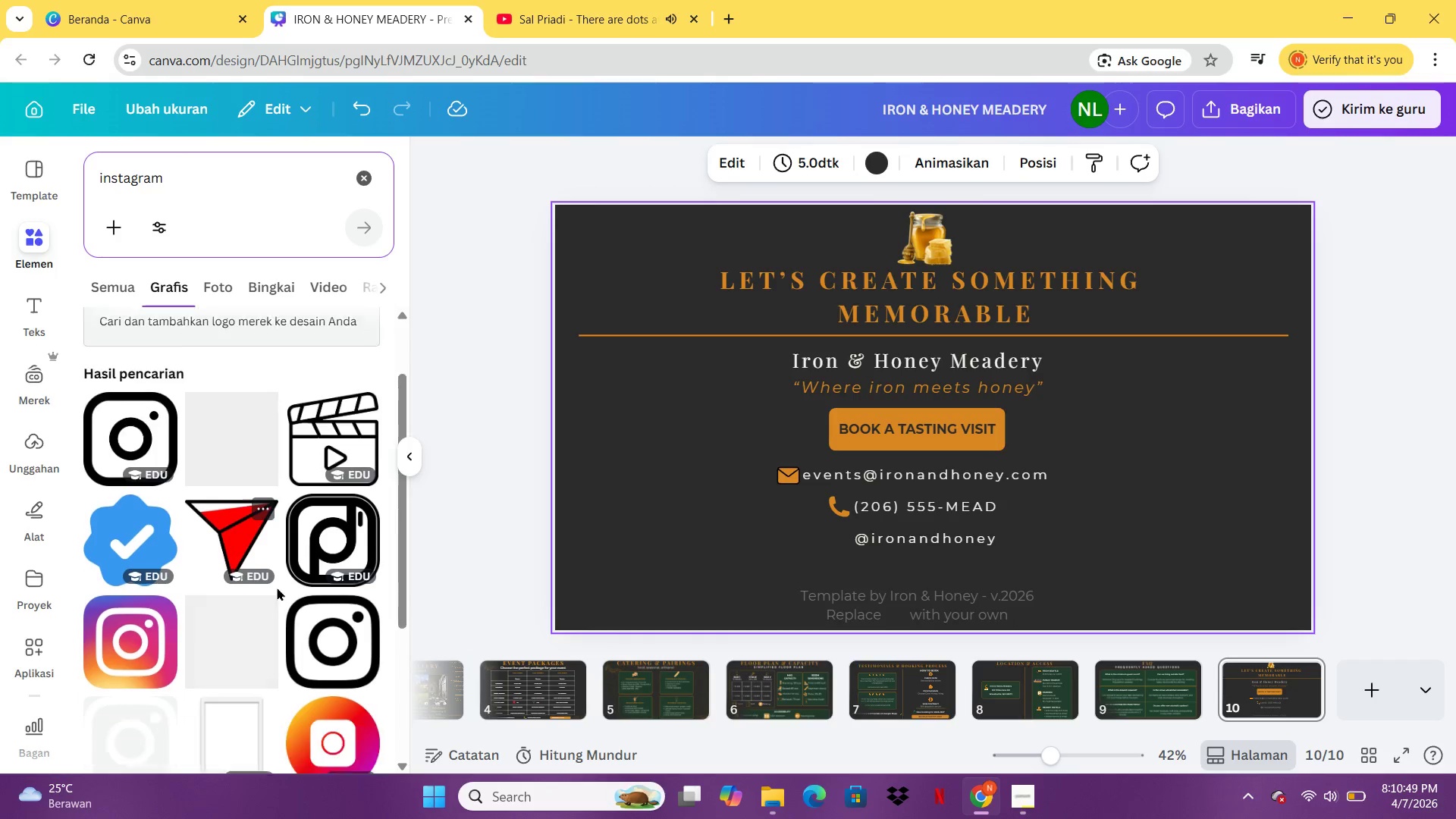 
left_click([312, 644])
 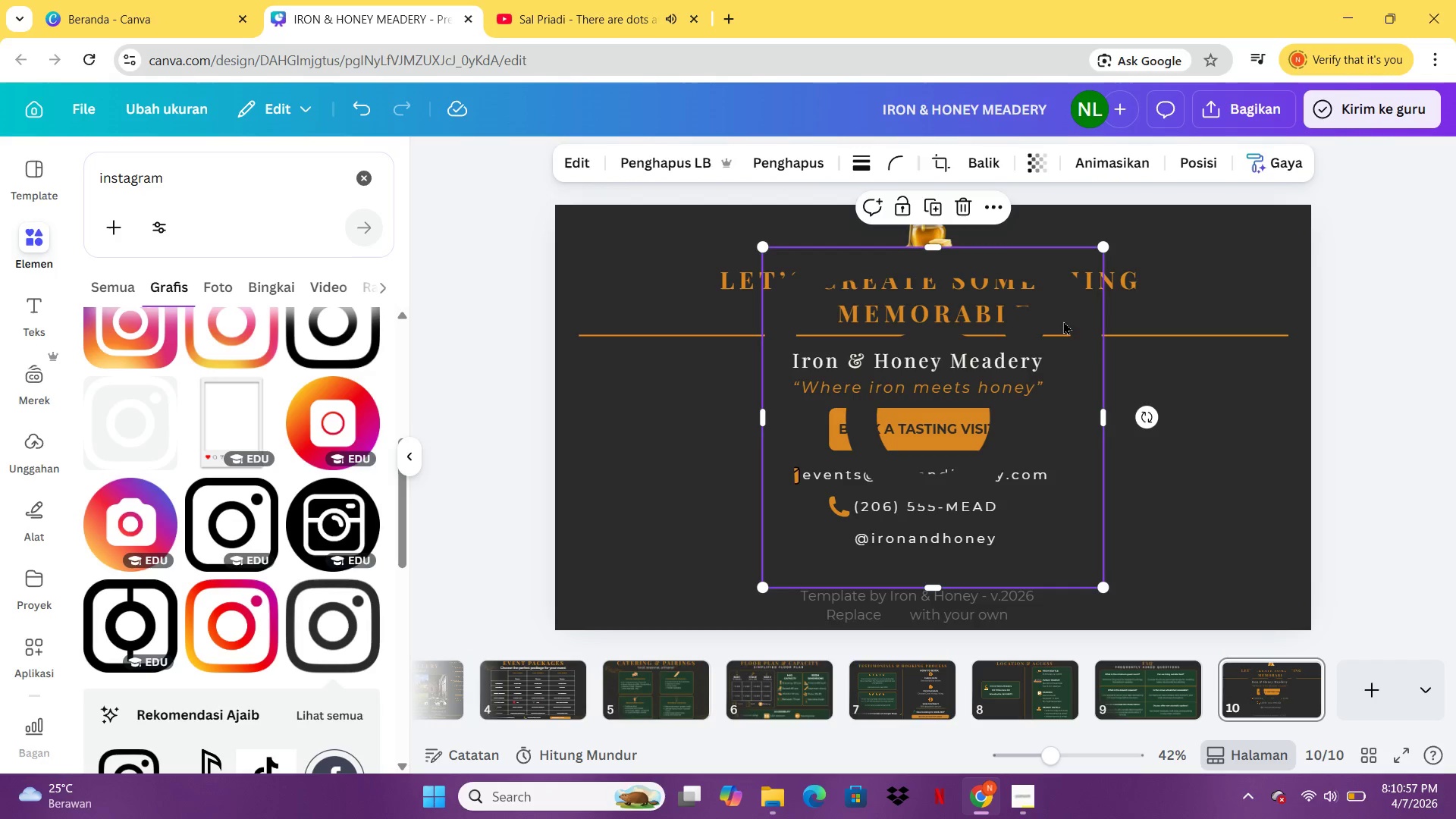 
left_click([1042, 504])
 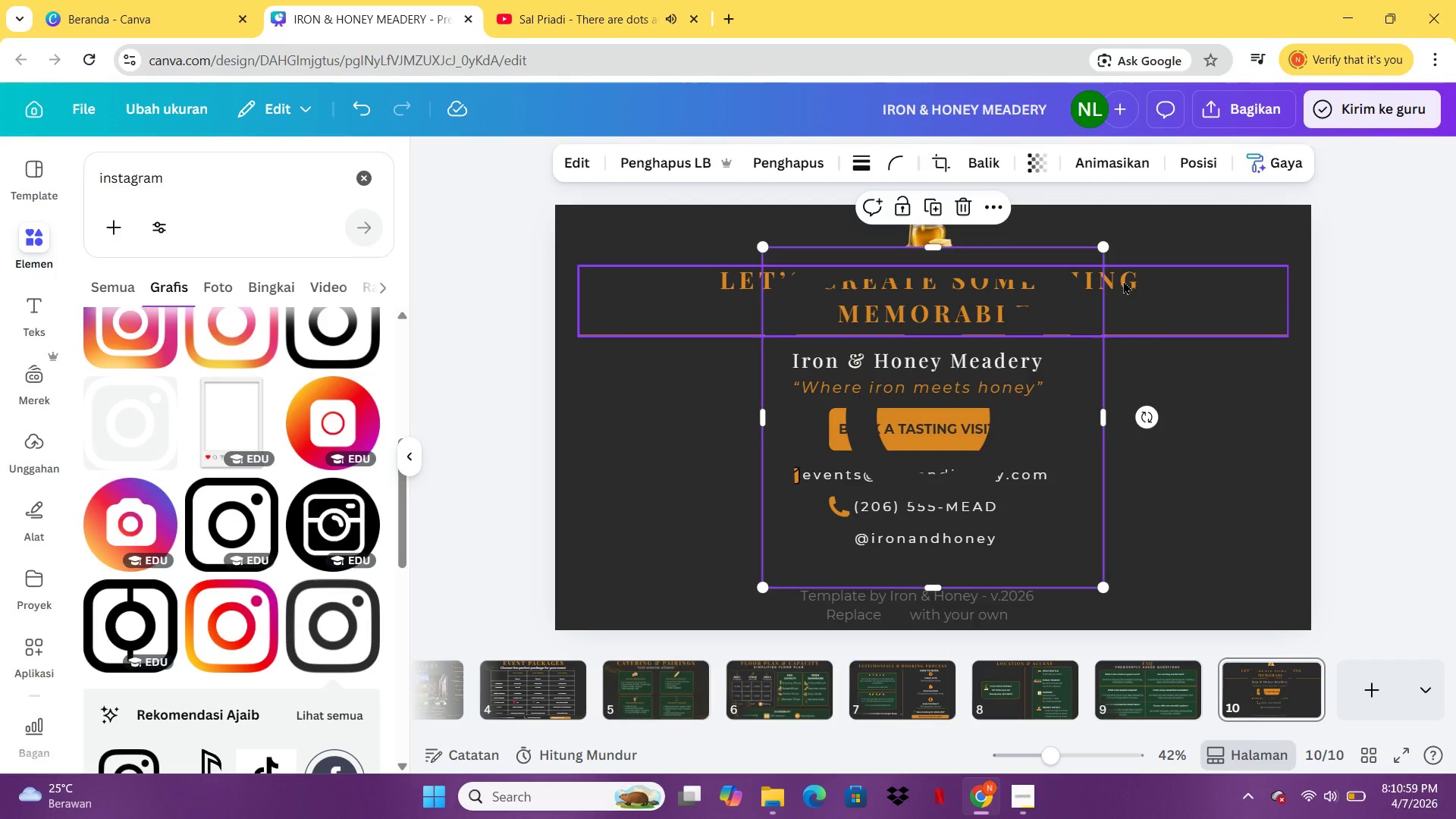 
key(Delete)
 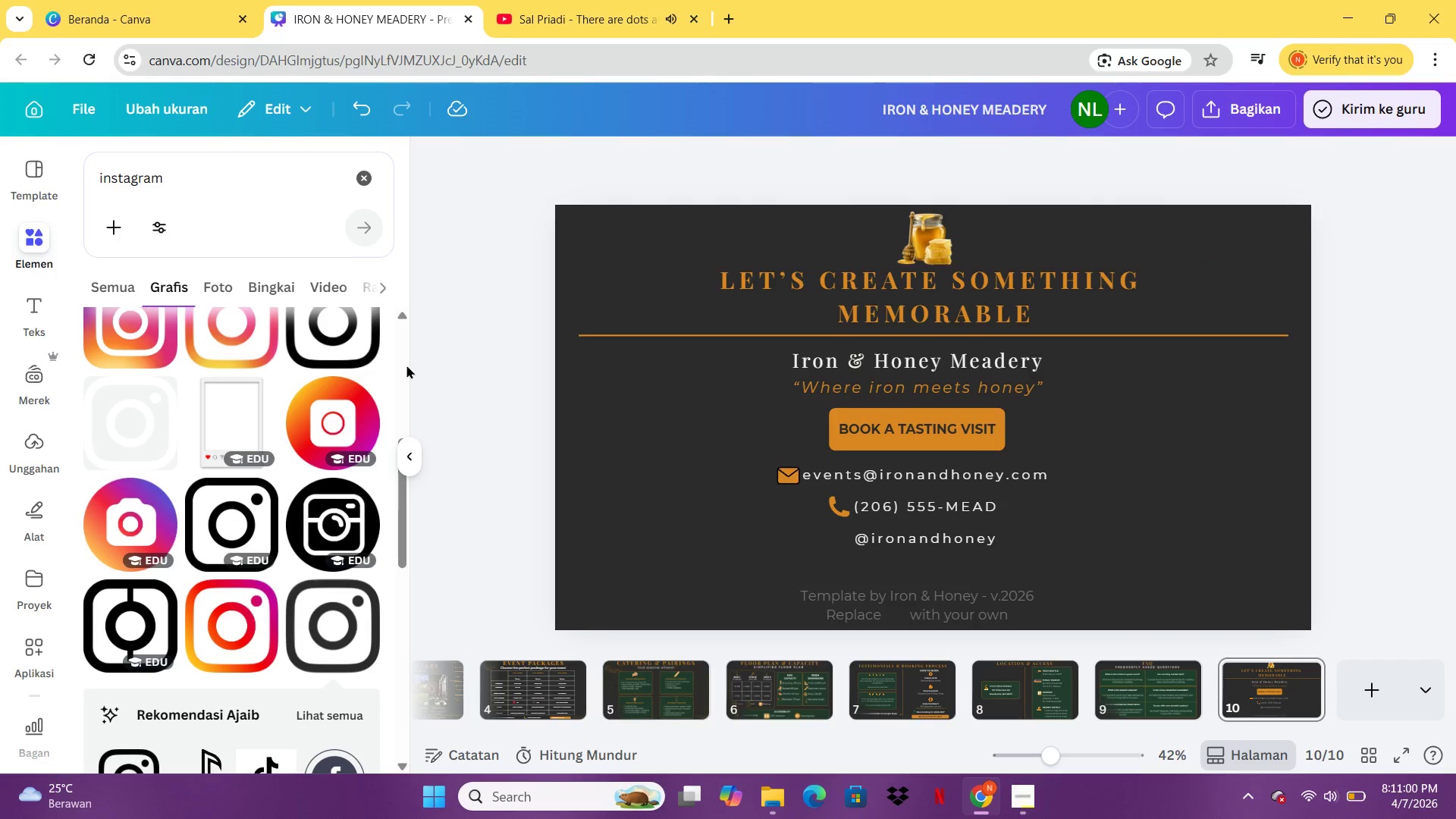 
mouse_move([181, 606])
 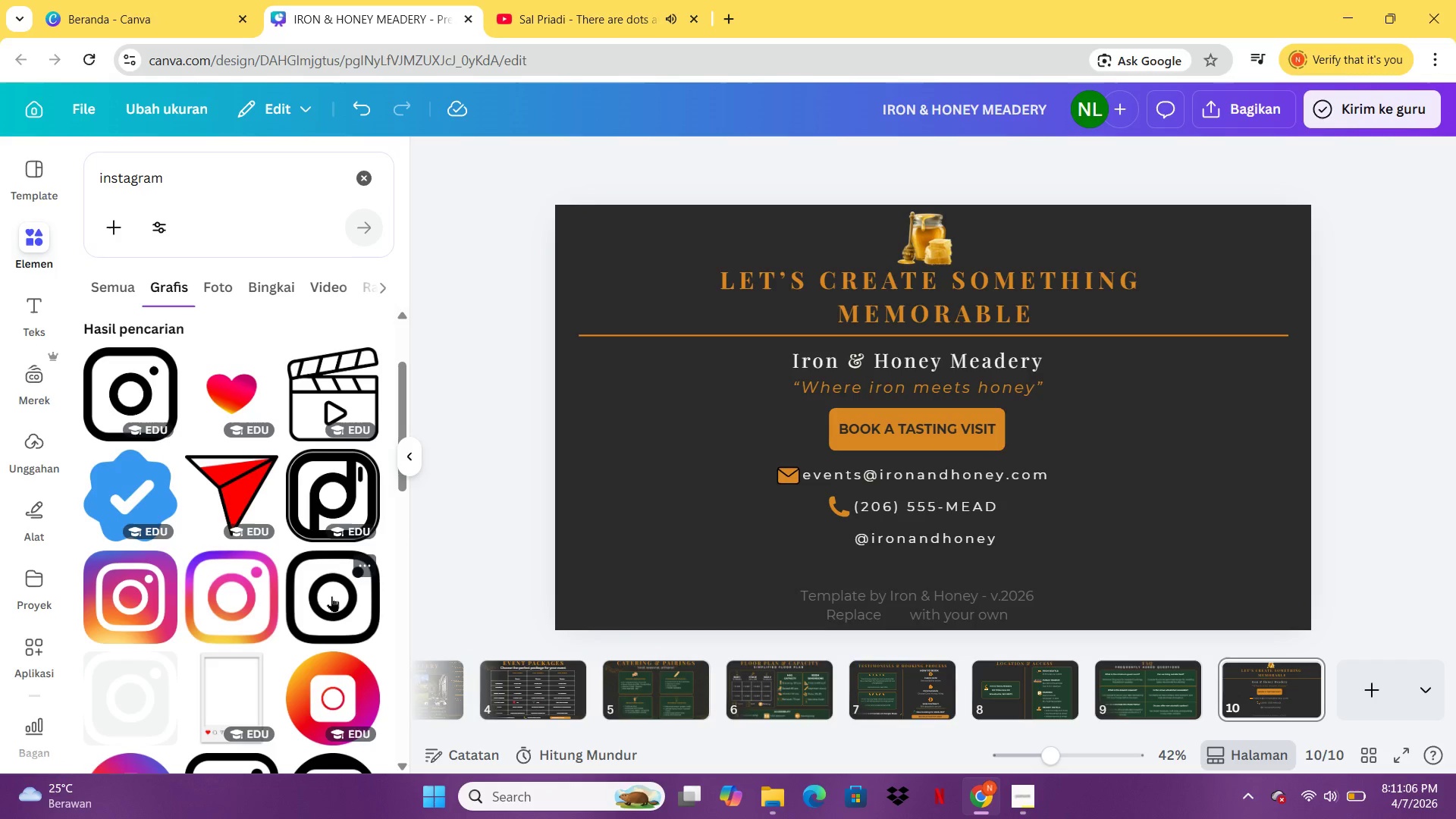 
left_click([125, 401])
 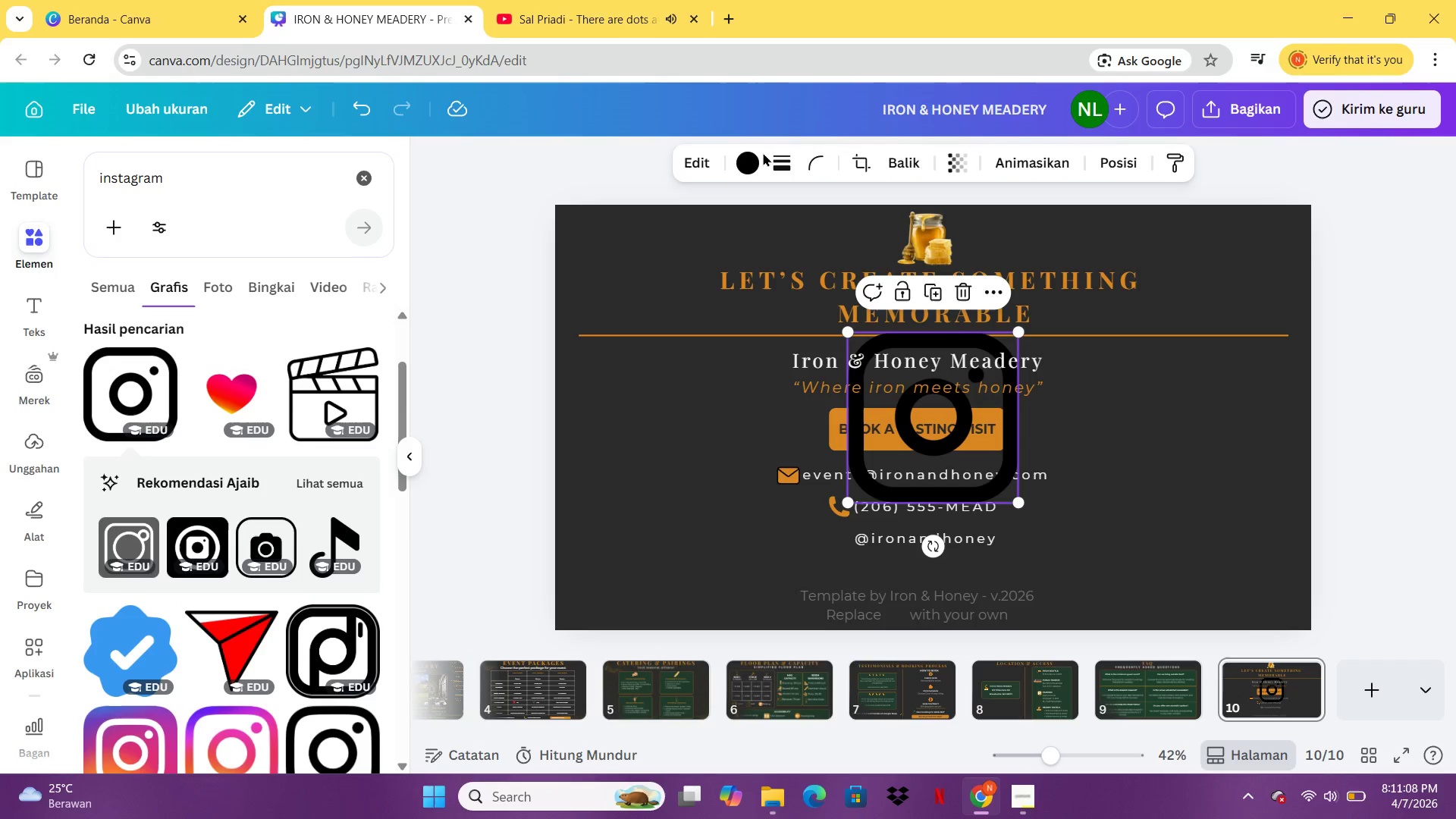 
left_click([758, 156])
 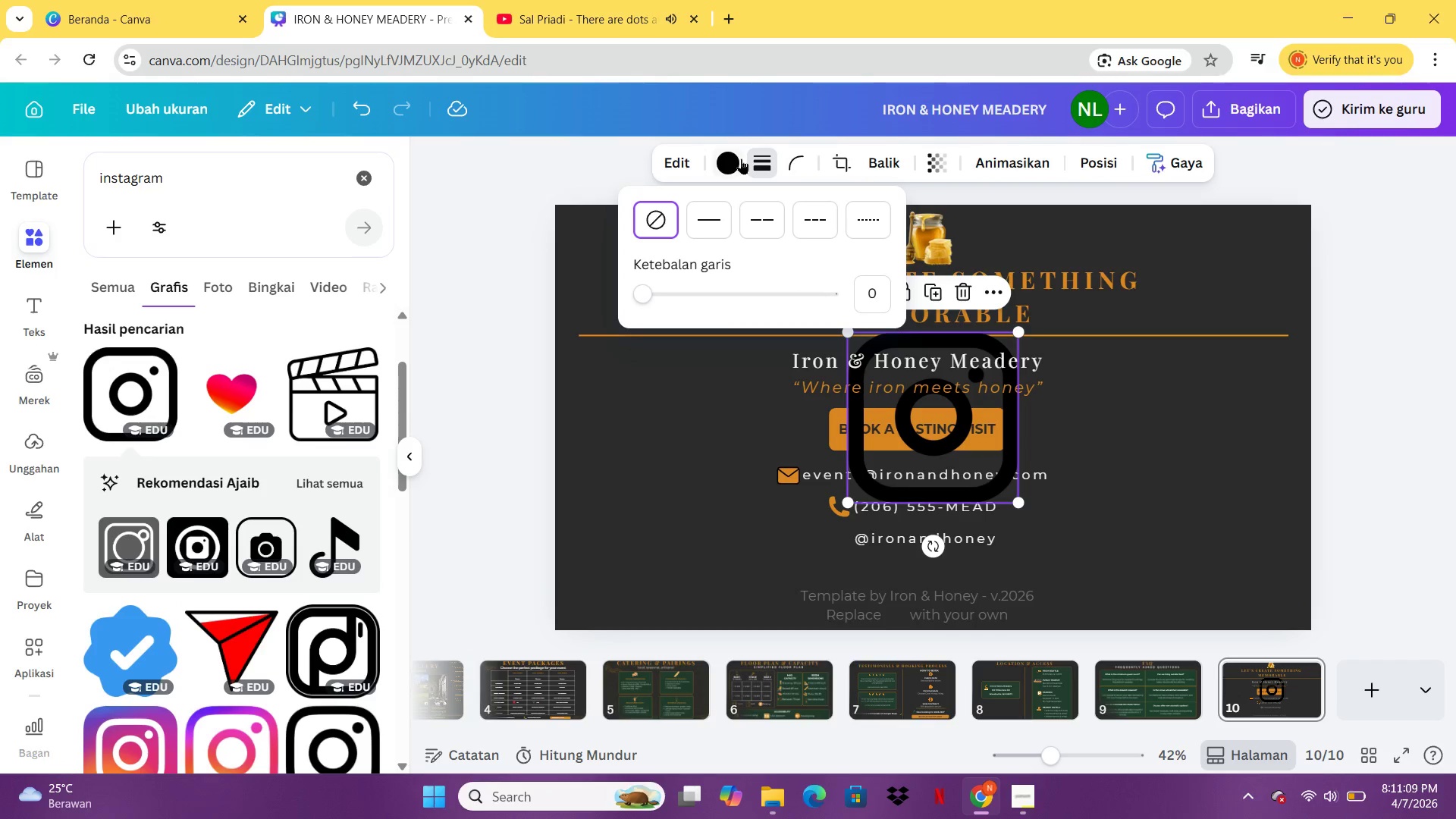 
left_click([741, 158])
 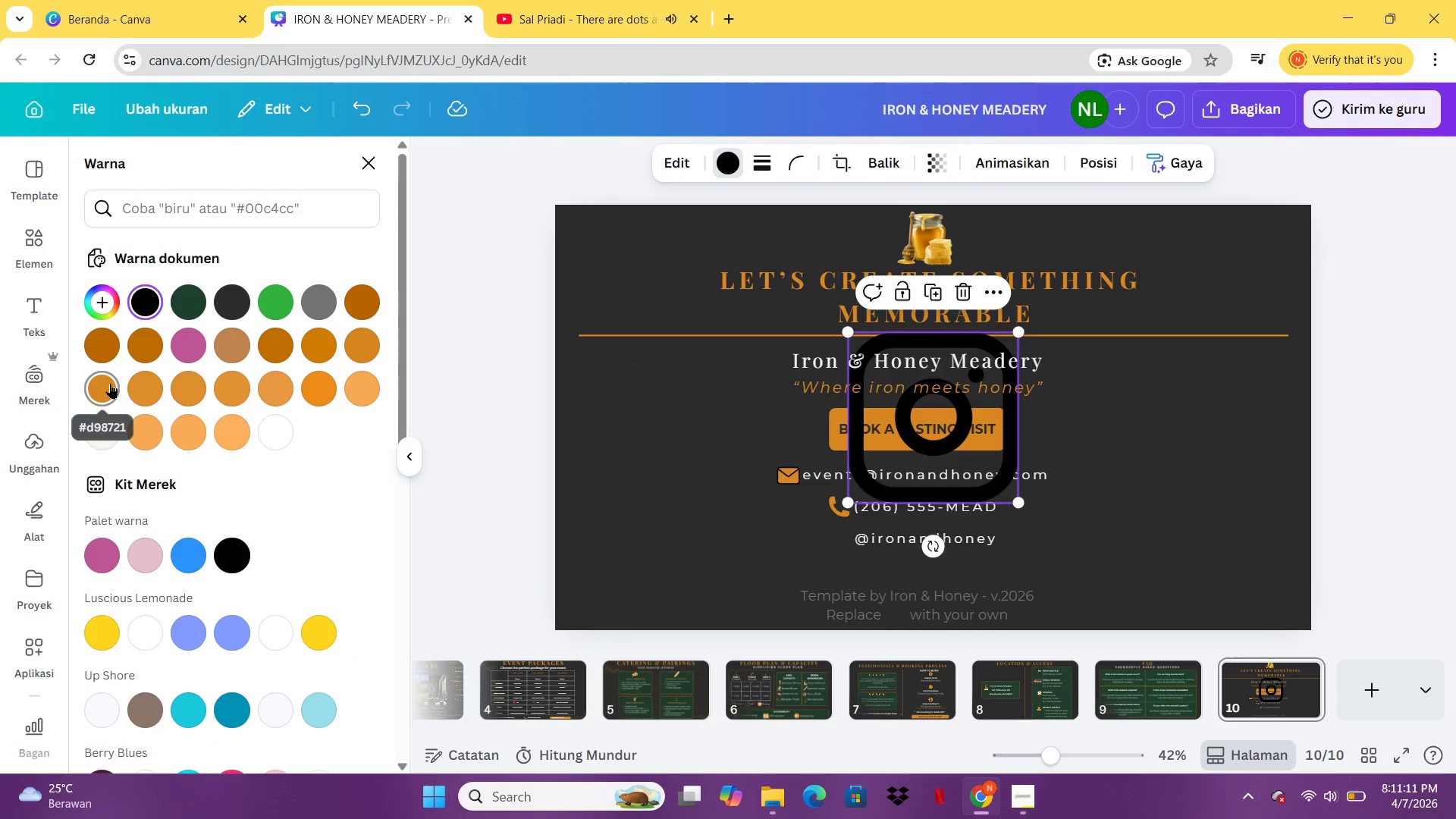 
left_click([110, 383])
 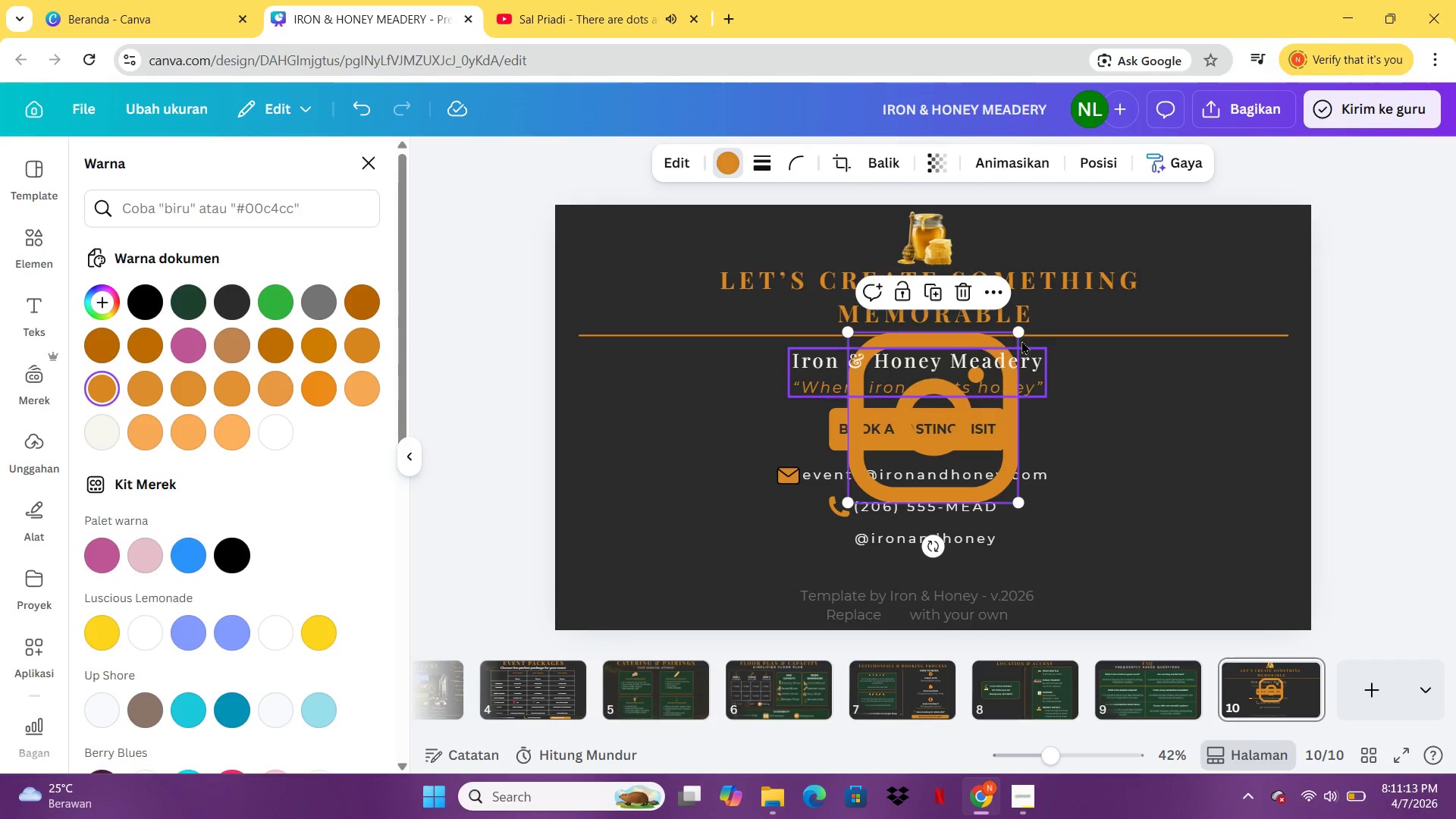 
left_click_drag(start_coordinate=[1022, 337], to_coordinate=[910, 487])
 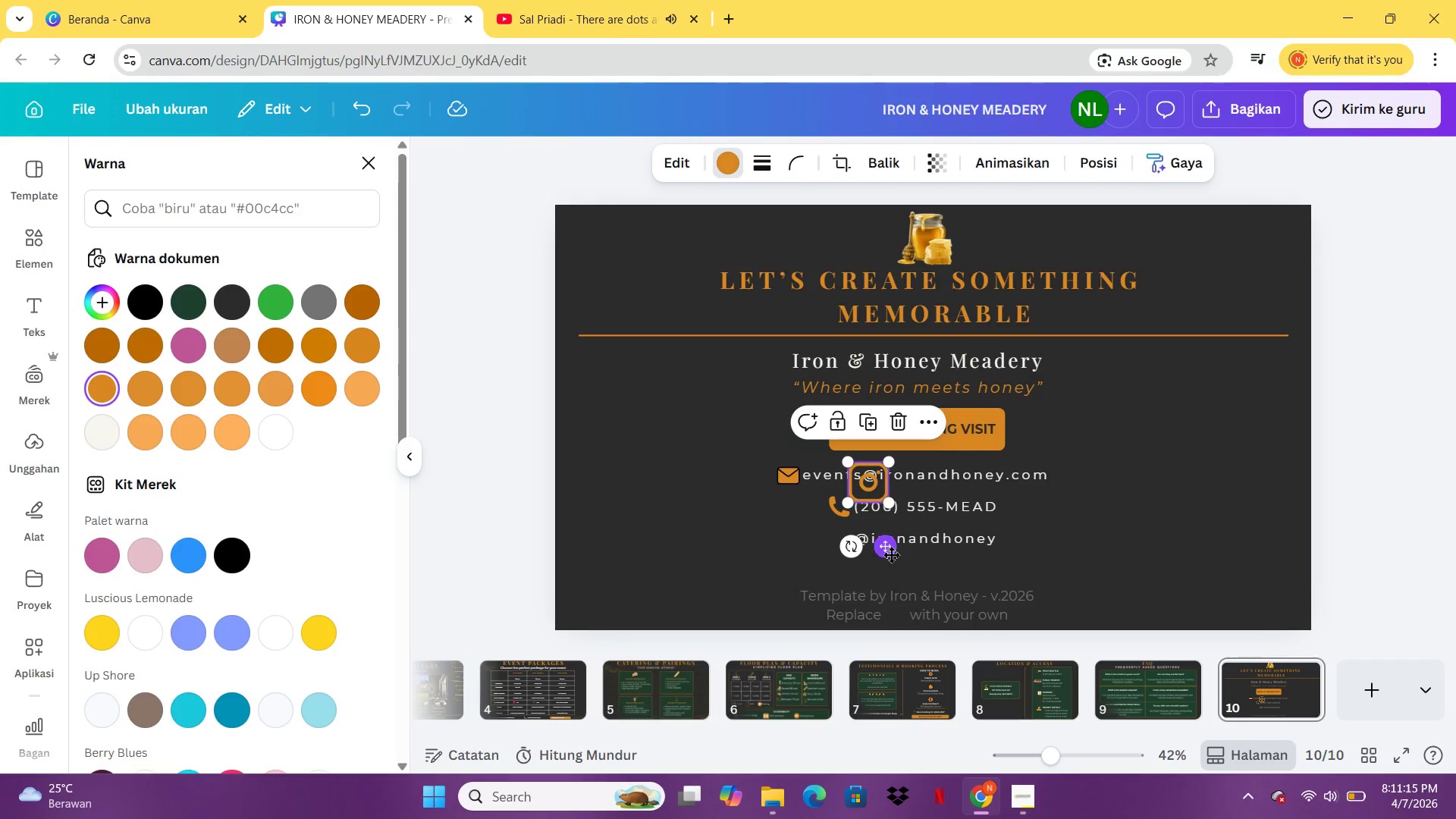 
left_click_drag(start_coordinate=[891, 554], to_coordinate=[832, 617])
 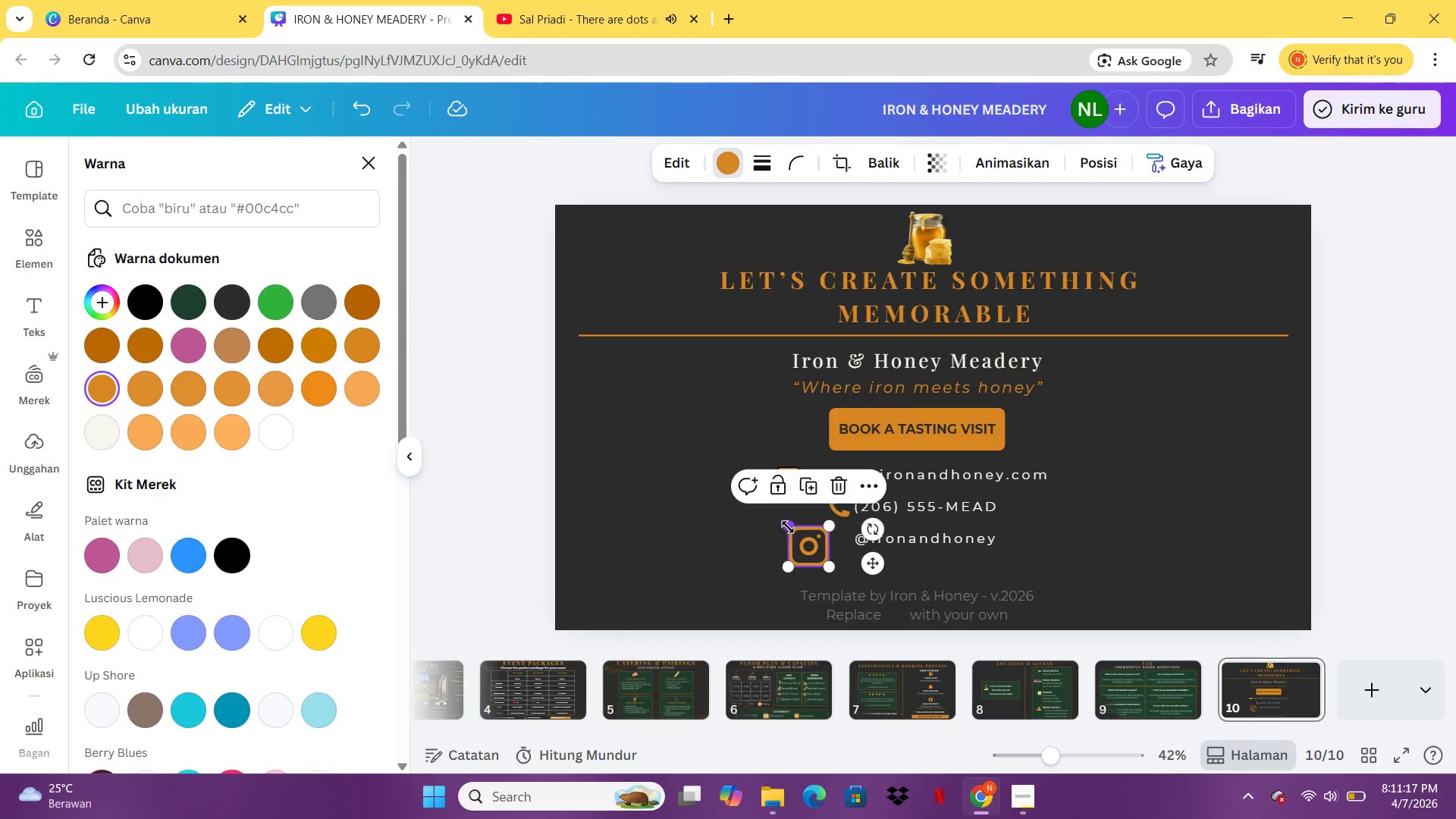 
left_click_drag(start_coordinate=[788, 526], to_coordinate=[803, 544])
 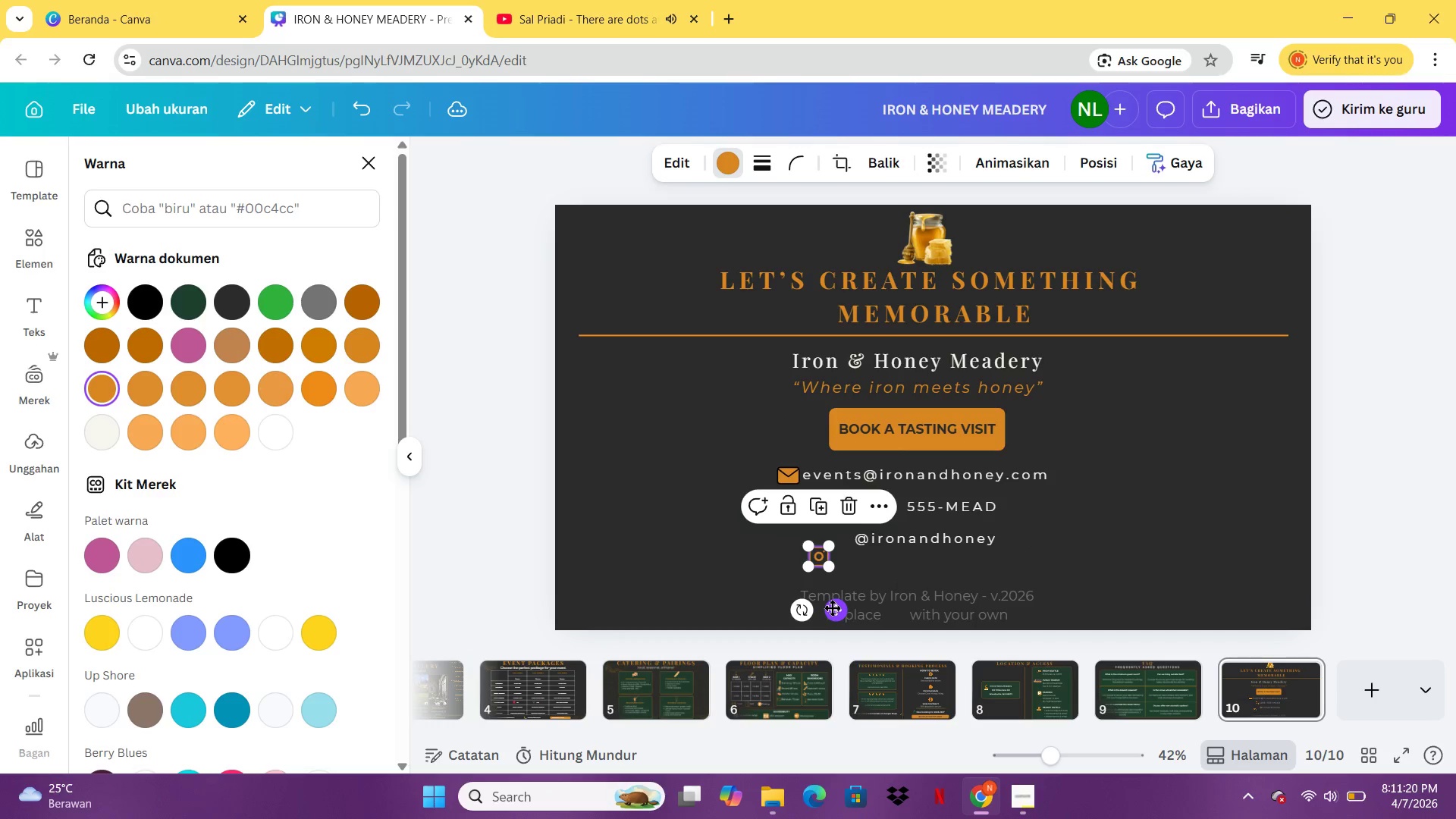 
left_click_drag(start_coordinate=[832, 607], to_coordinate=[858, 590])
 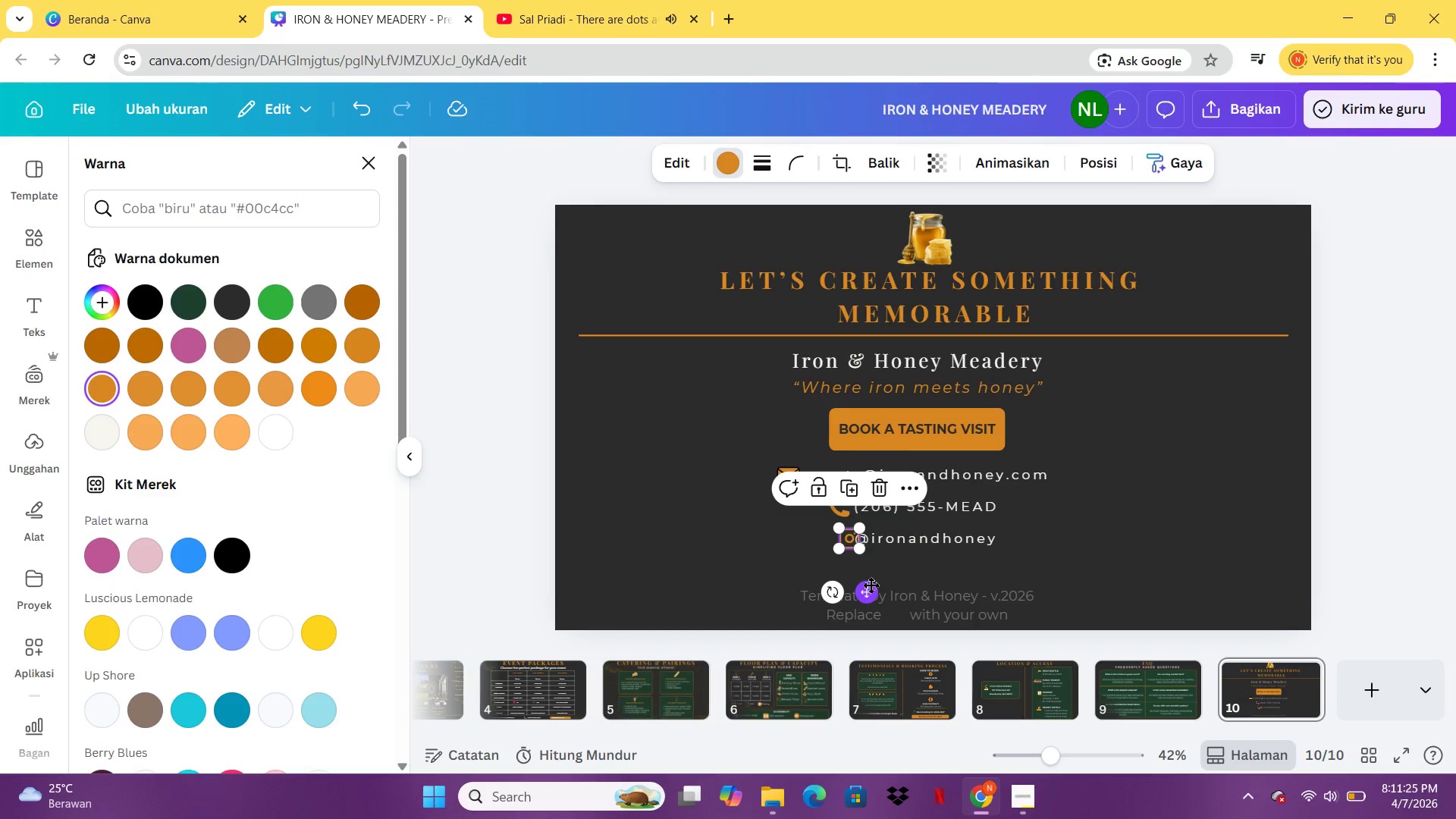 
hold_key(key=ArrowLeft, duration=0.98)
 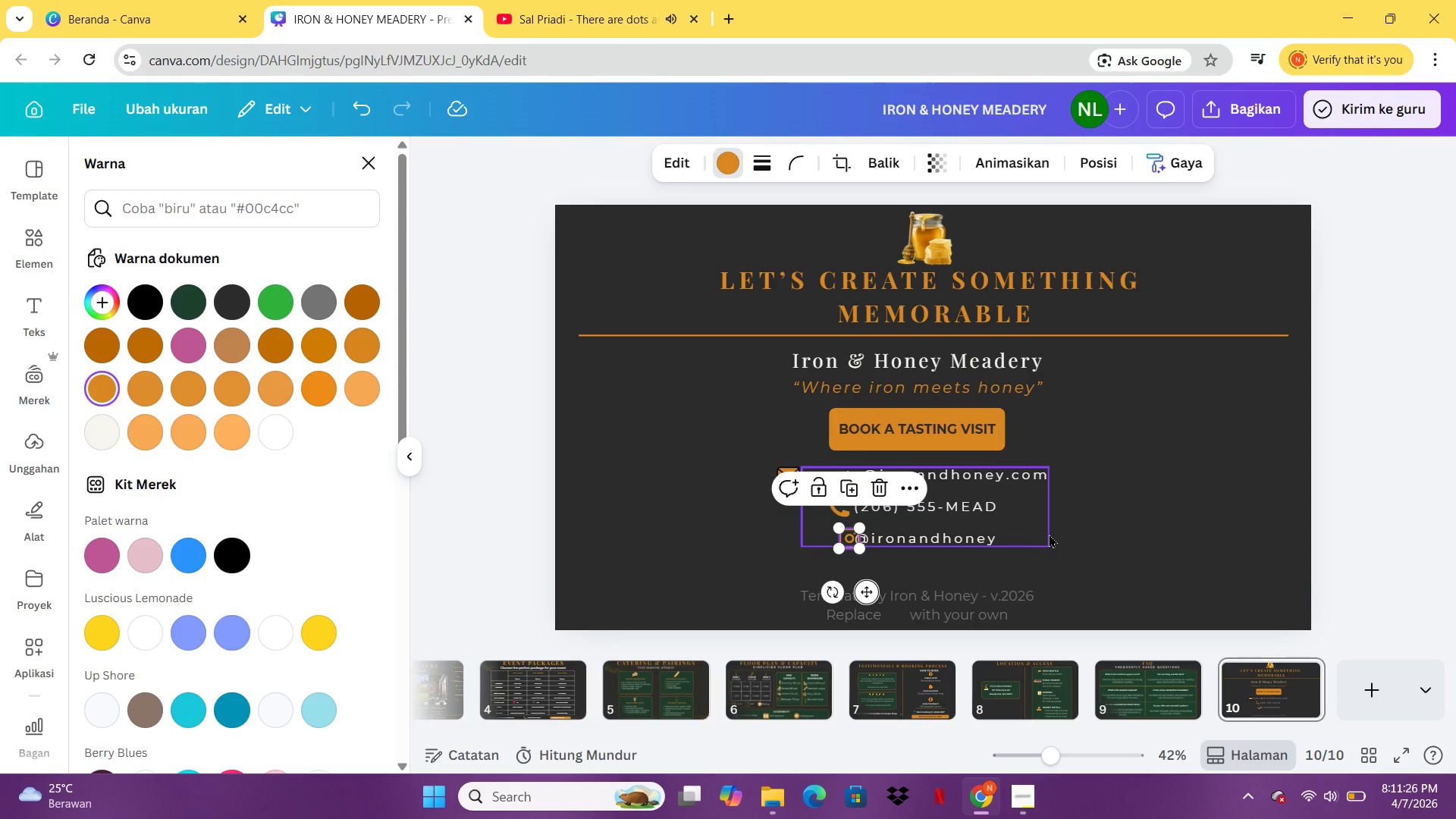 
left_click([1049, 534])
 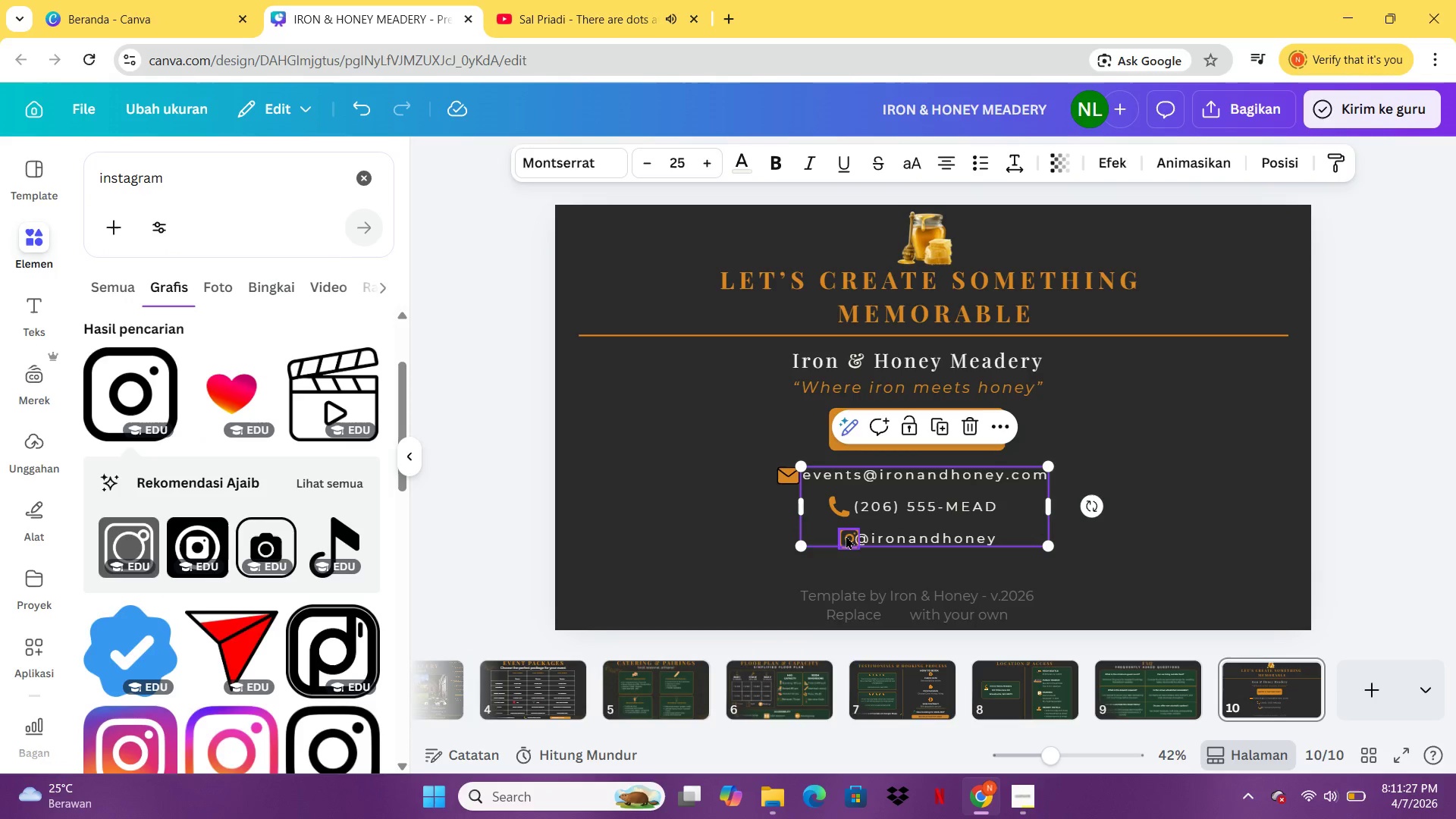 
left_click_drag(start_coordinate=[845, 535], to_coordinate=[837, 535])
 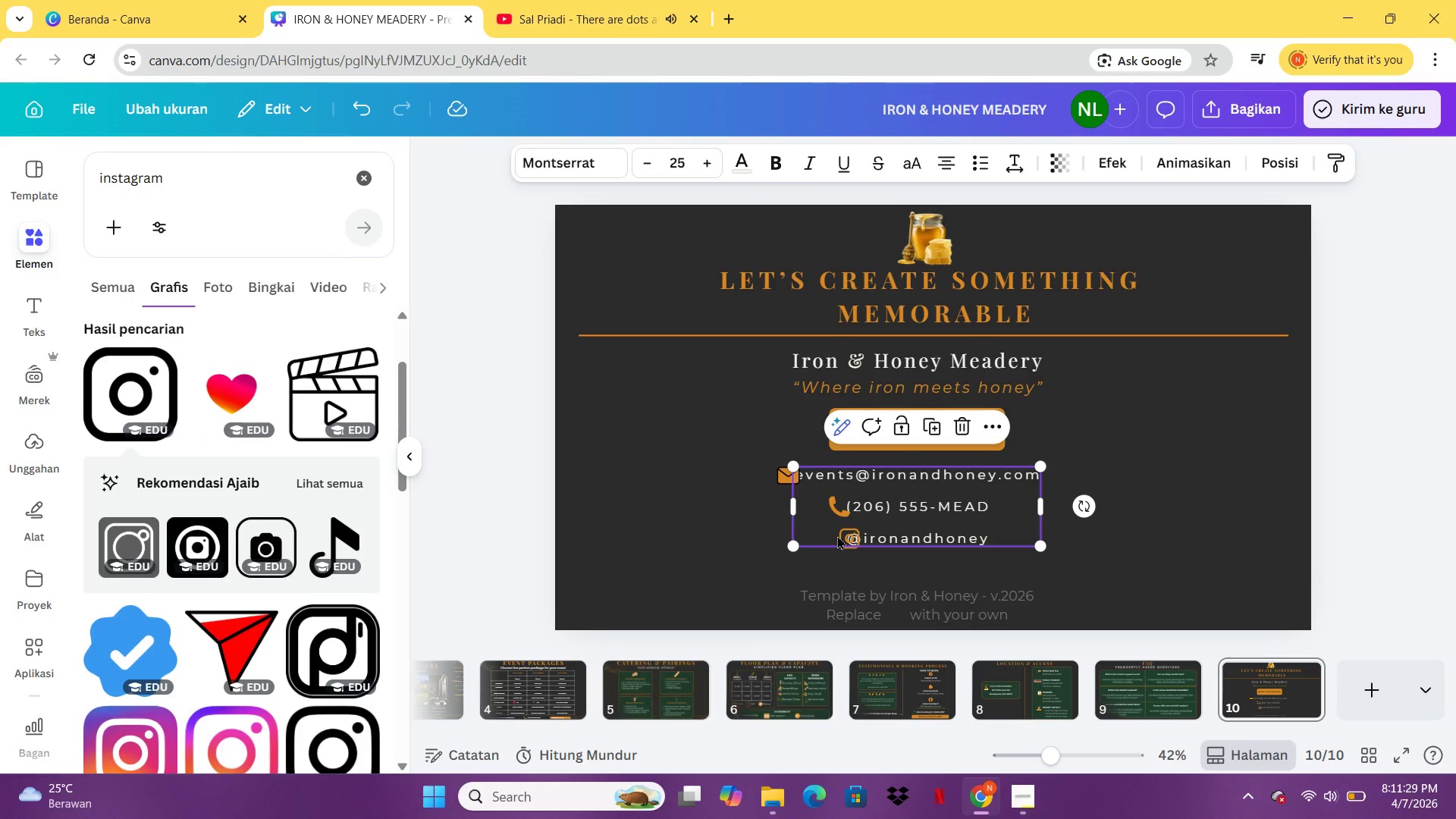 
key(Control+Z)
 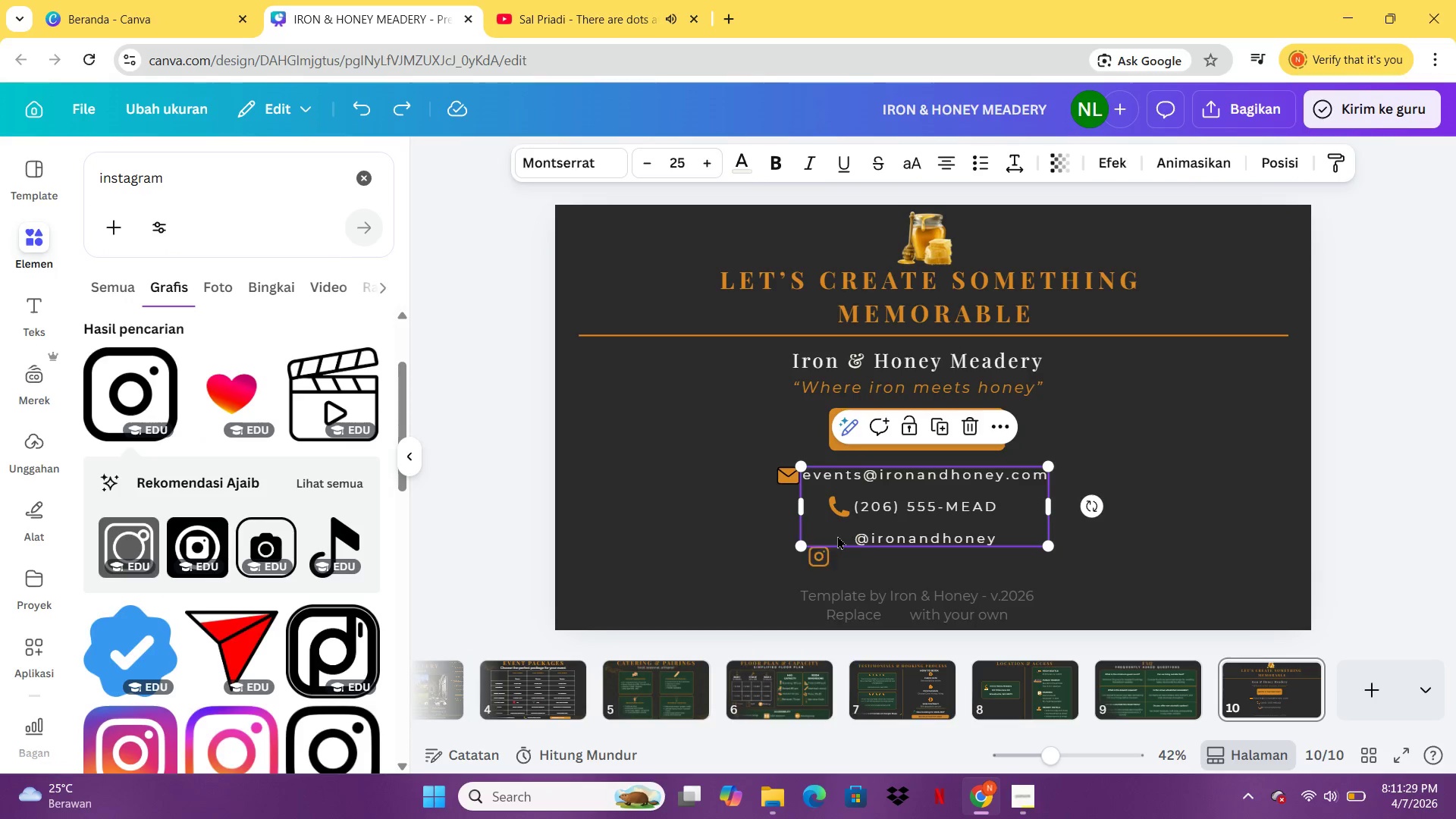 
key(Control+Z)
 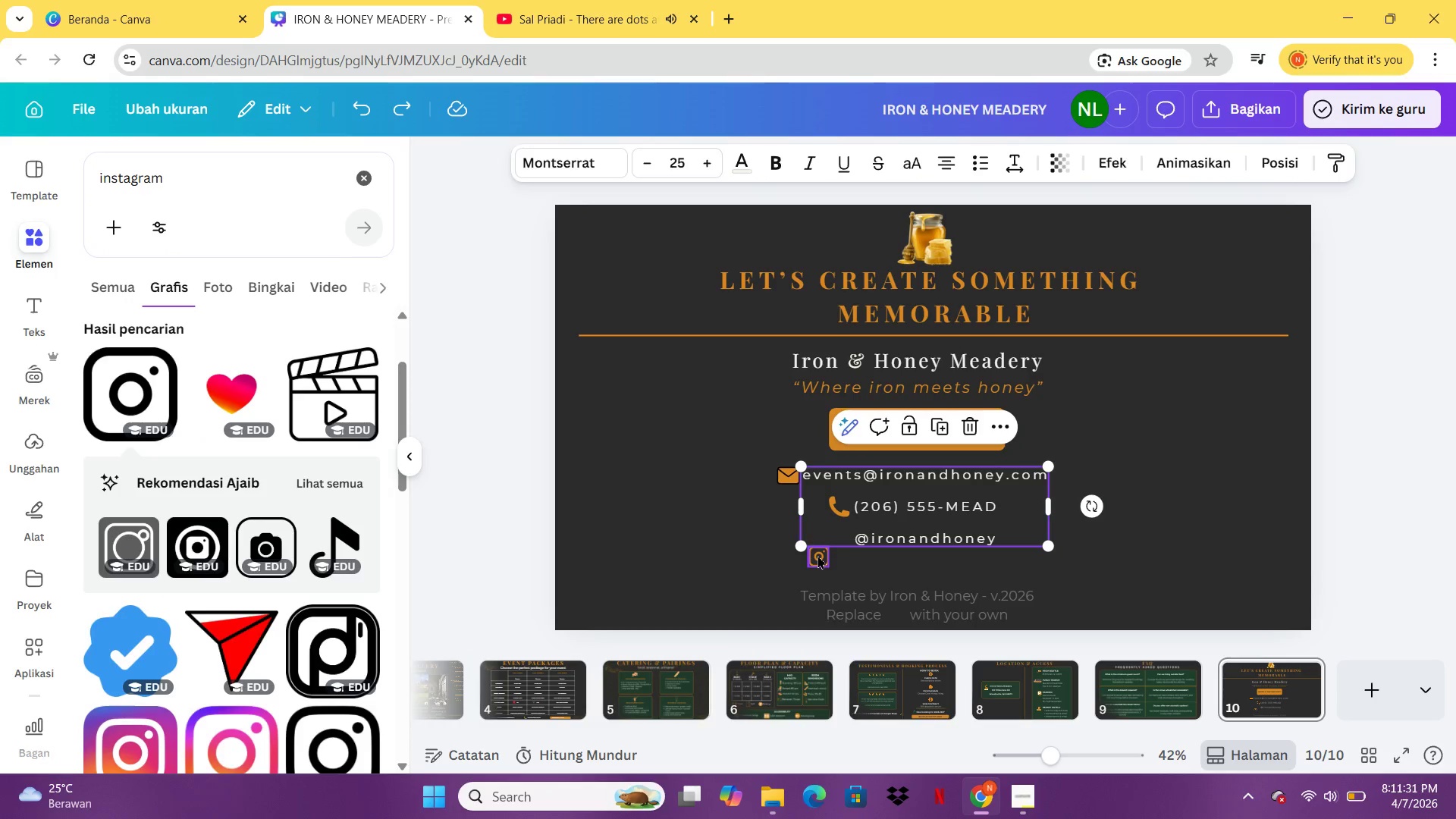 
left_click([815, 549])
 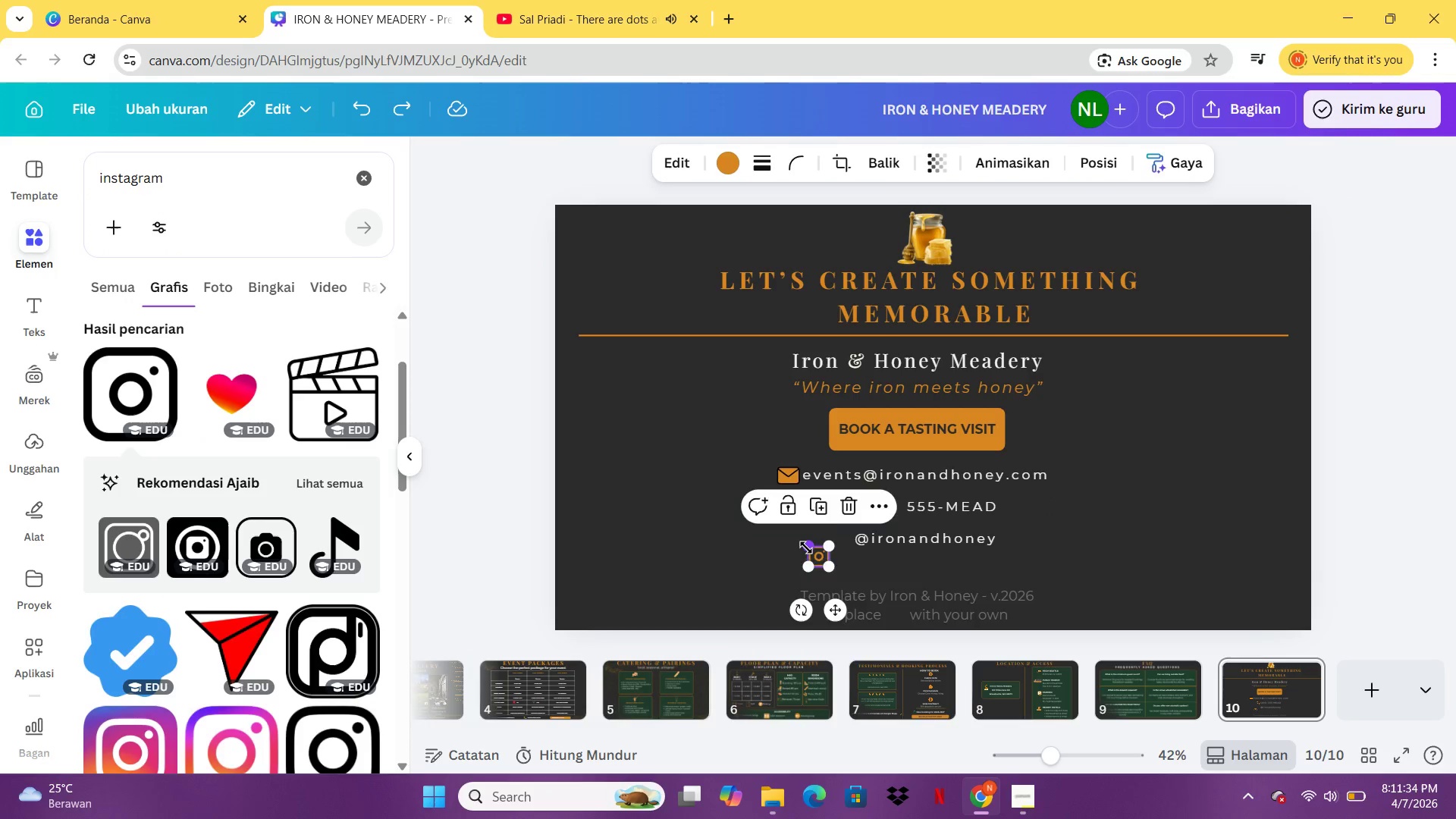 
wait(8.05)
 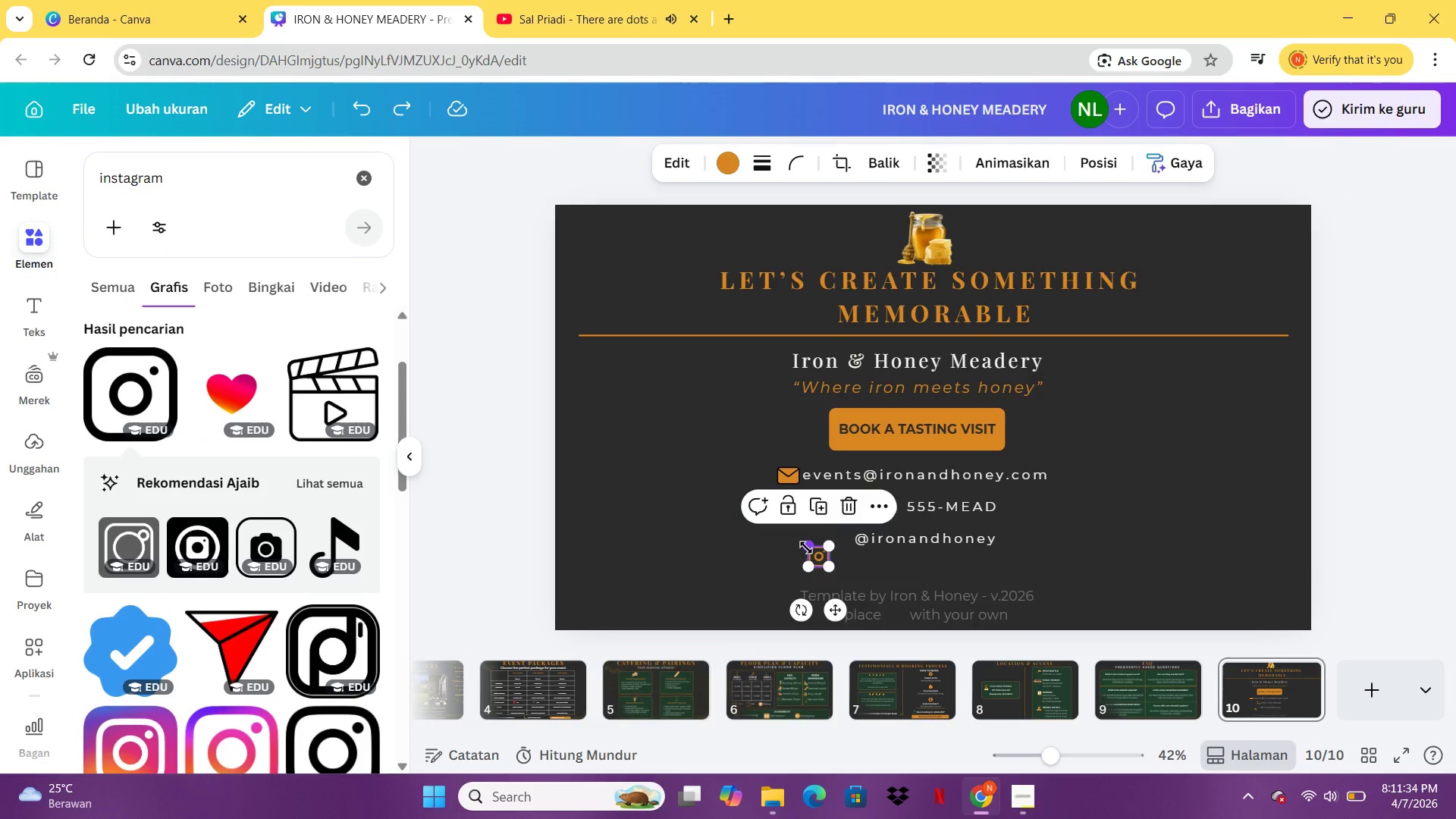 
left_click_drag(start_coordinate=[839, 617], to_coordinate=[859, 601])
 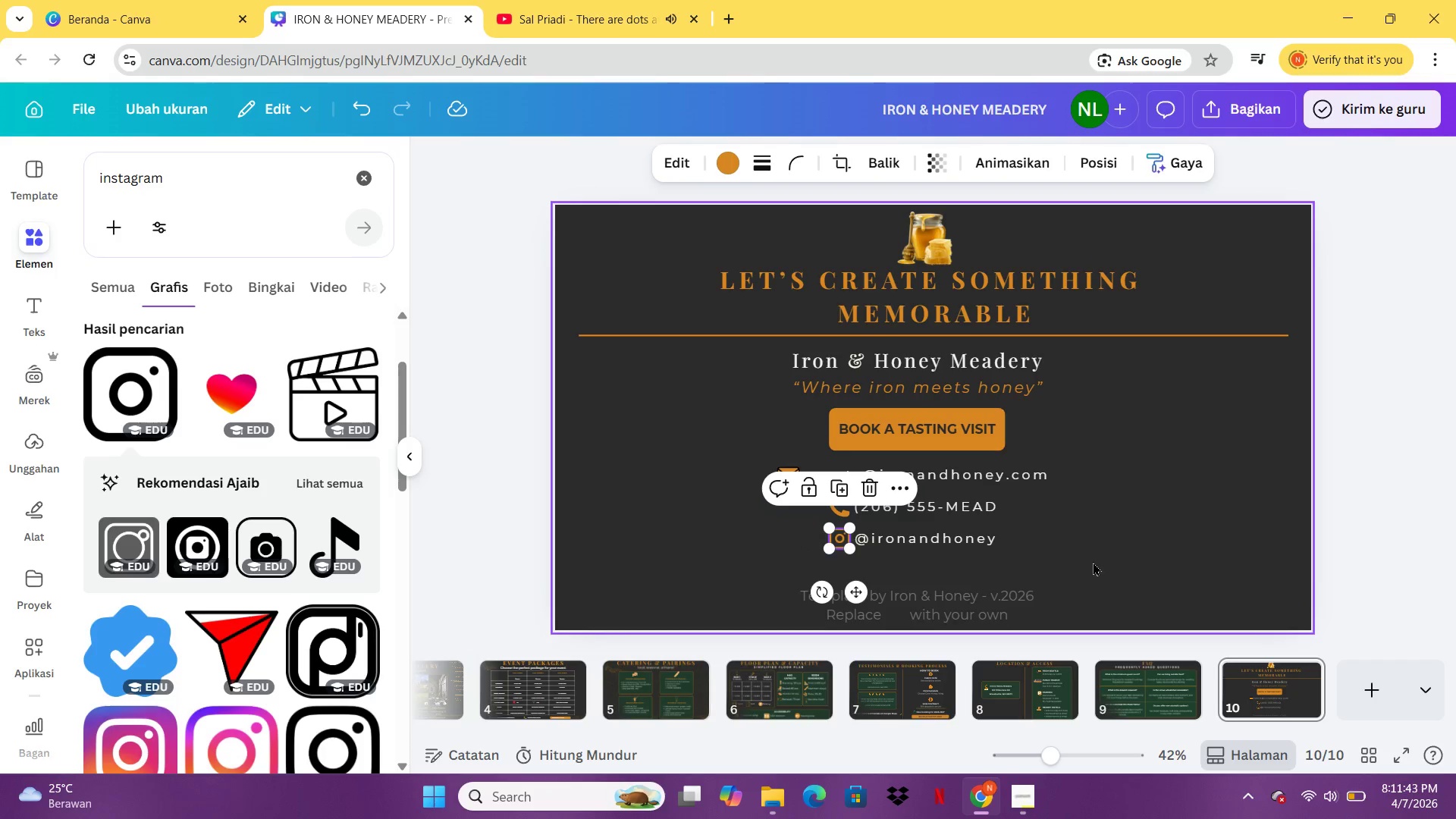 
left_click([1093, 562])
 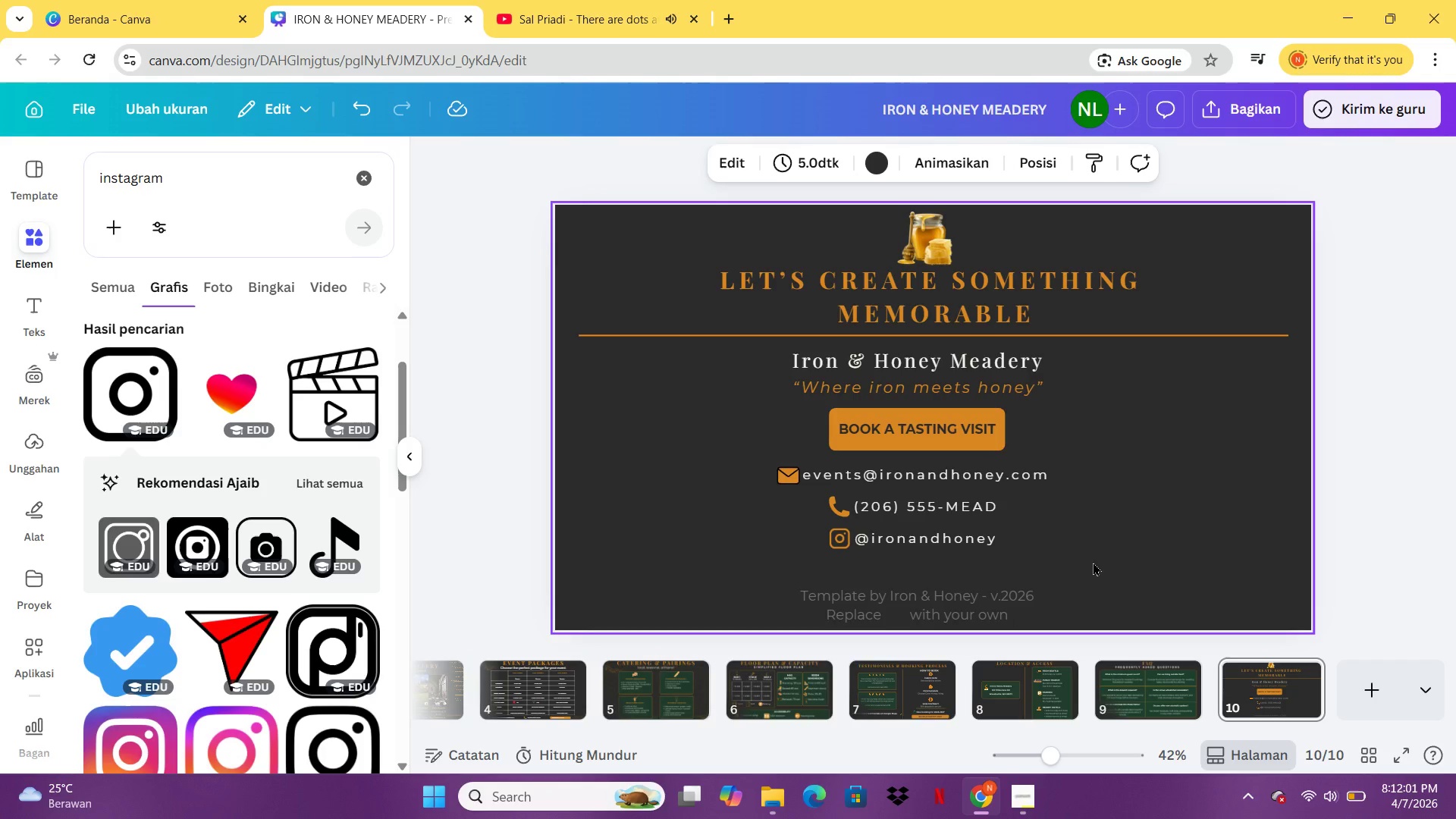 
wait(22.59)
 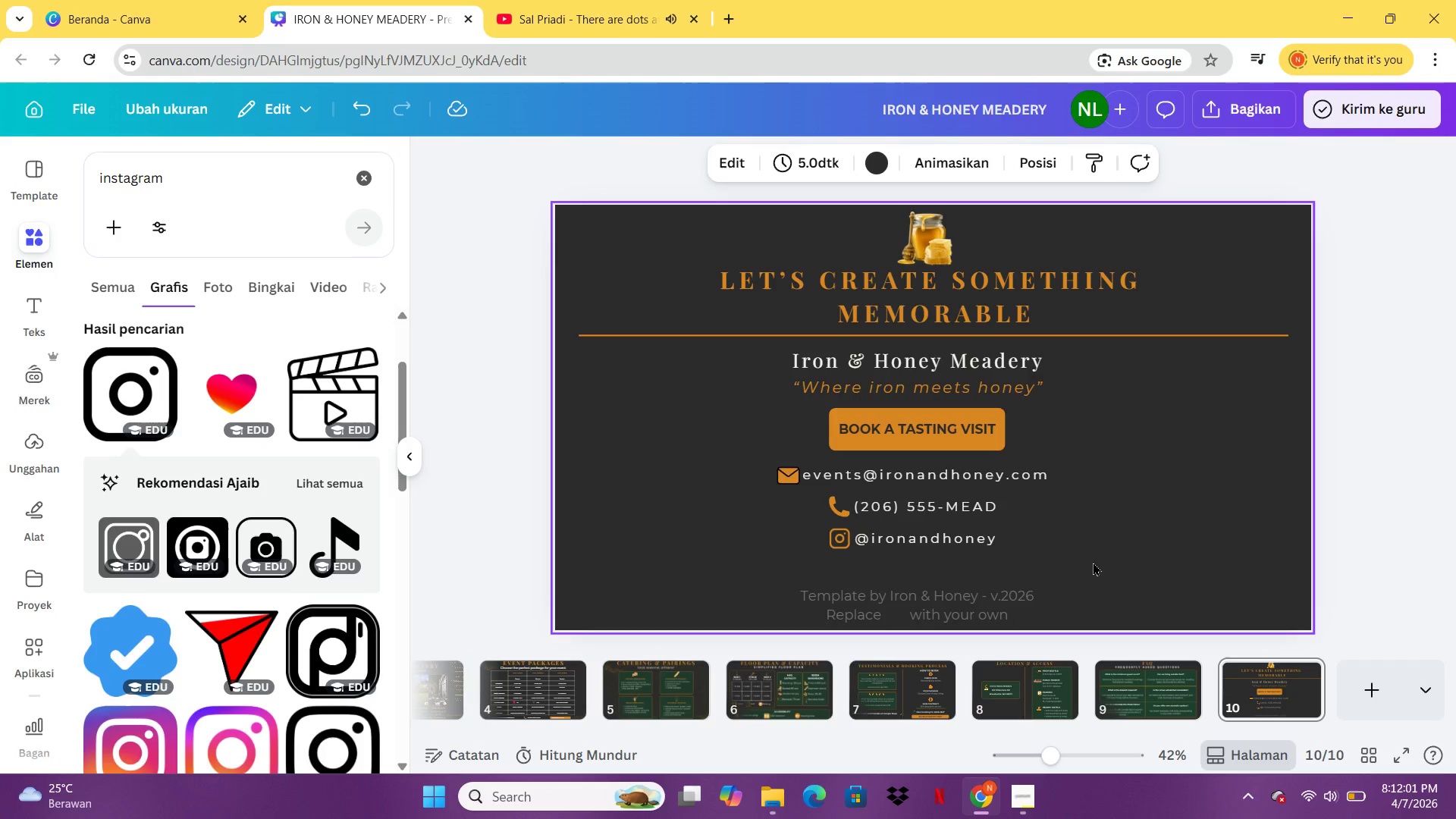 
left_click_drag(start_coordinate=[215, 202], to_coordinate=[83, 184])
 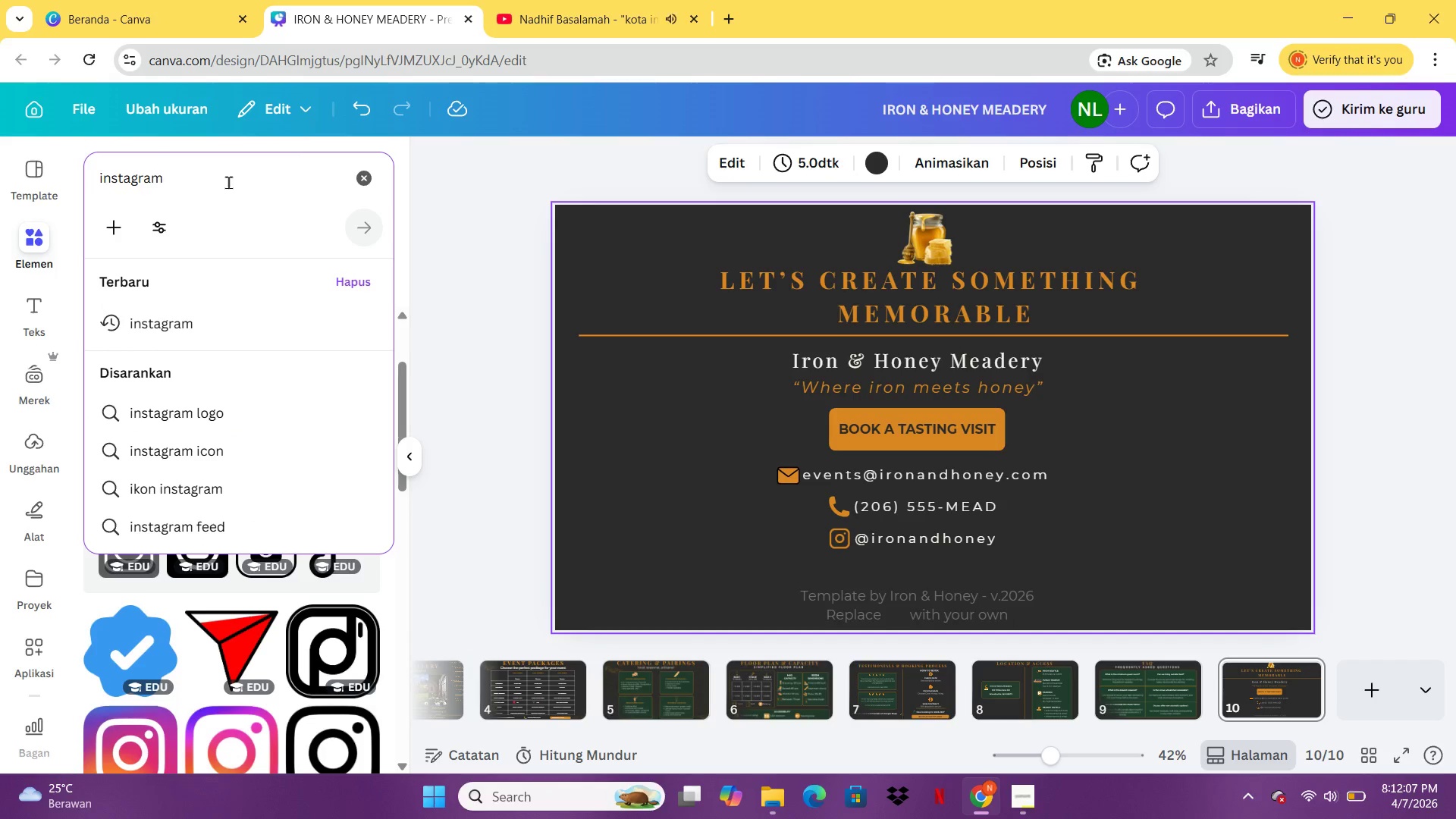 
left_click_drag(start_coordinate=[230, 181], to_coordinate=[97, 184])
 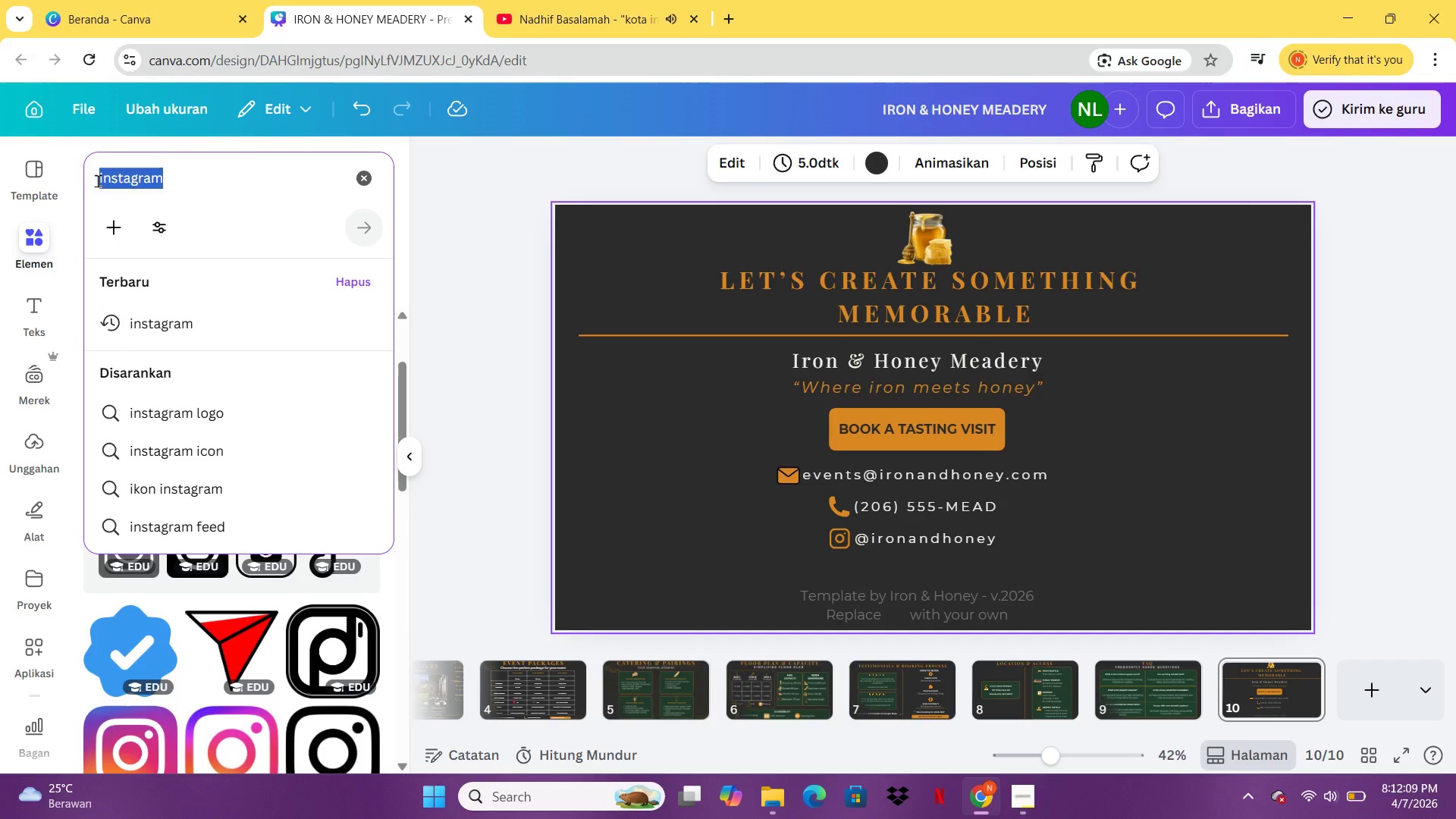 
type(tio)
key(Backspace)
type(ktok)
 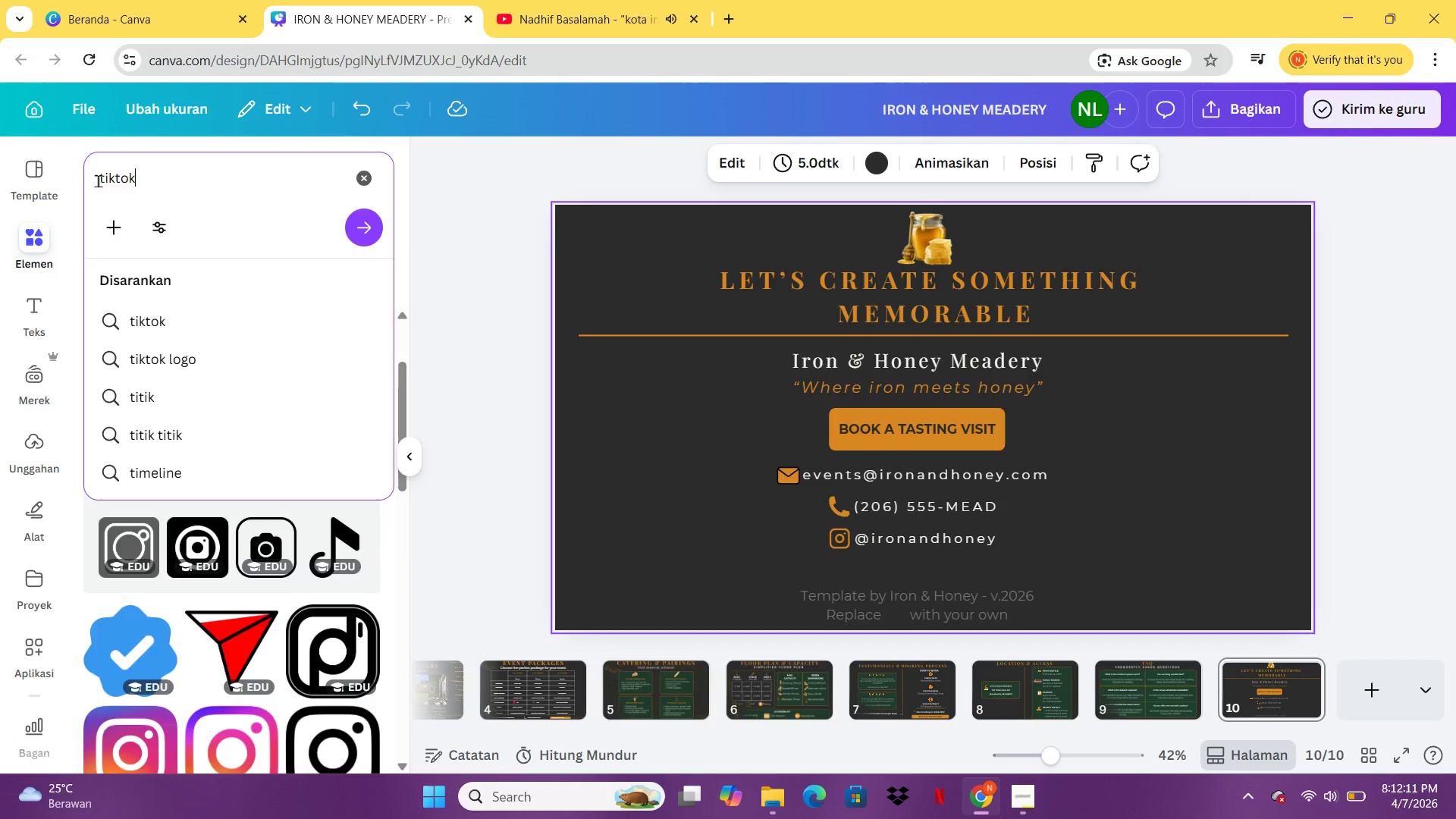 
key(Enter)
 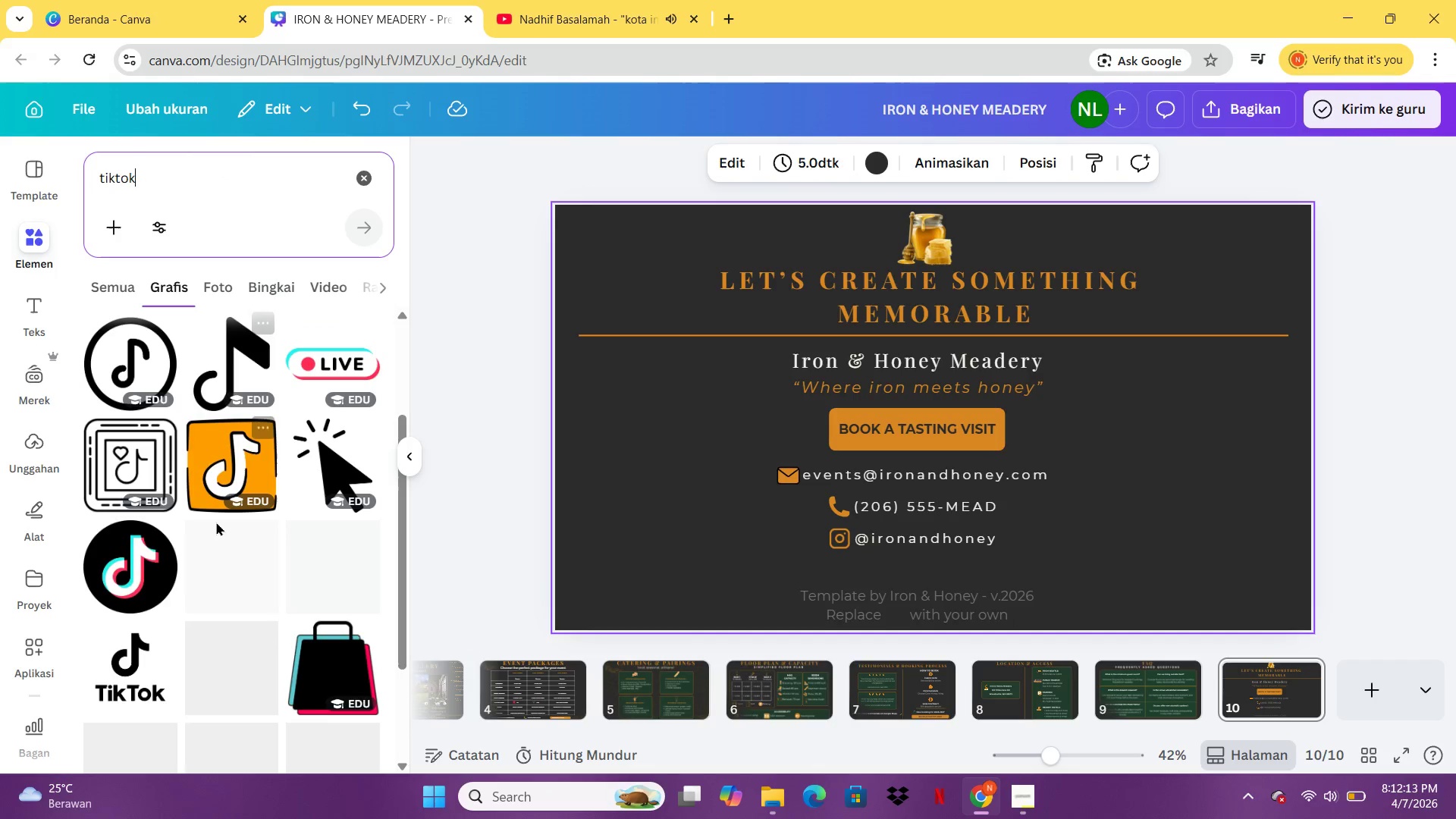 
mouse_move([212, 610])
 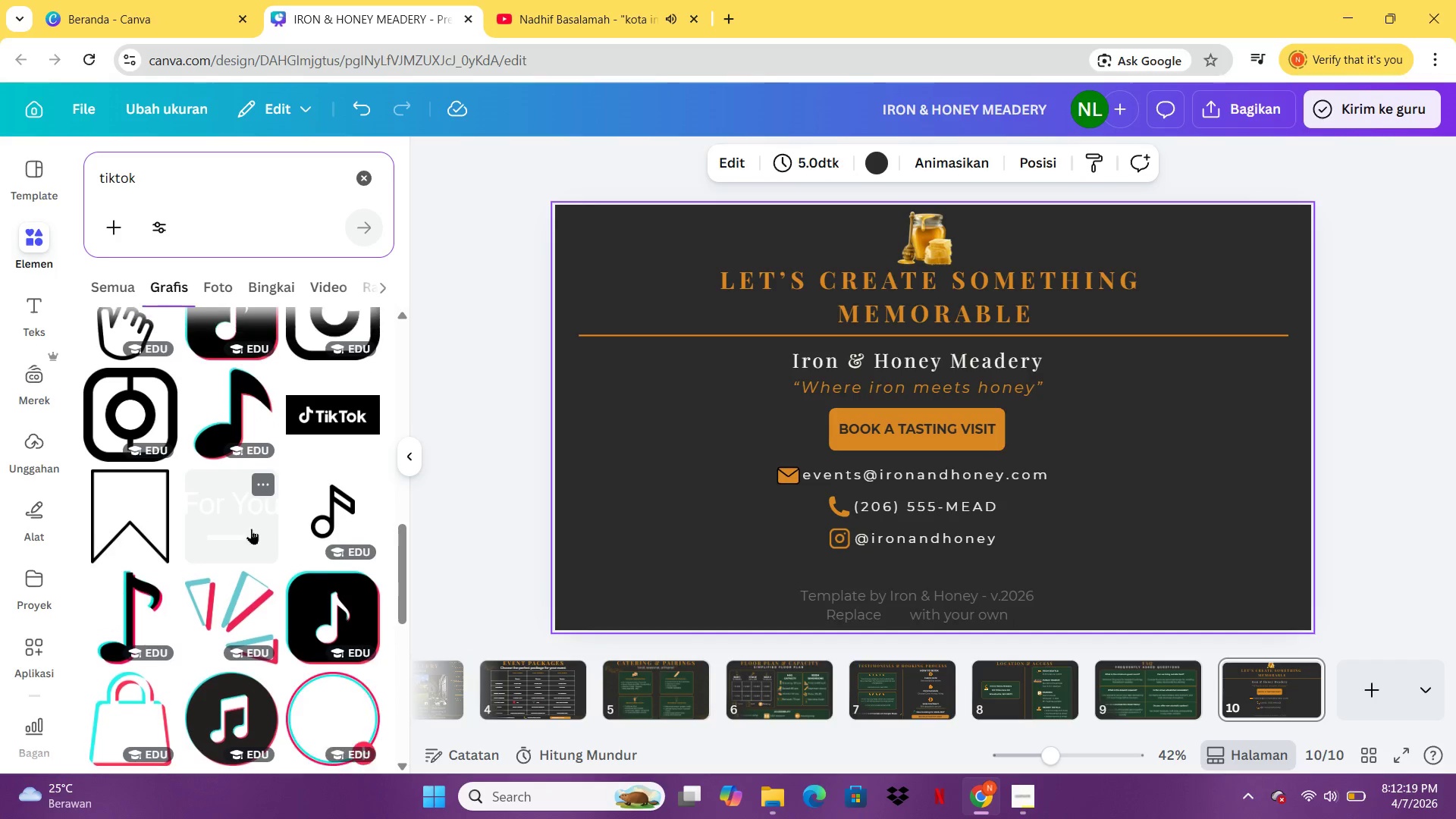 
wait(8.66)
 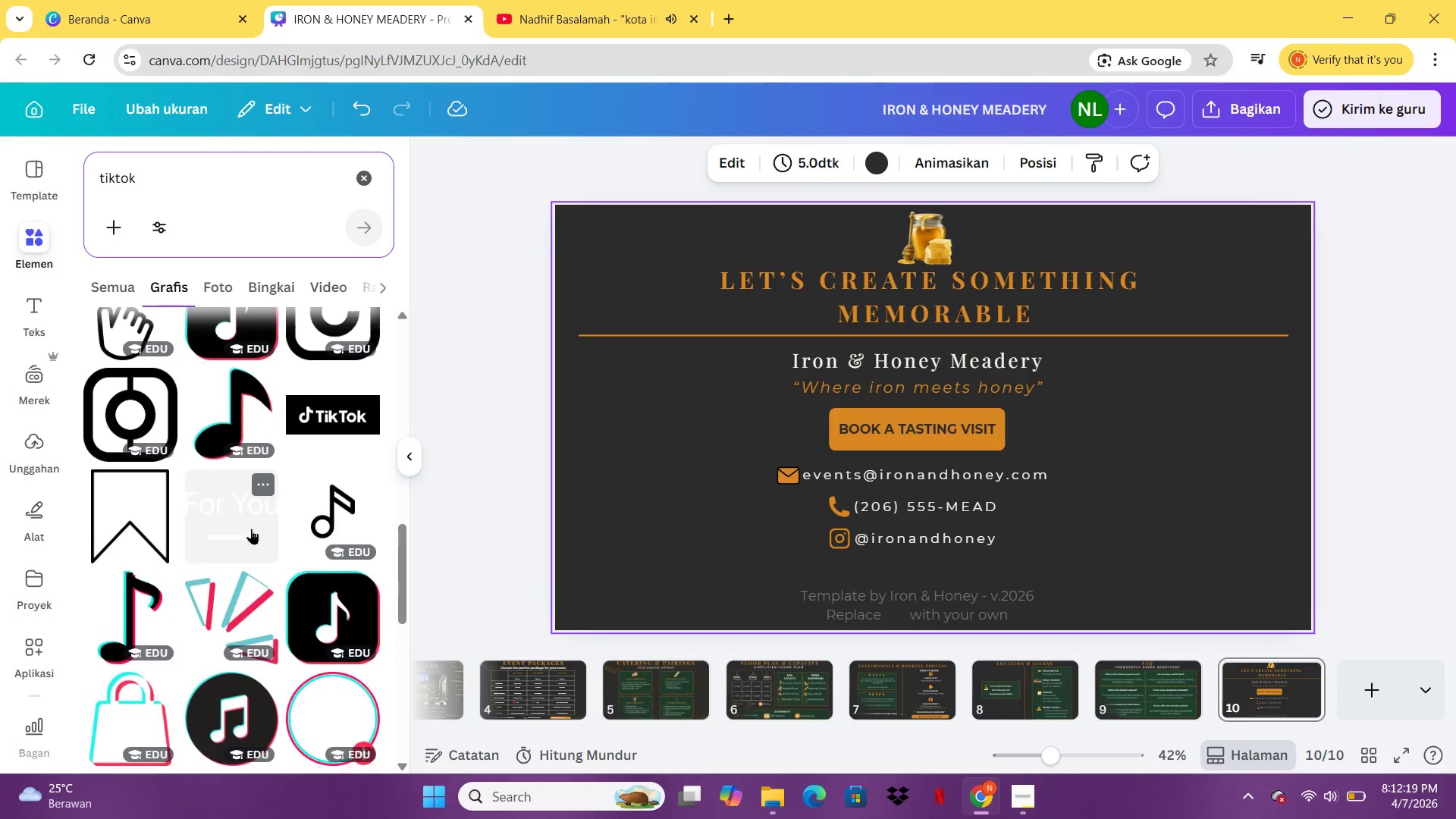 
left_click([140, 617])
 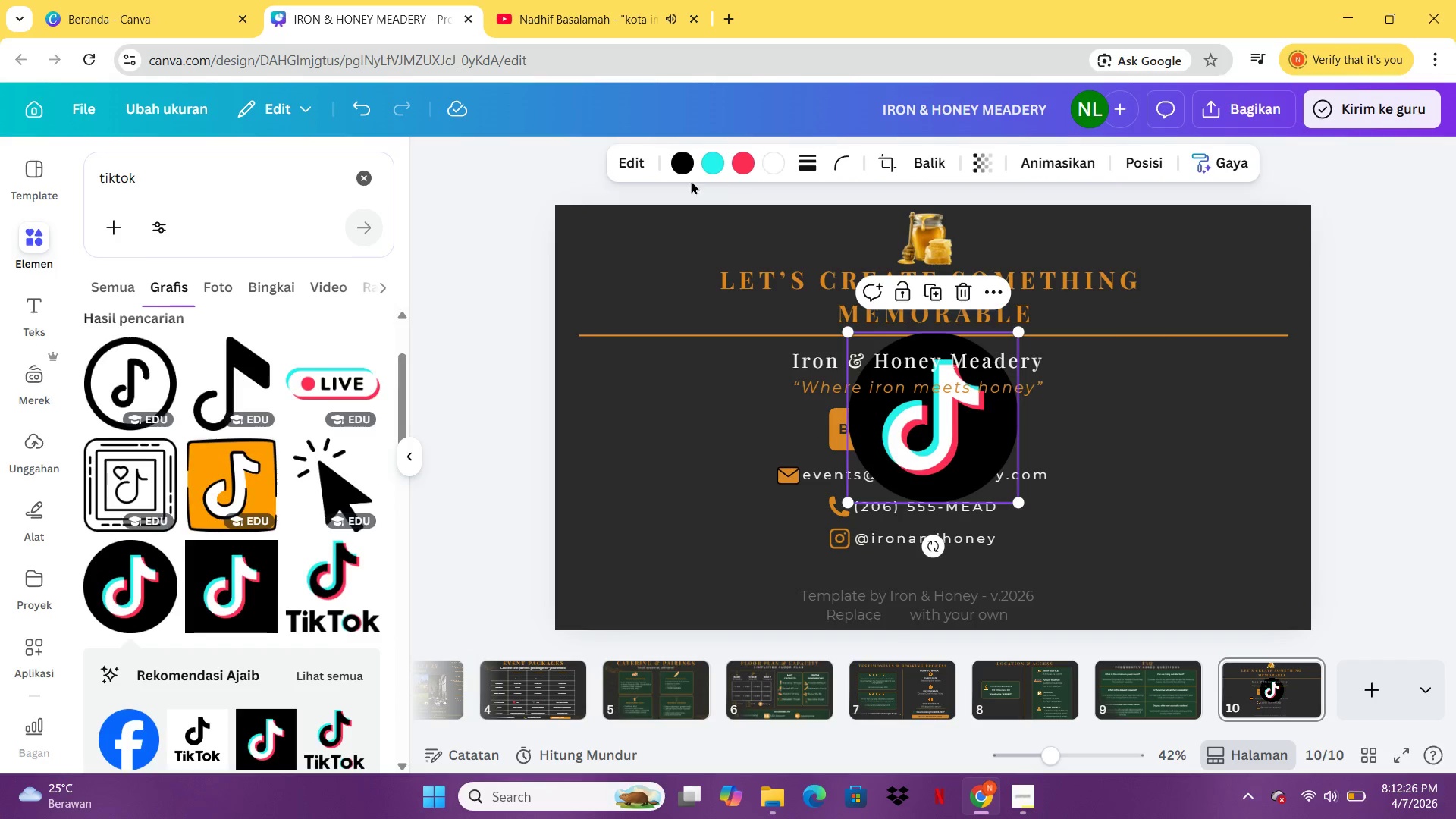 
left_click([682, 169])
 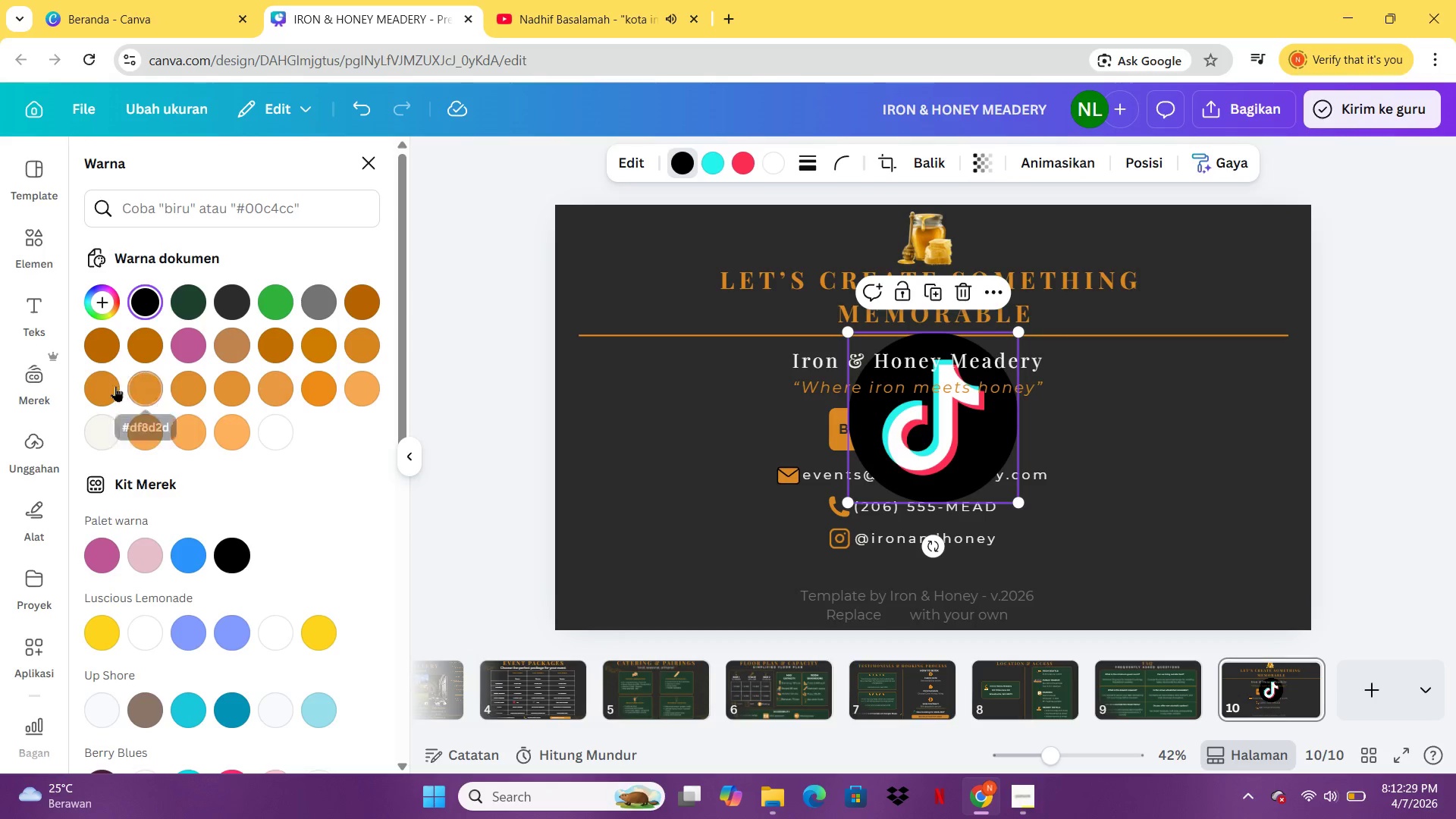 
left_click([118, 386])
 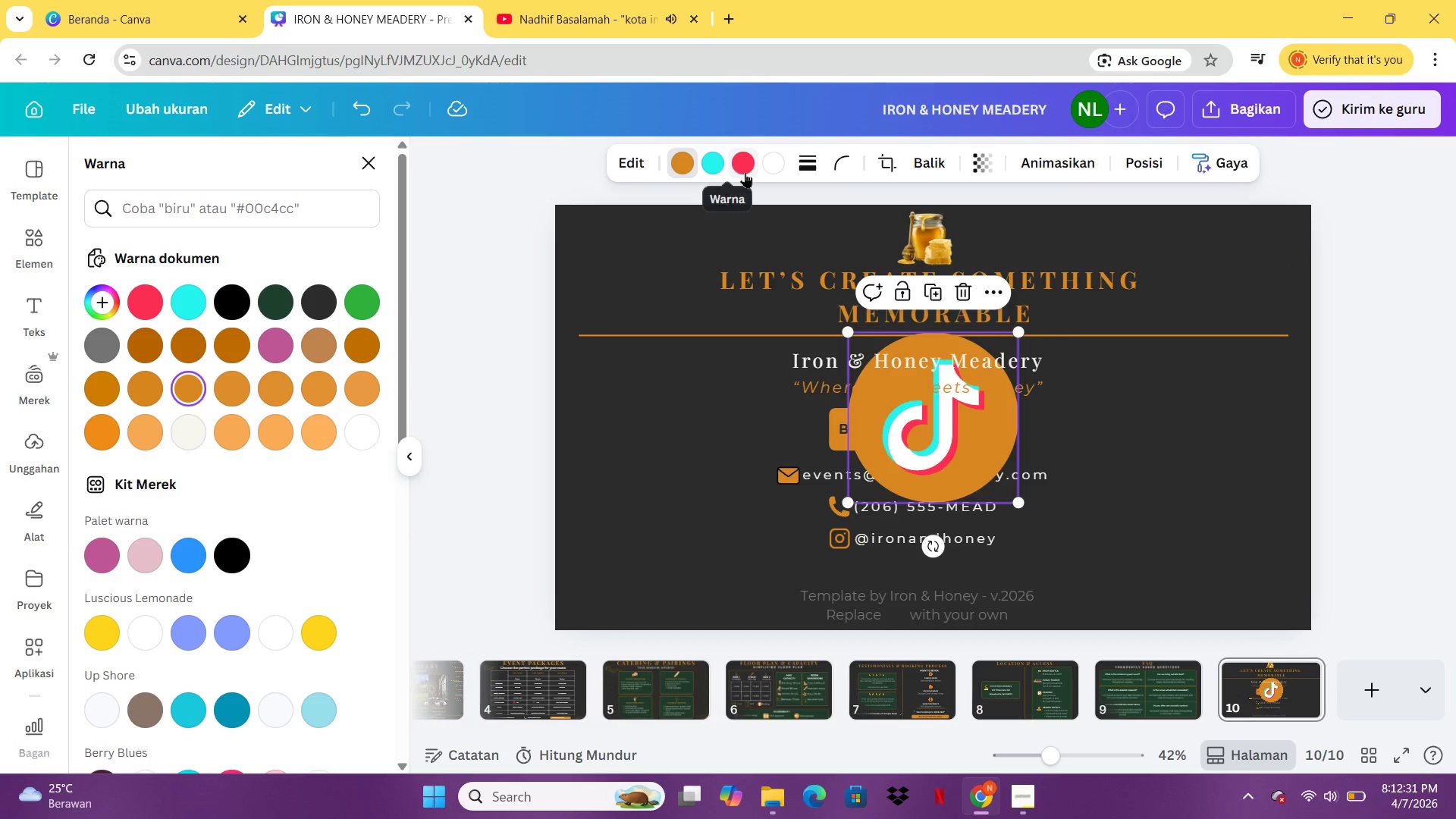 
left_click([745, 172])
 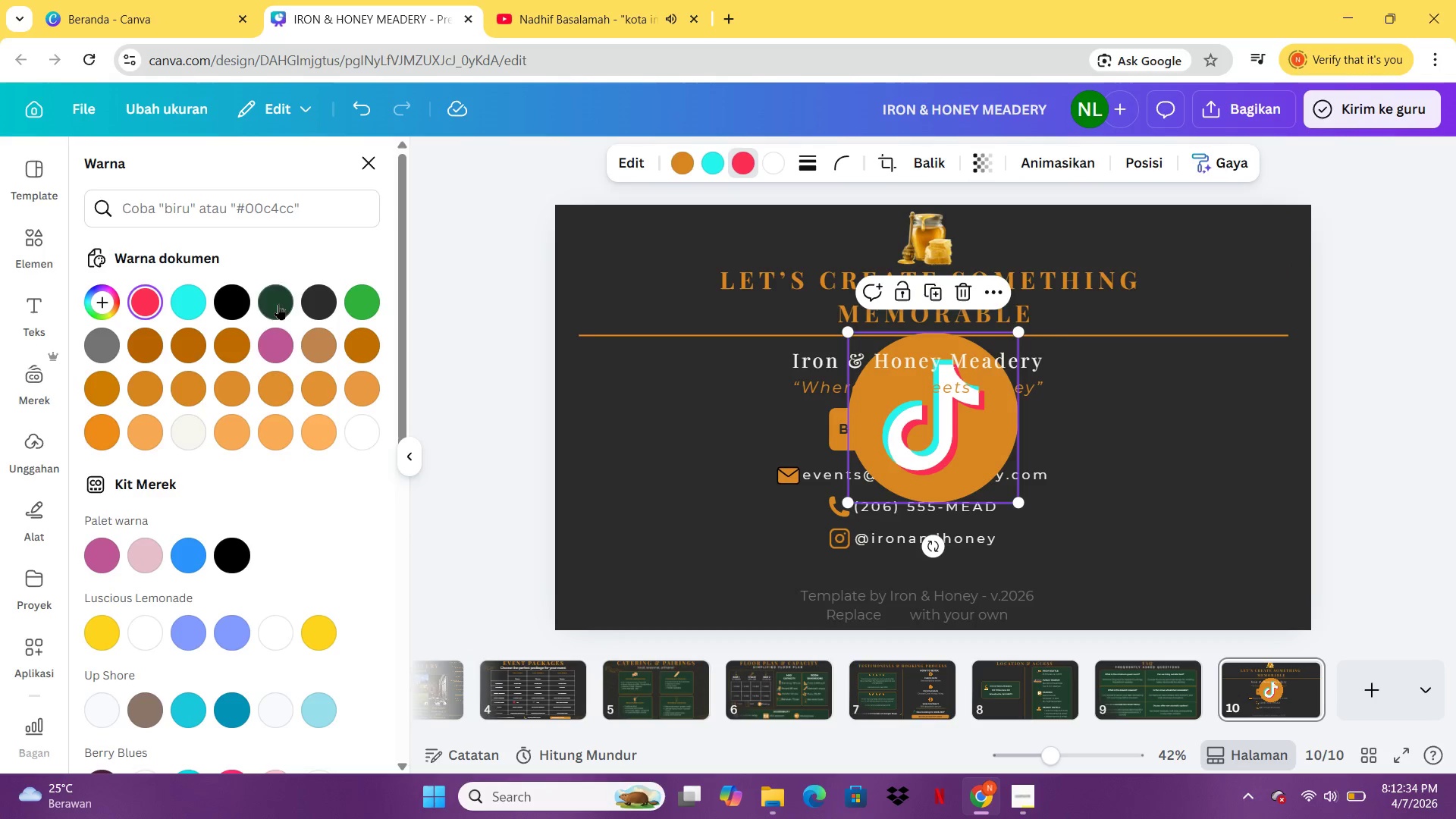 
left_click([239, 304])
 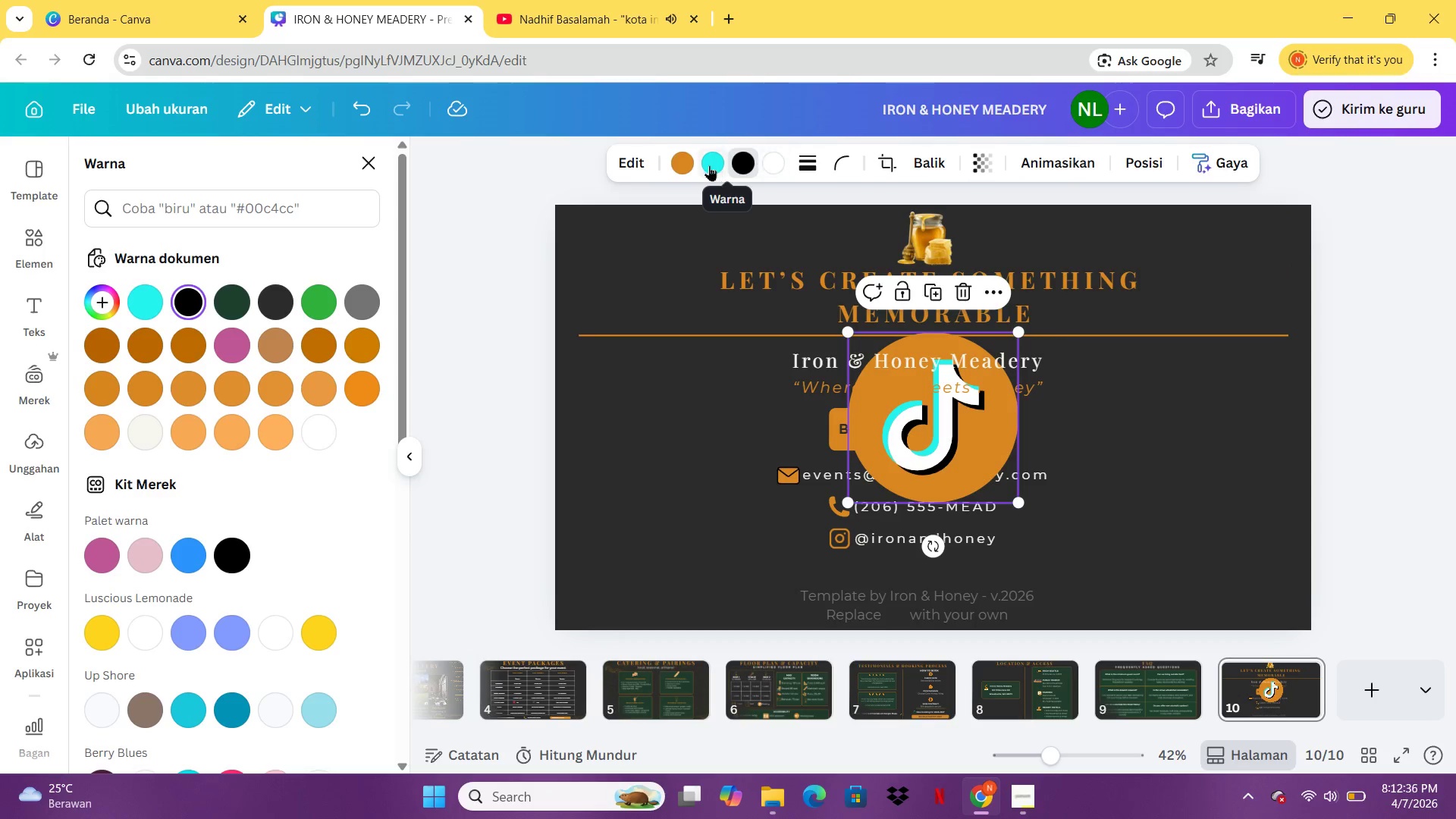 
left_click([705, 165])
 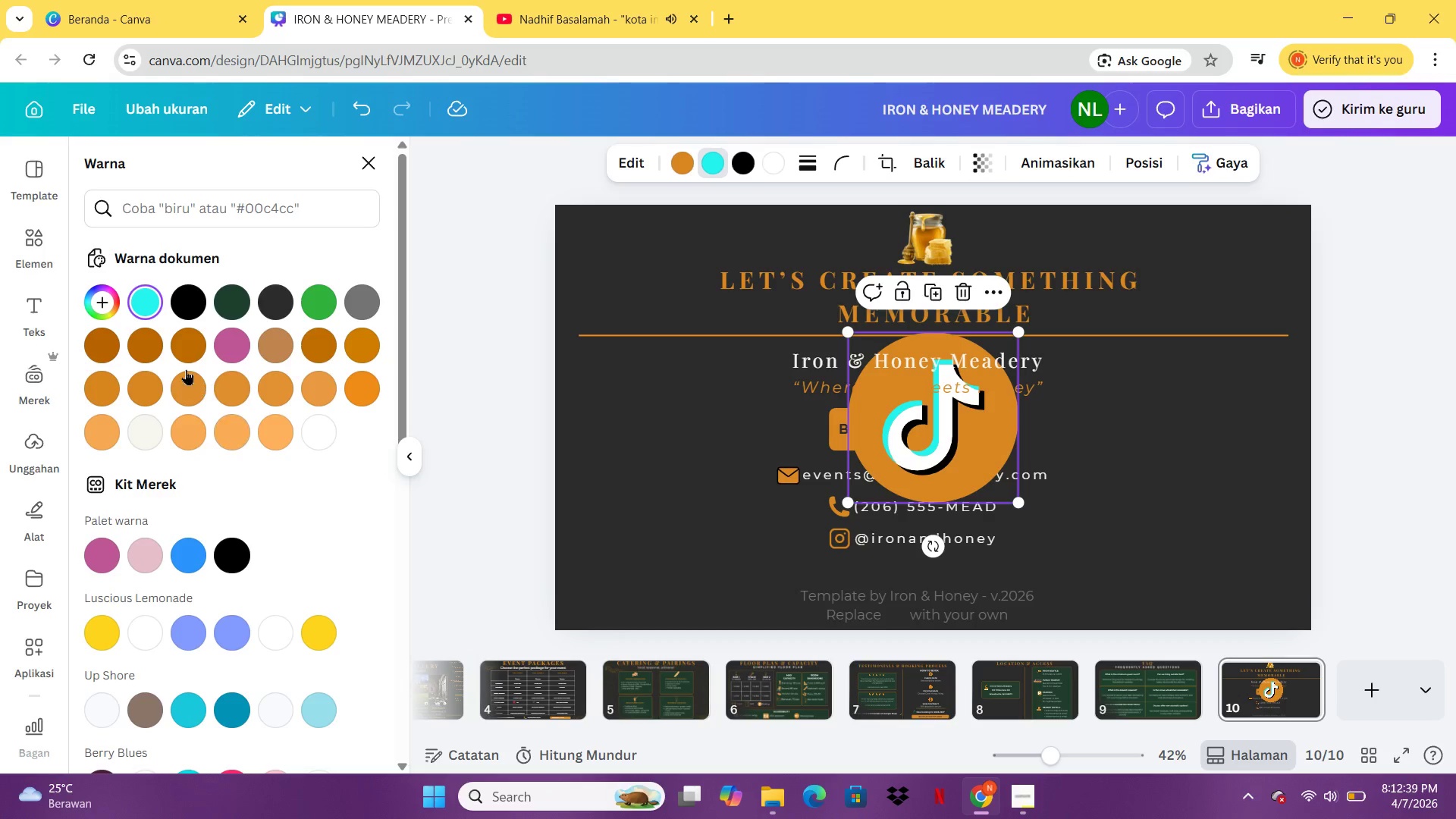 
left_click([154, 381])
 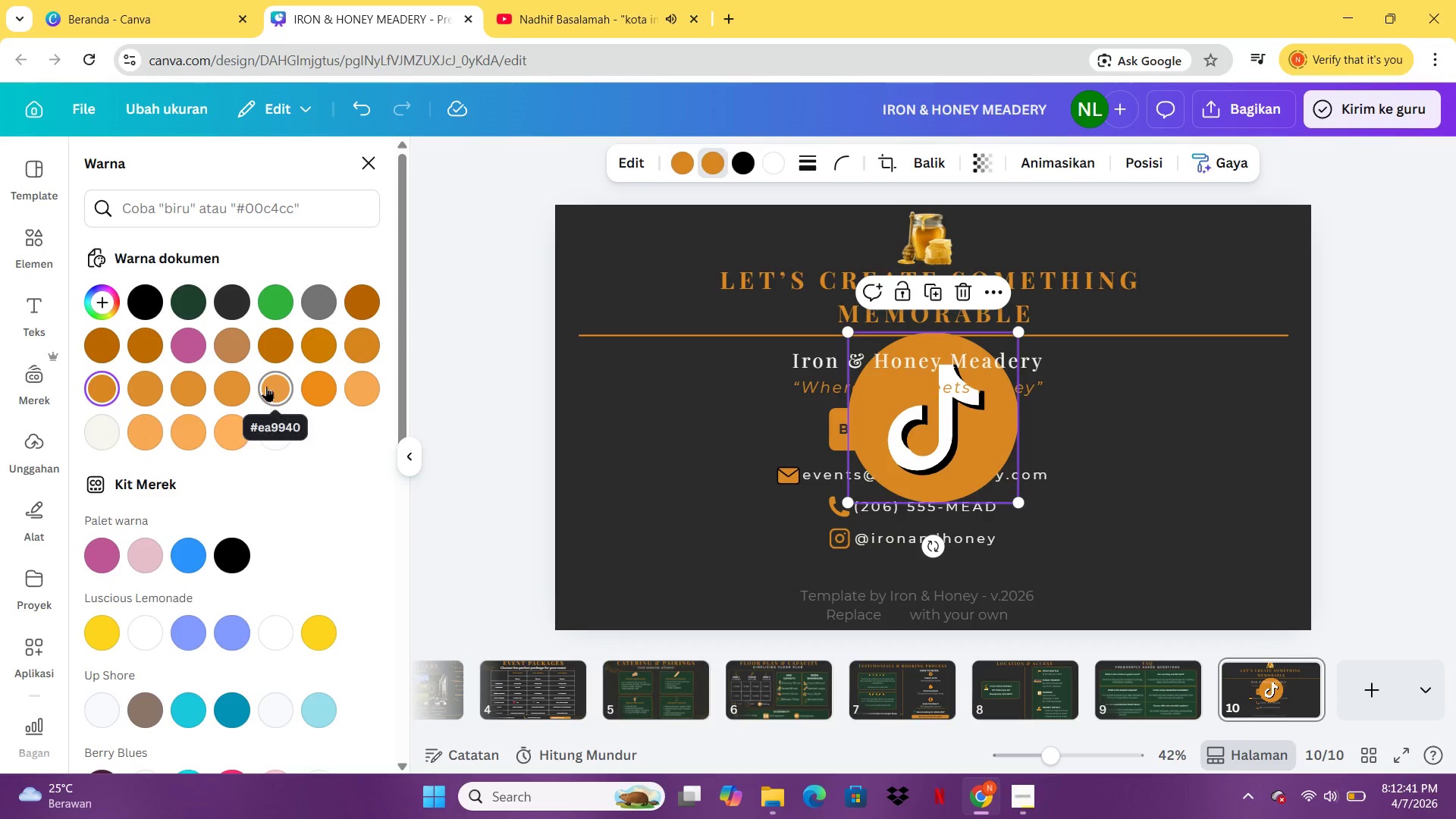 
left_click([275, 380])
 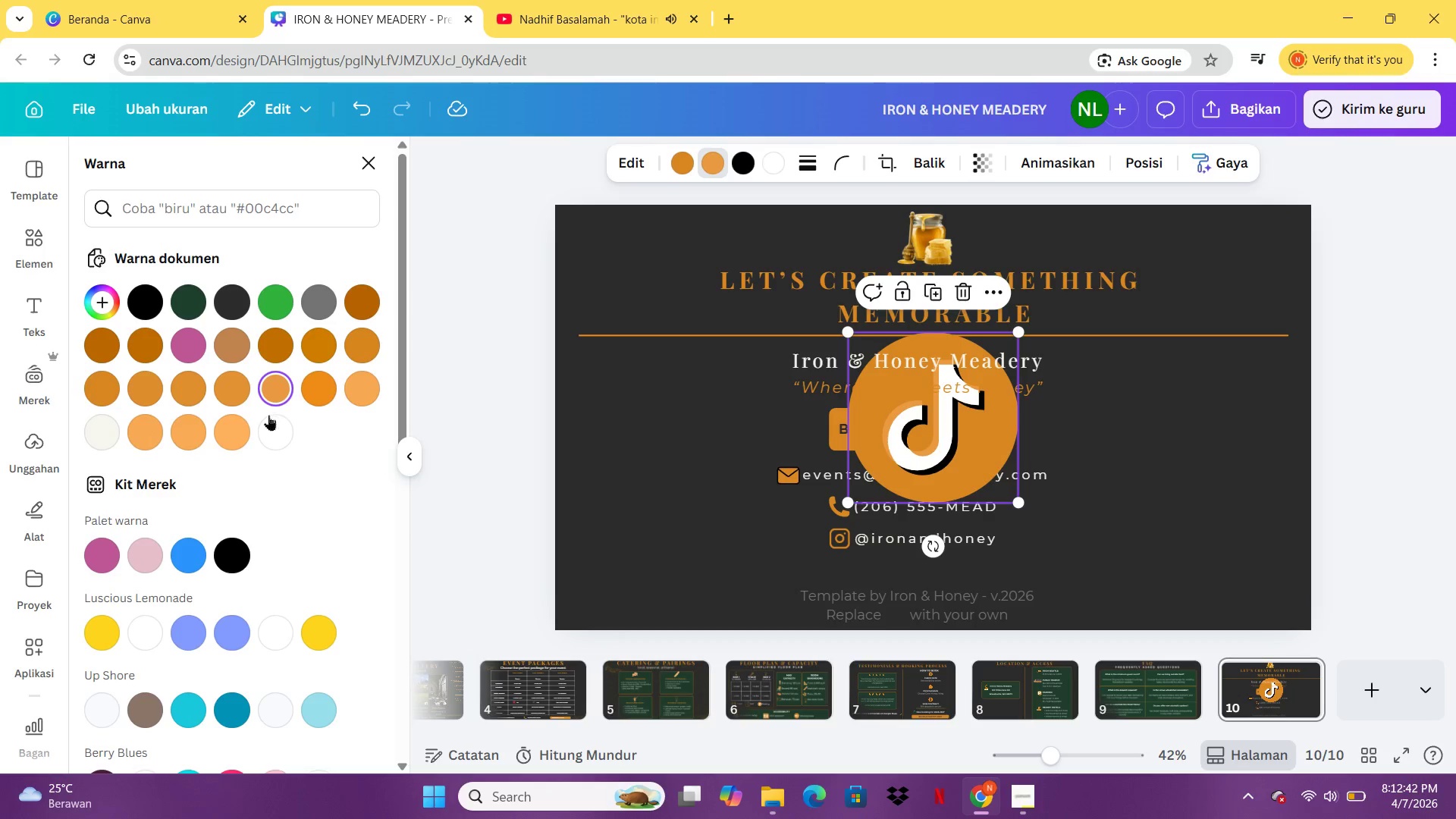 
left_click([264, 416])
 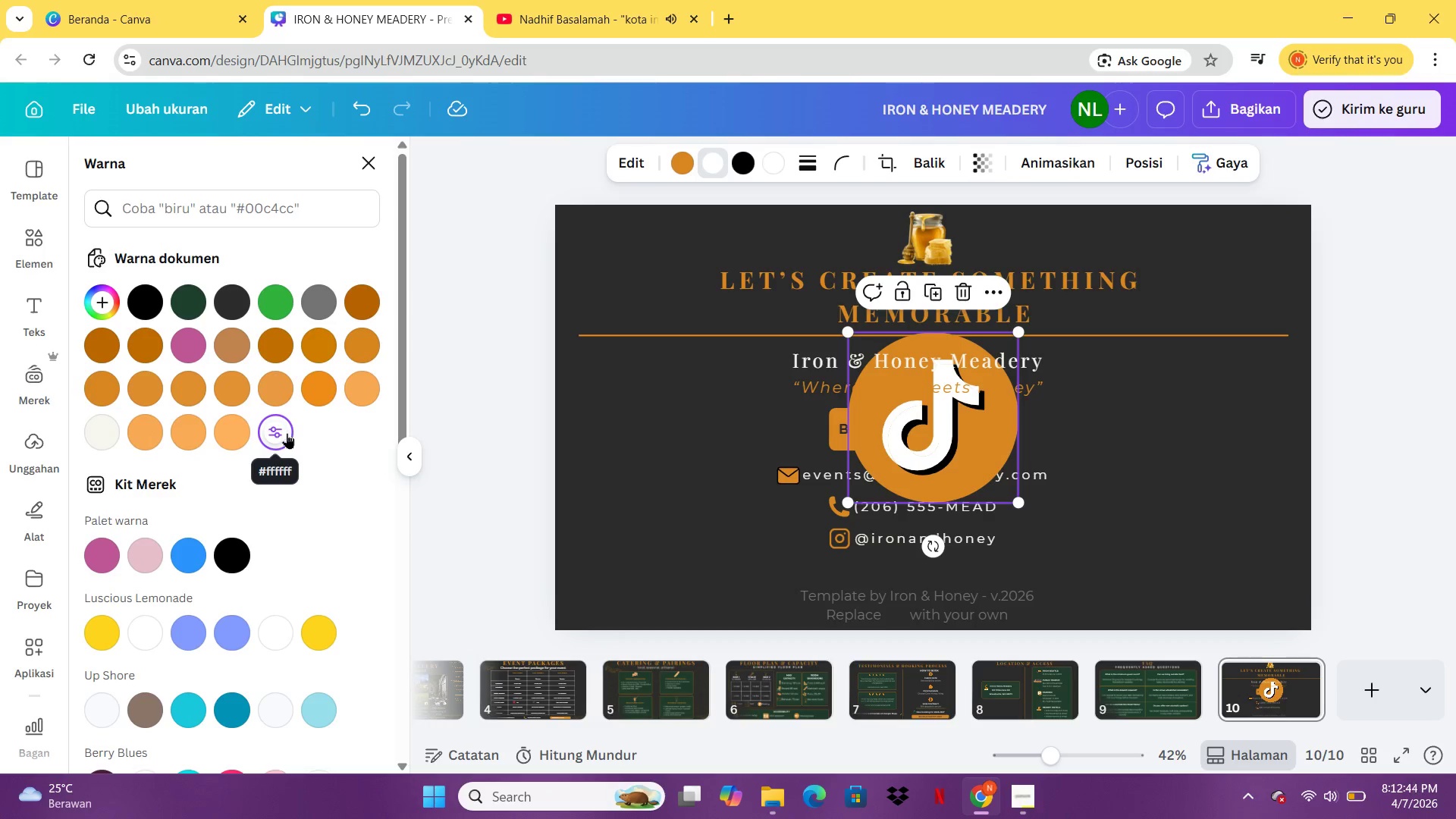 
left_click_drag(start_coordinate=[281, 433], to_coordinate=[234, 435])
 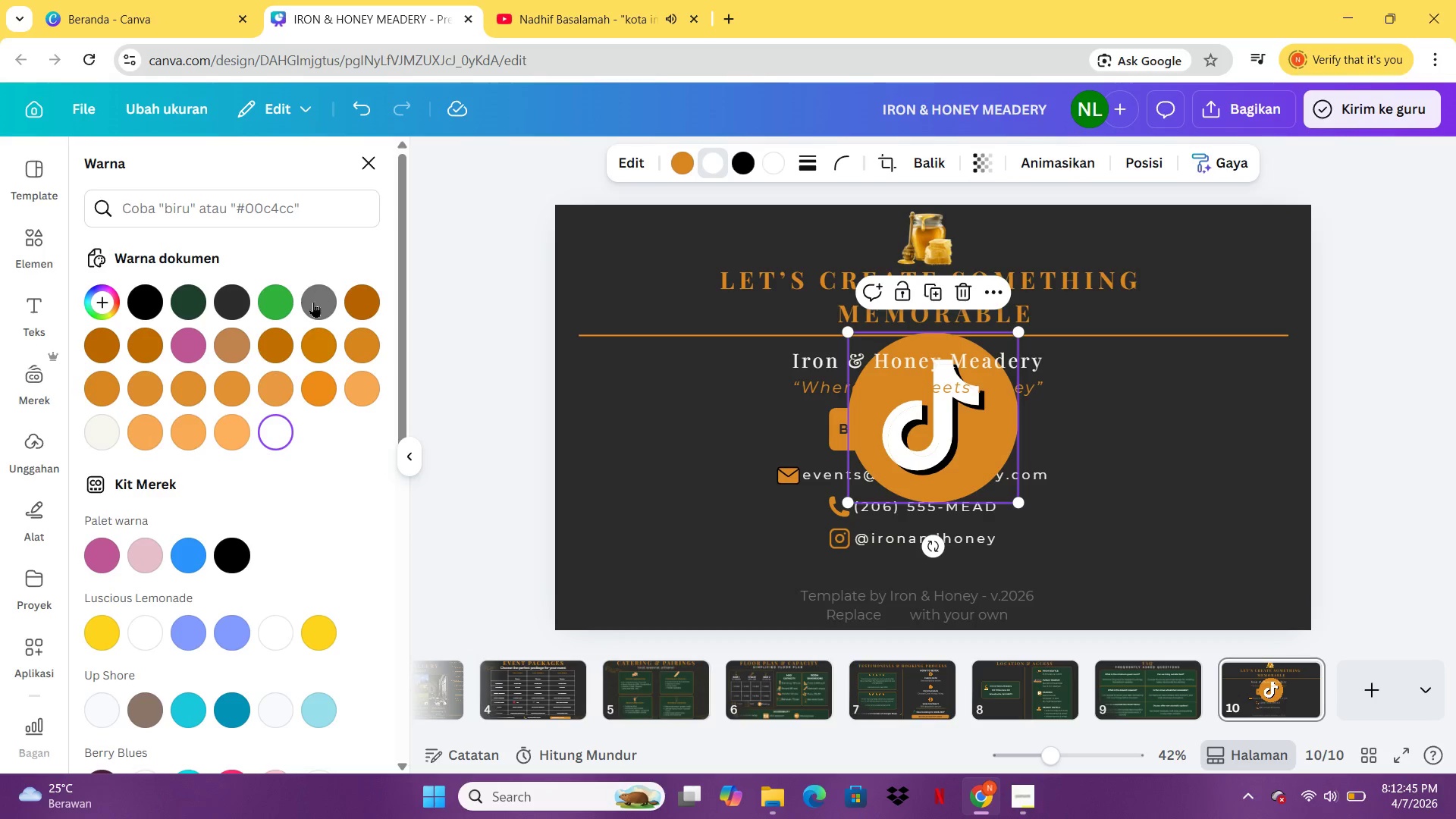 
left_click([313, 303])
 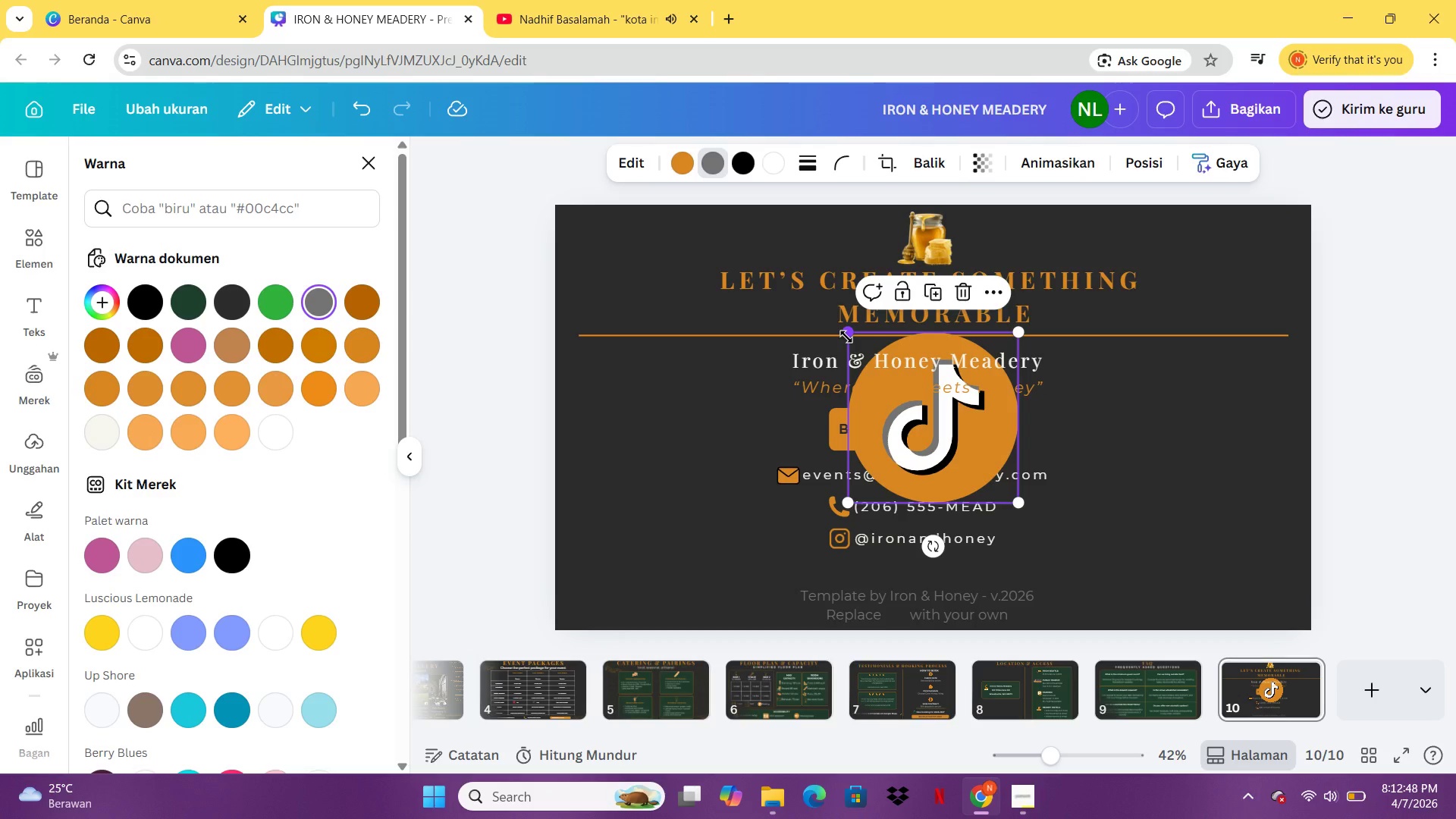 
left_click_drag(start_coordinate=[846, 337], to_coordinate=[971, 472])
 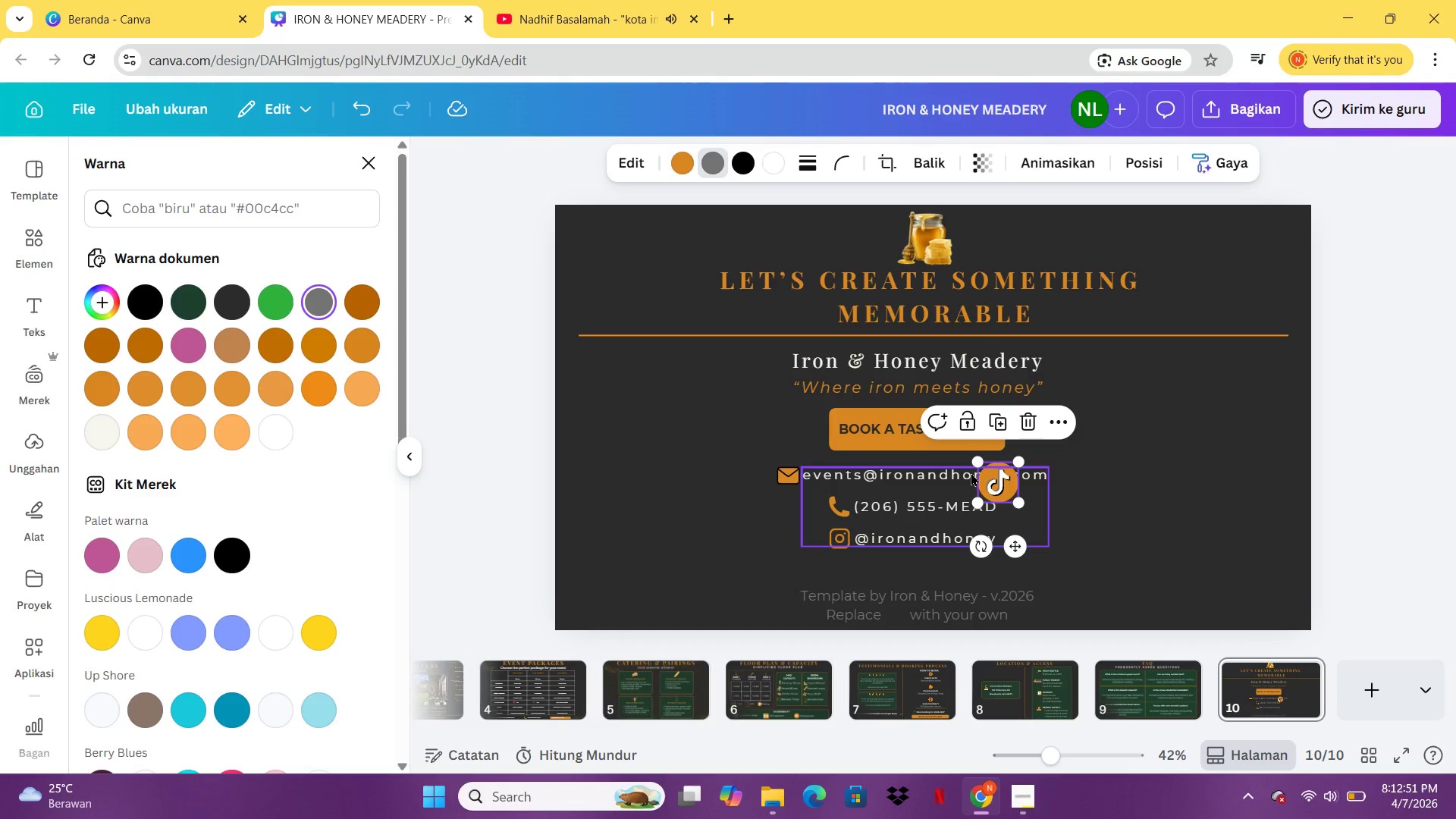 
key(Control+Z)
 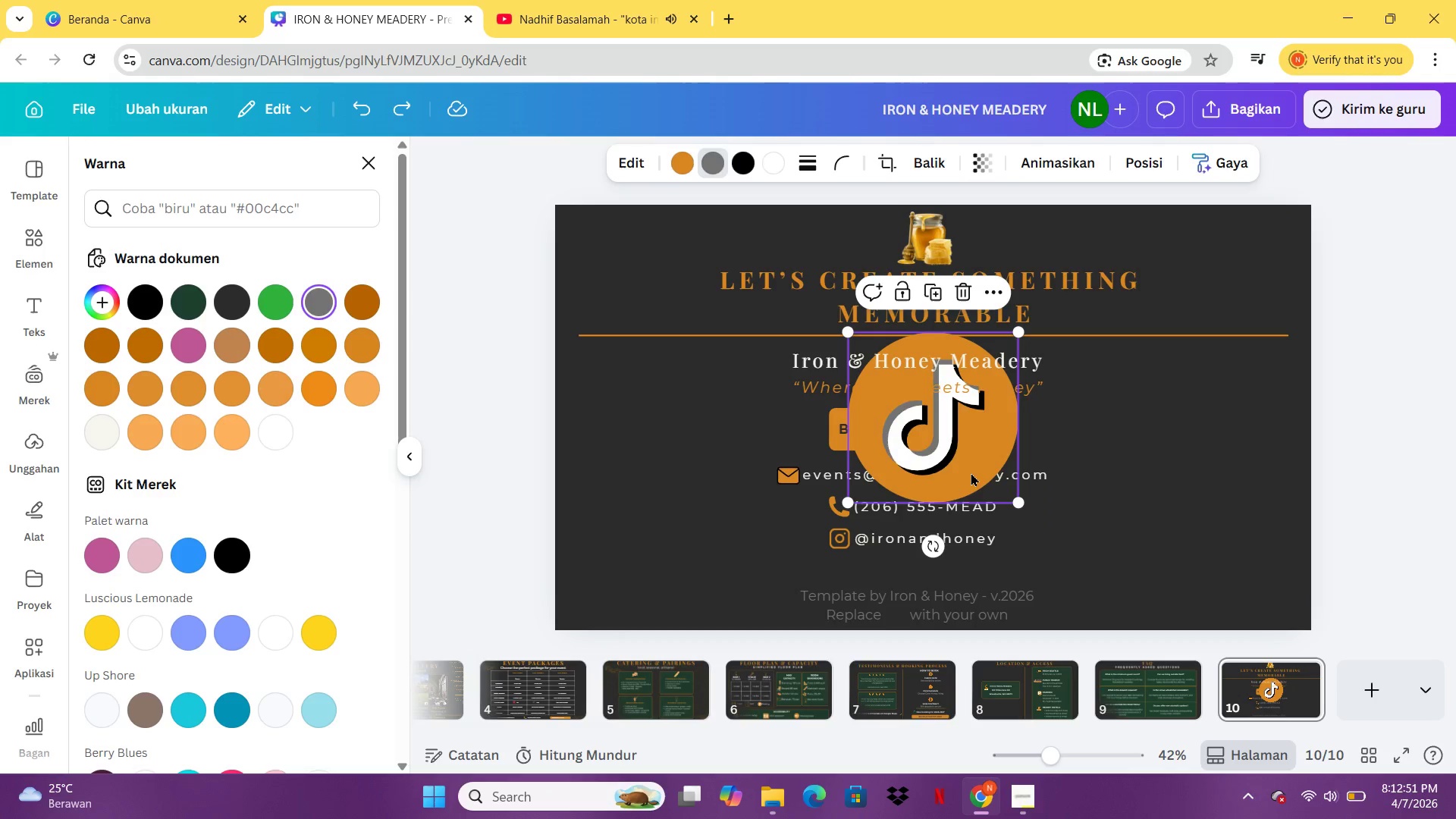 
key(Control+Z)
 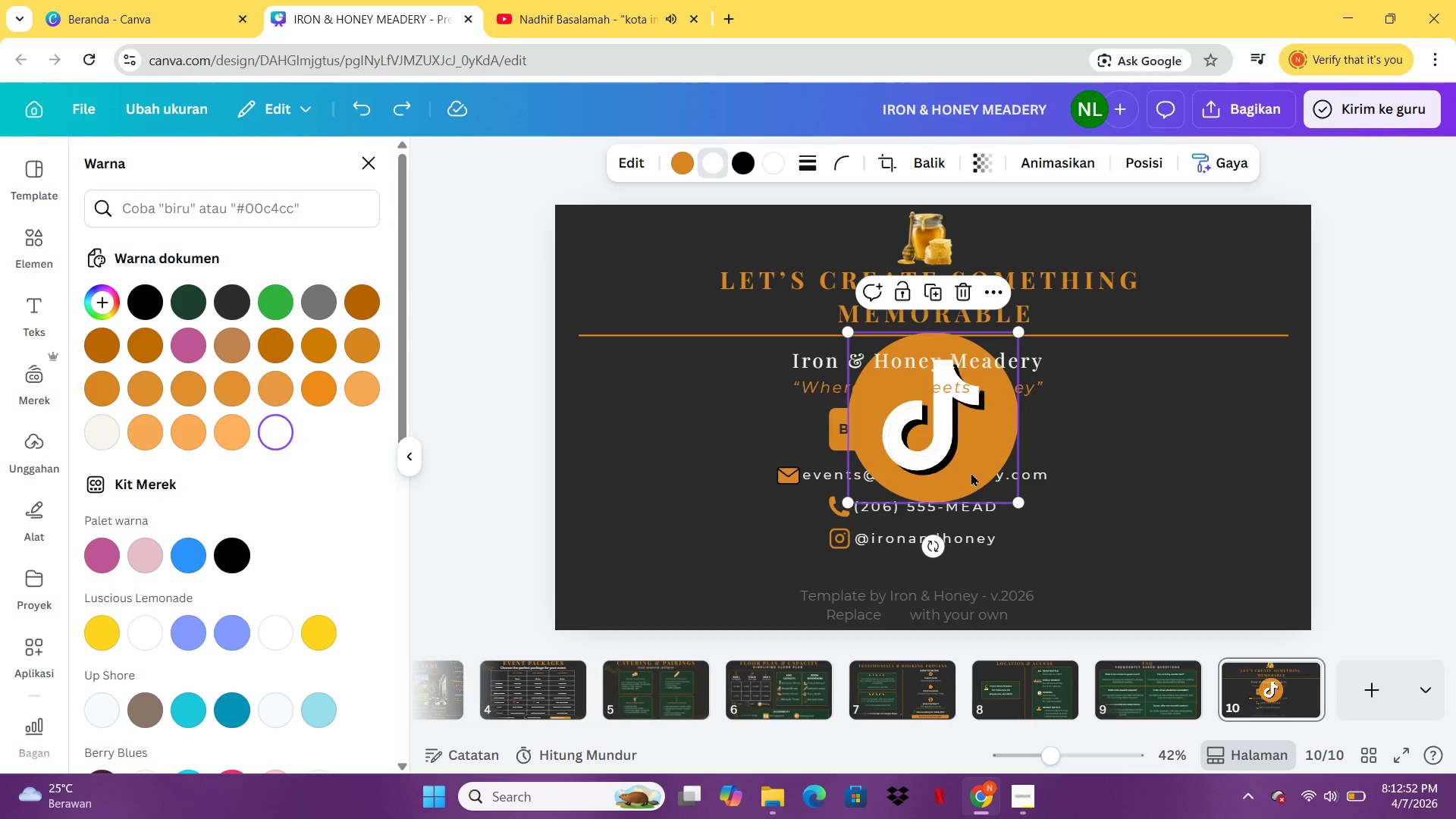 
key(Control+Z)
 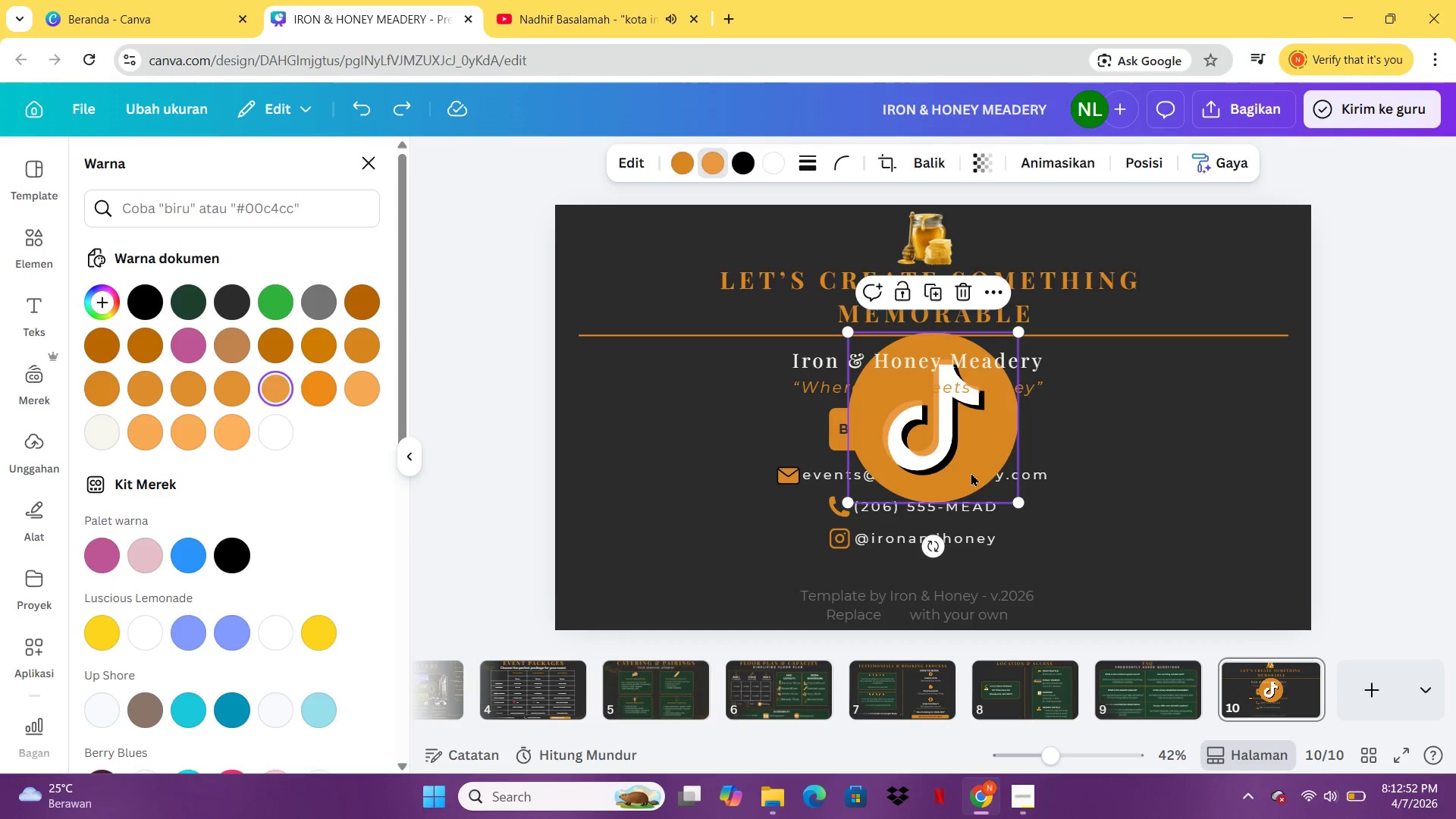 
key(Control+Z)
 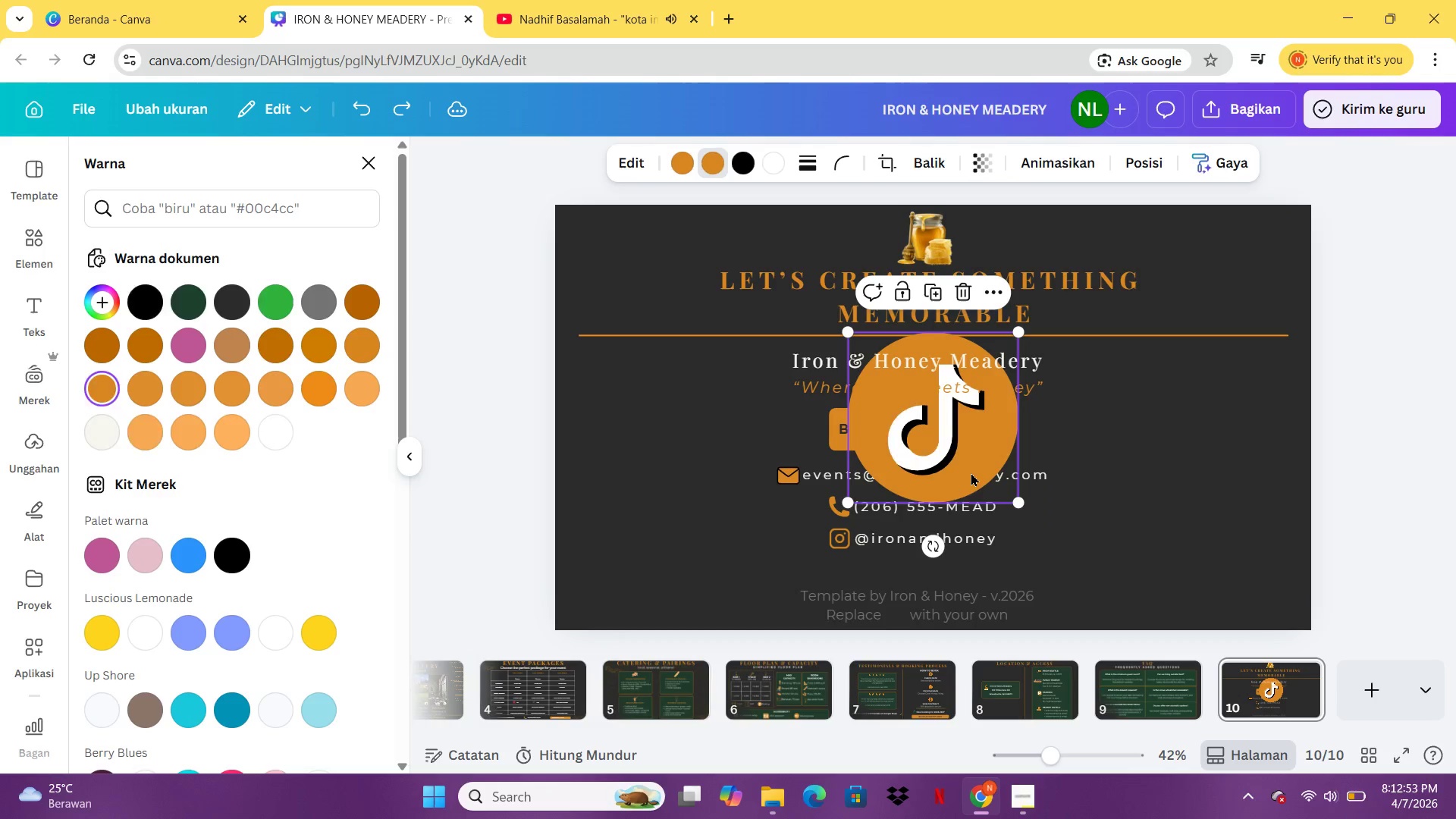 
key(Control+Z)
 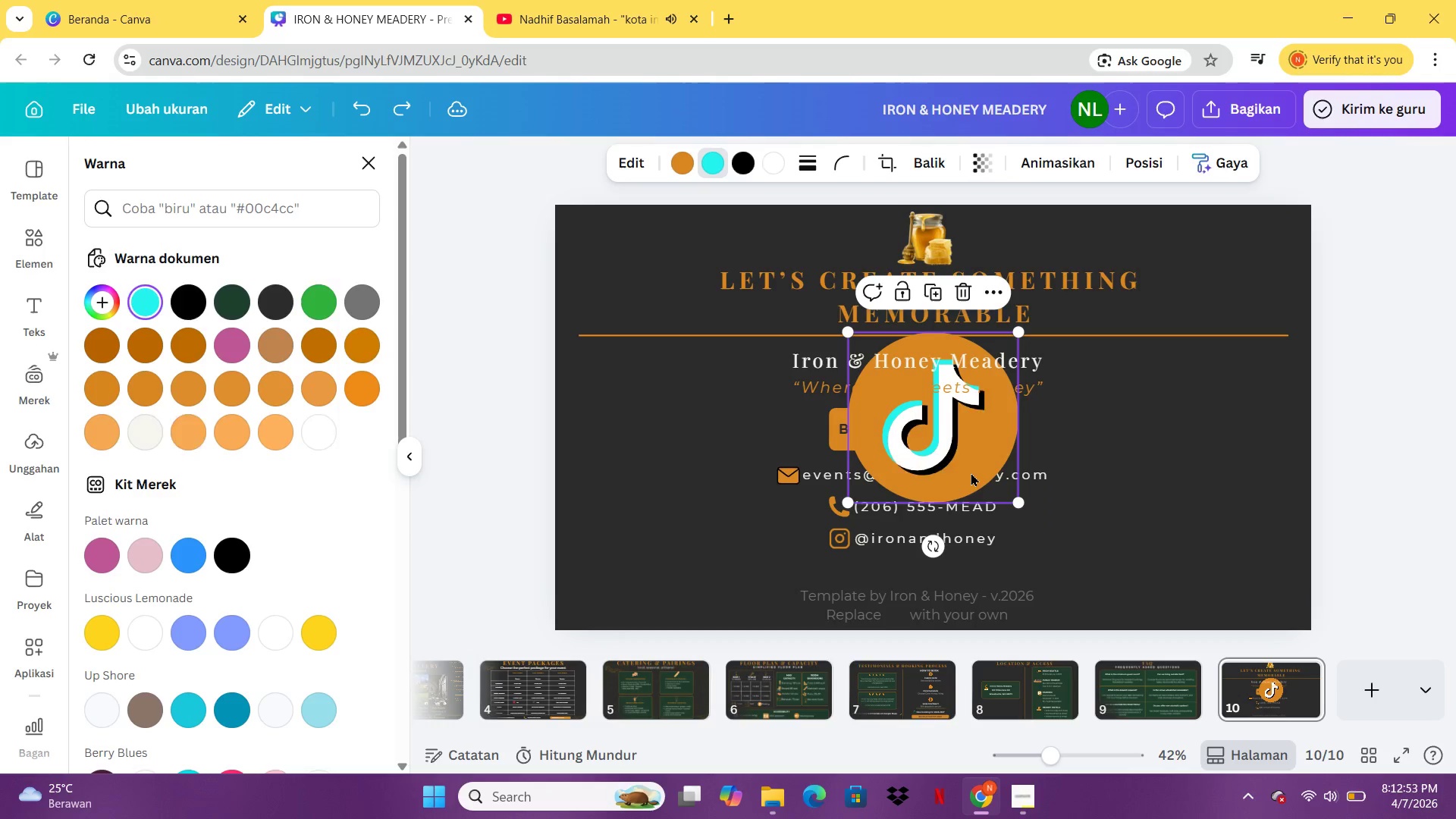 
key(Control+Z)
 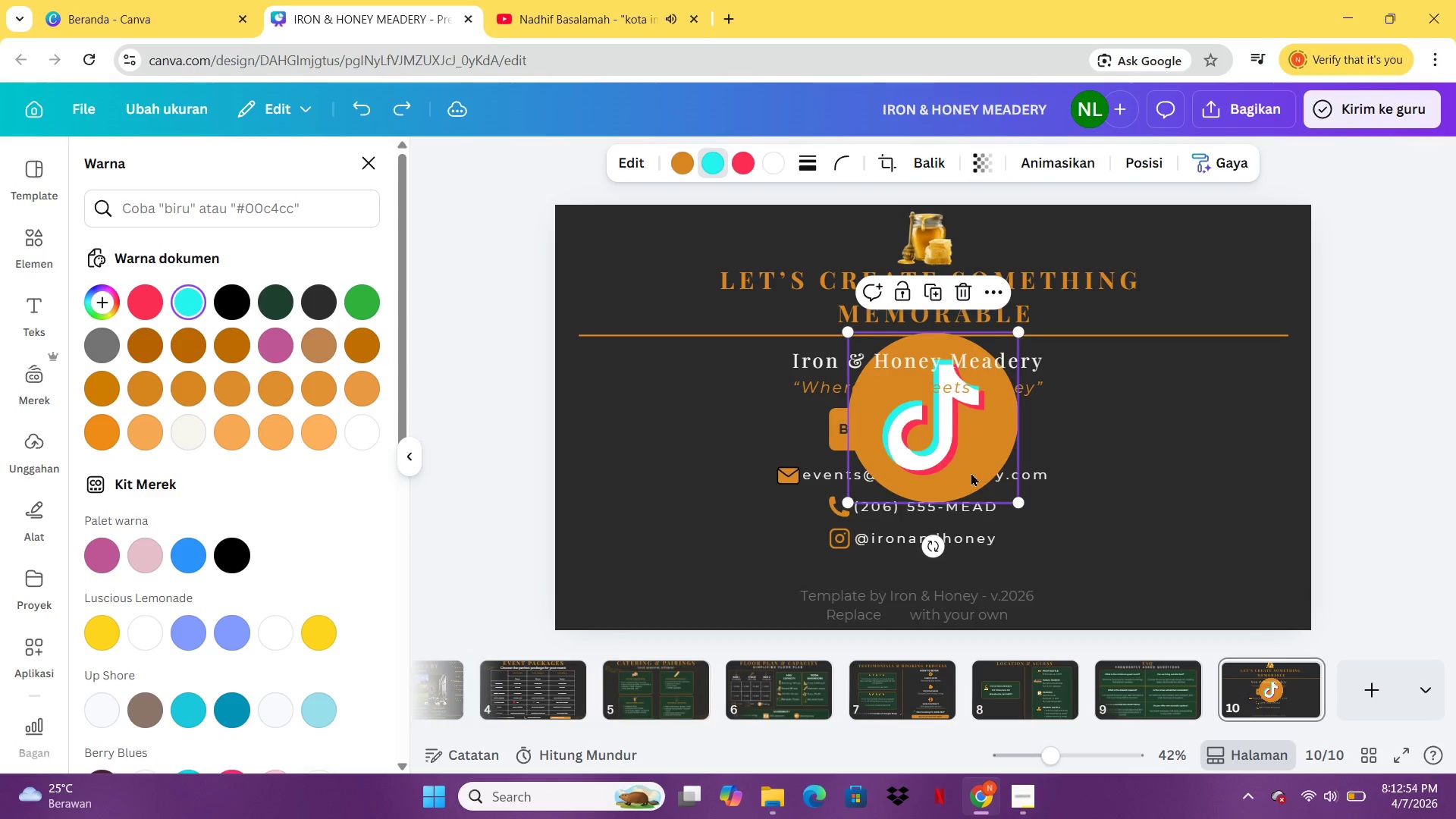 
key(Control+Z)
 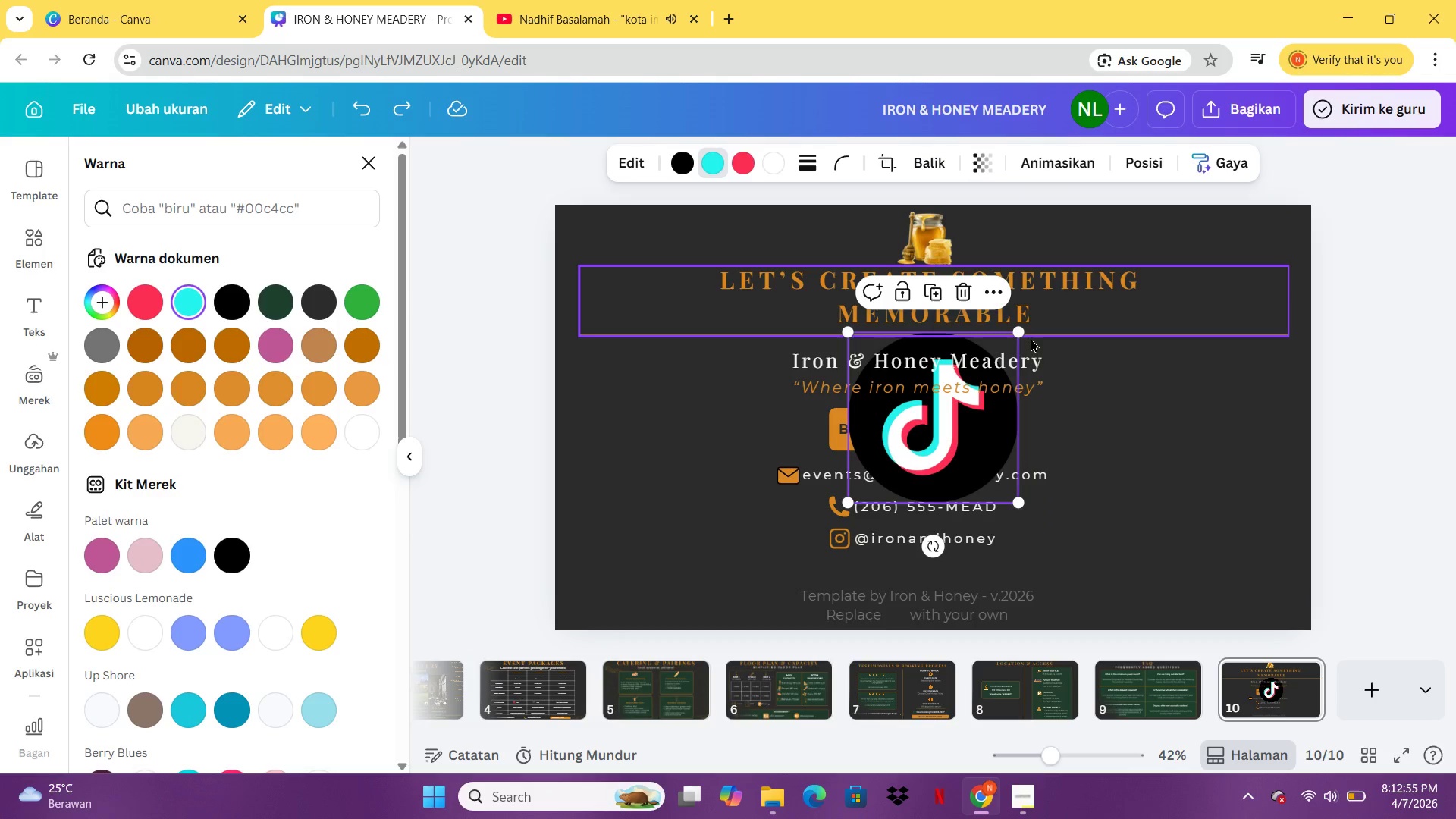 
left_click_drag(start_coordinate=[1022, 334], to_coordinate=[974, 419])
 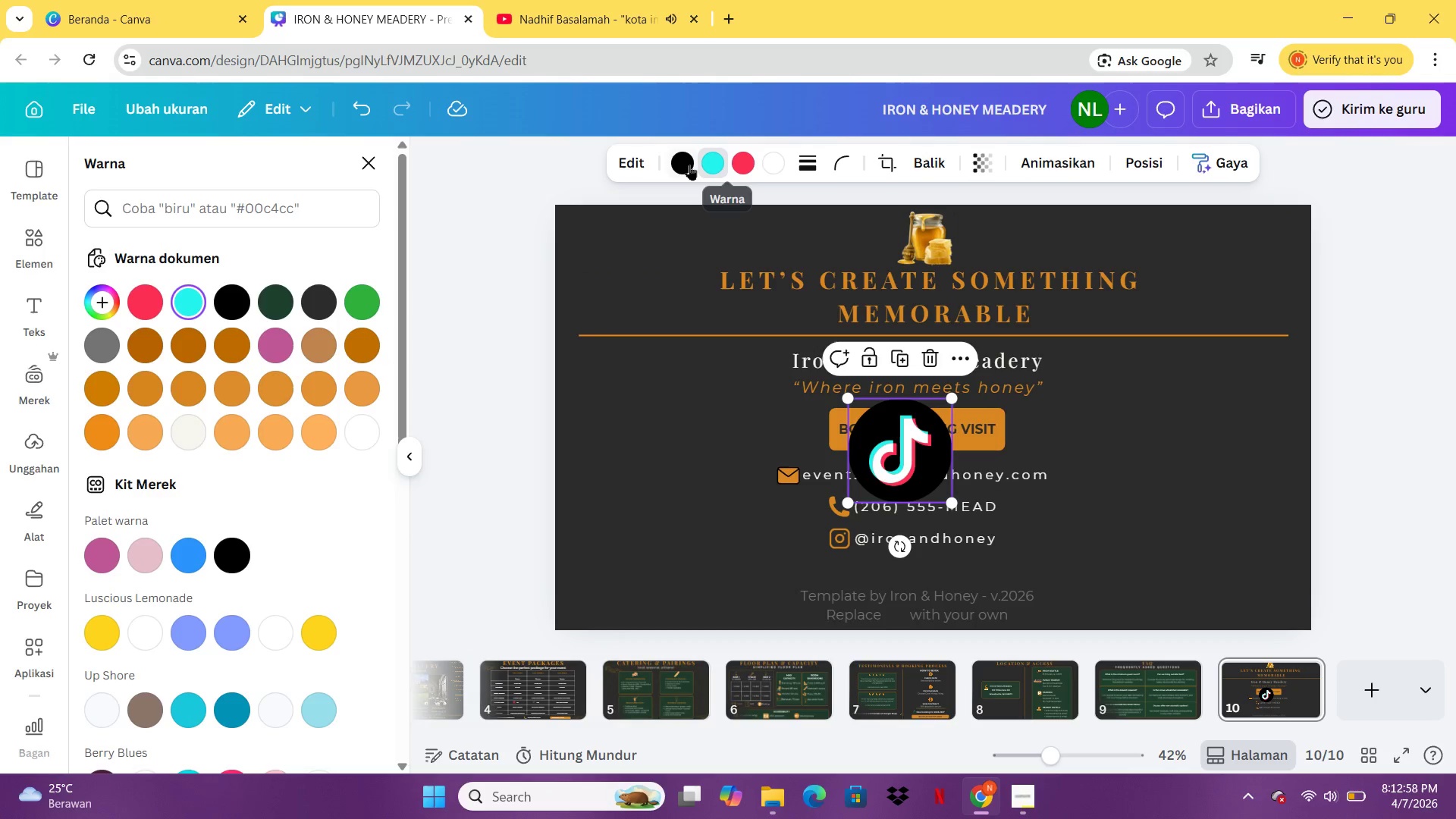 
left_click([689, 165])
 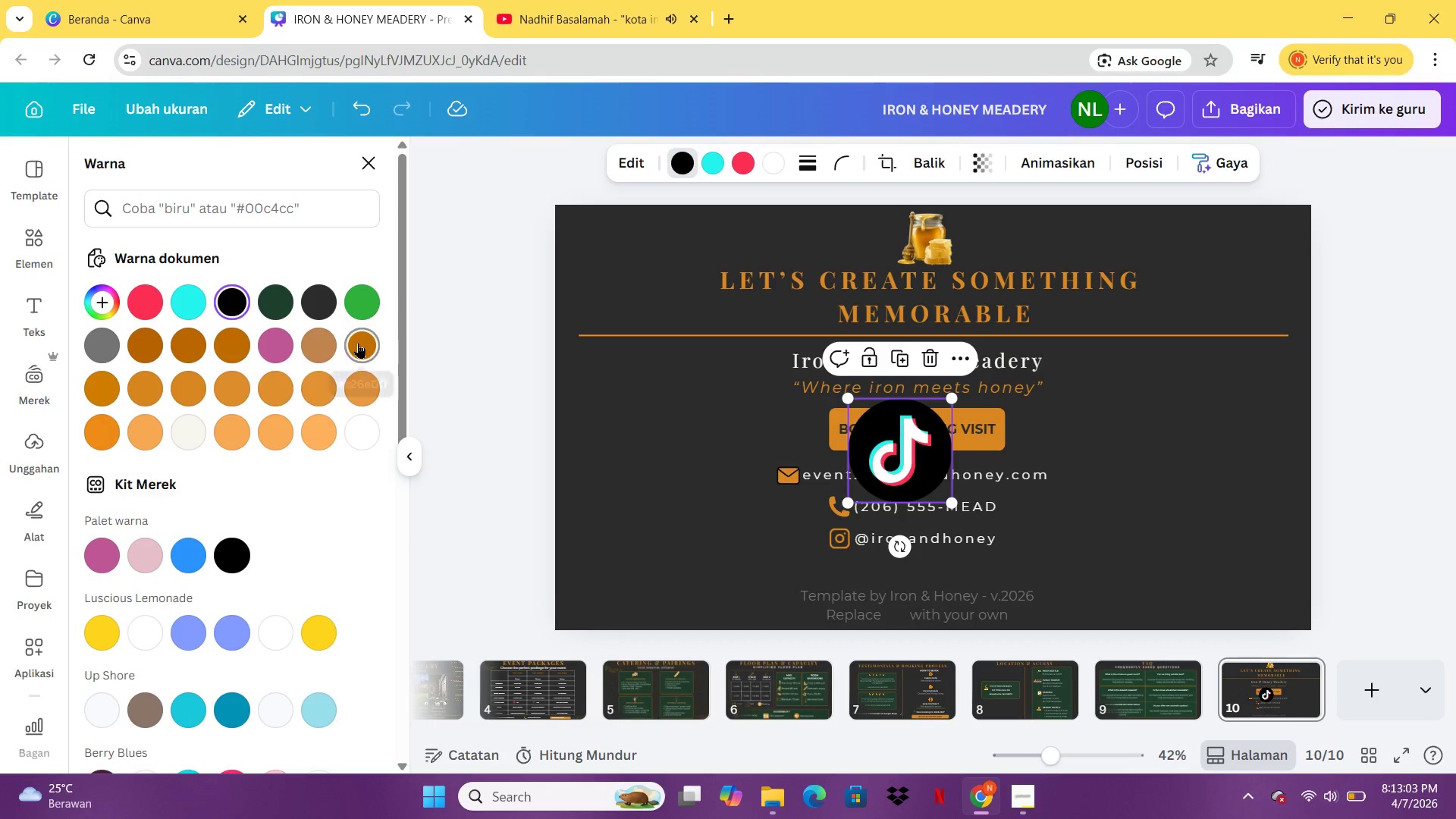 
wait(6.44)
 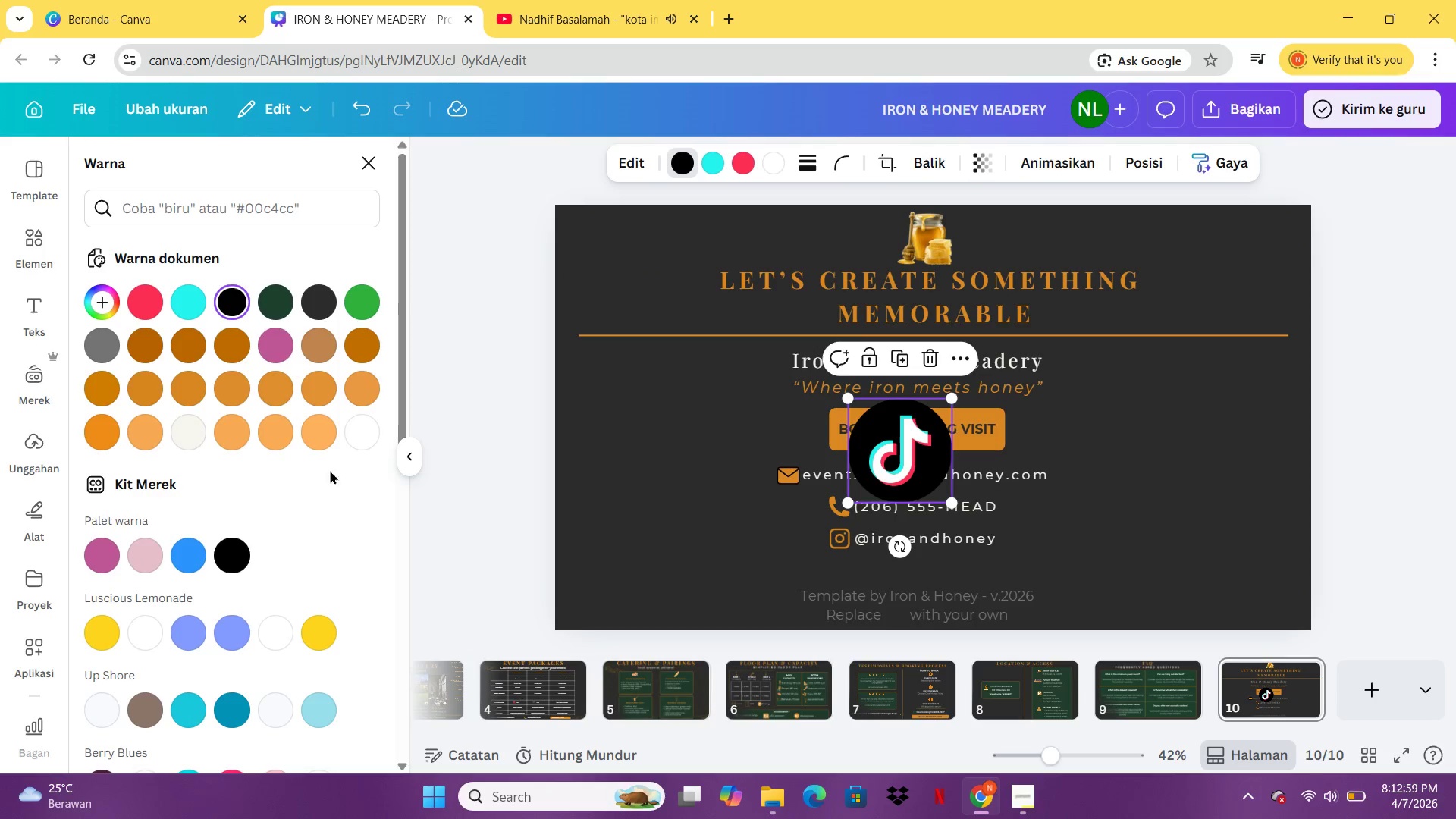 
left_click([179, 380])
 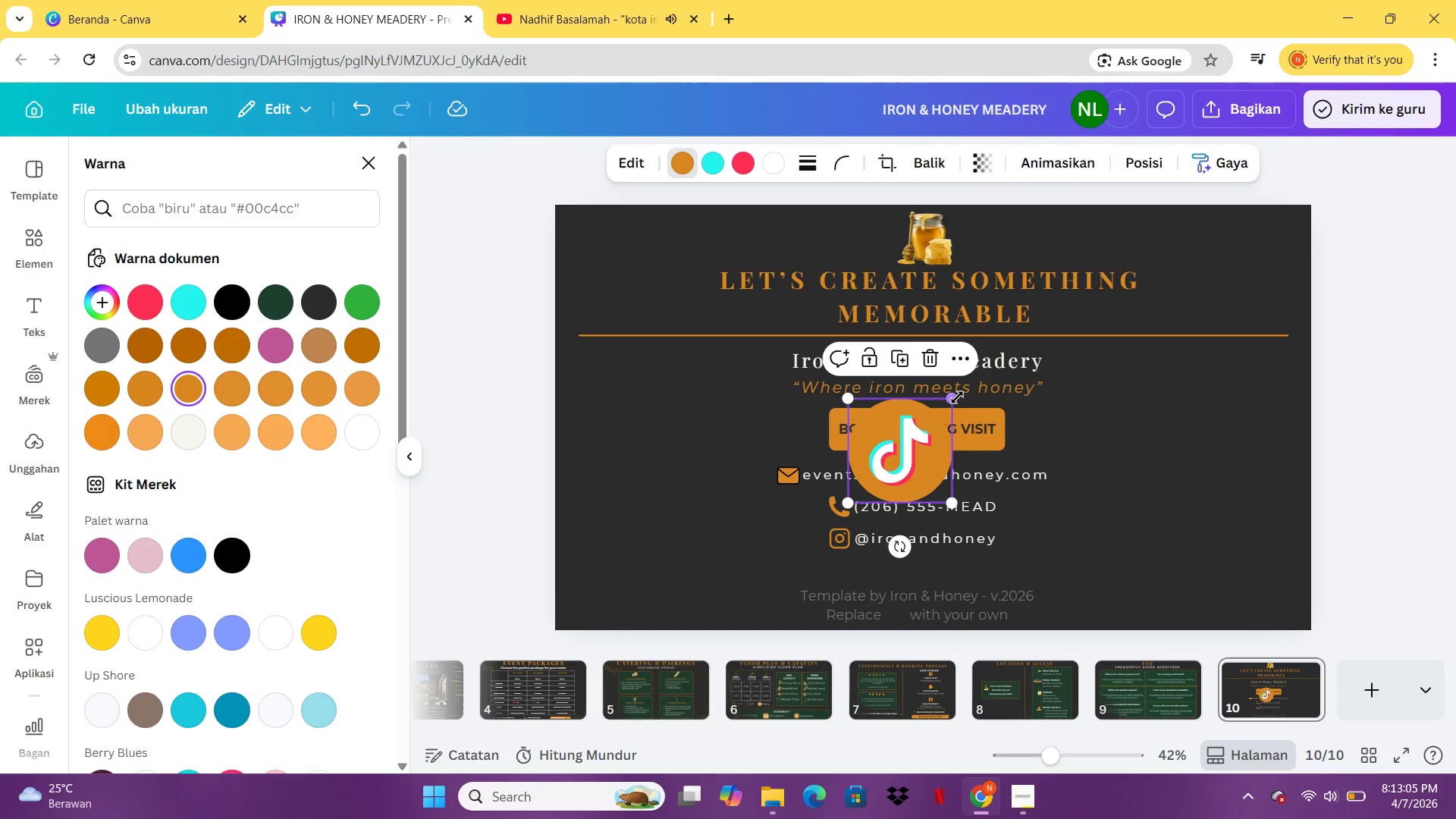 
left_click_drag(start_coordinate=[956, 398], to_coordinate=[890, 491])
 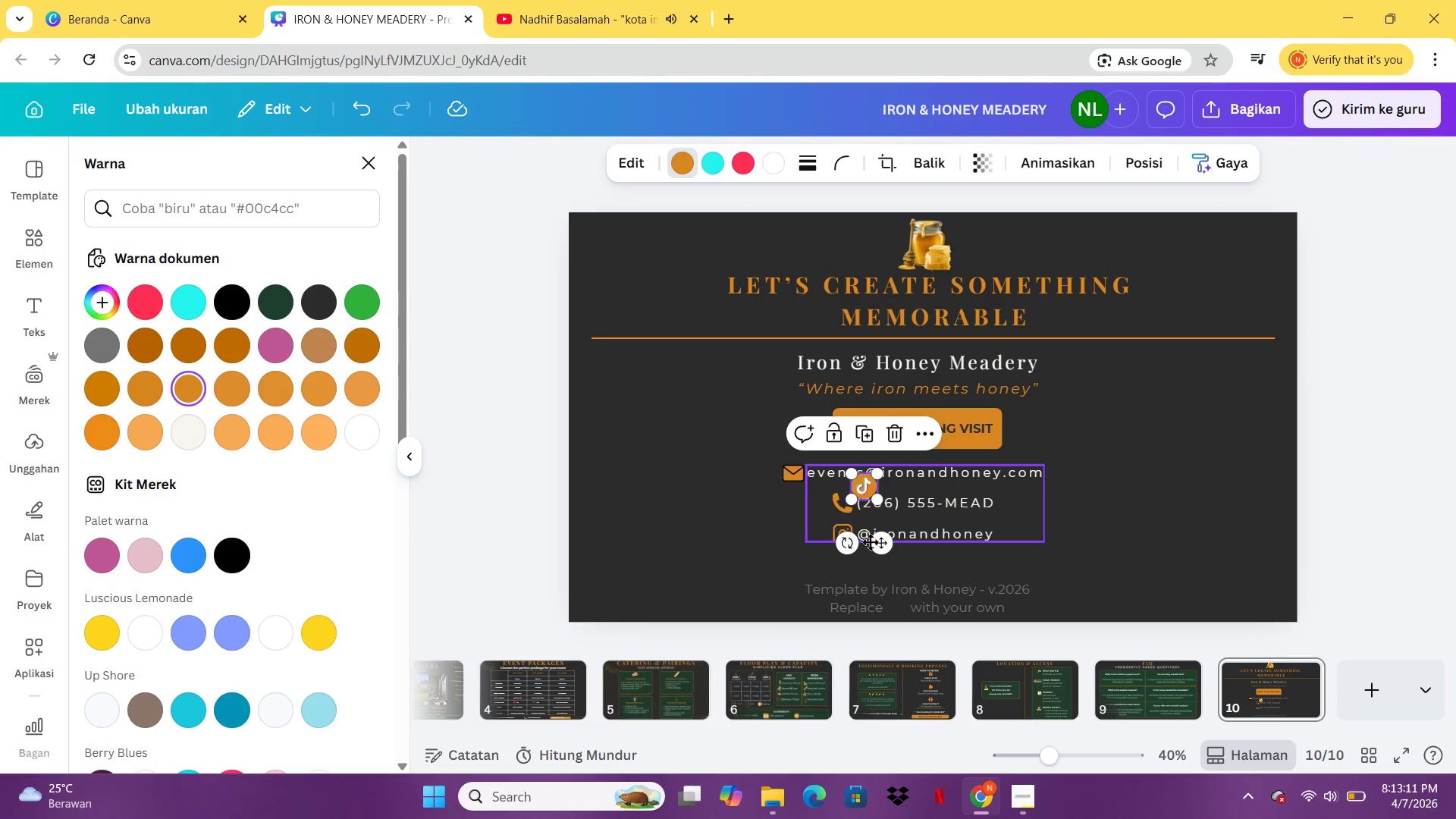 
left_click_drag(start_coordinate=[884, 544], to_coordinate=[833, 589])
 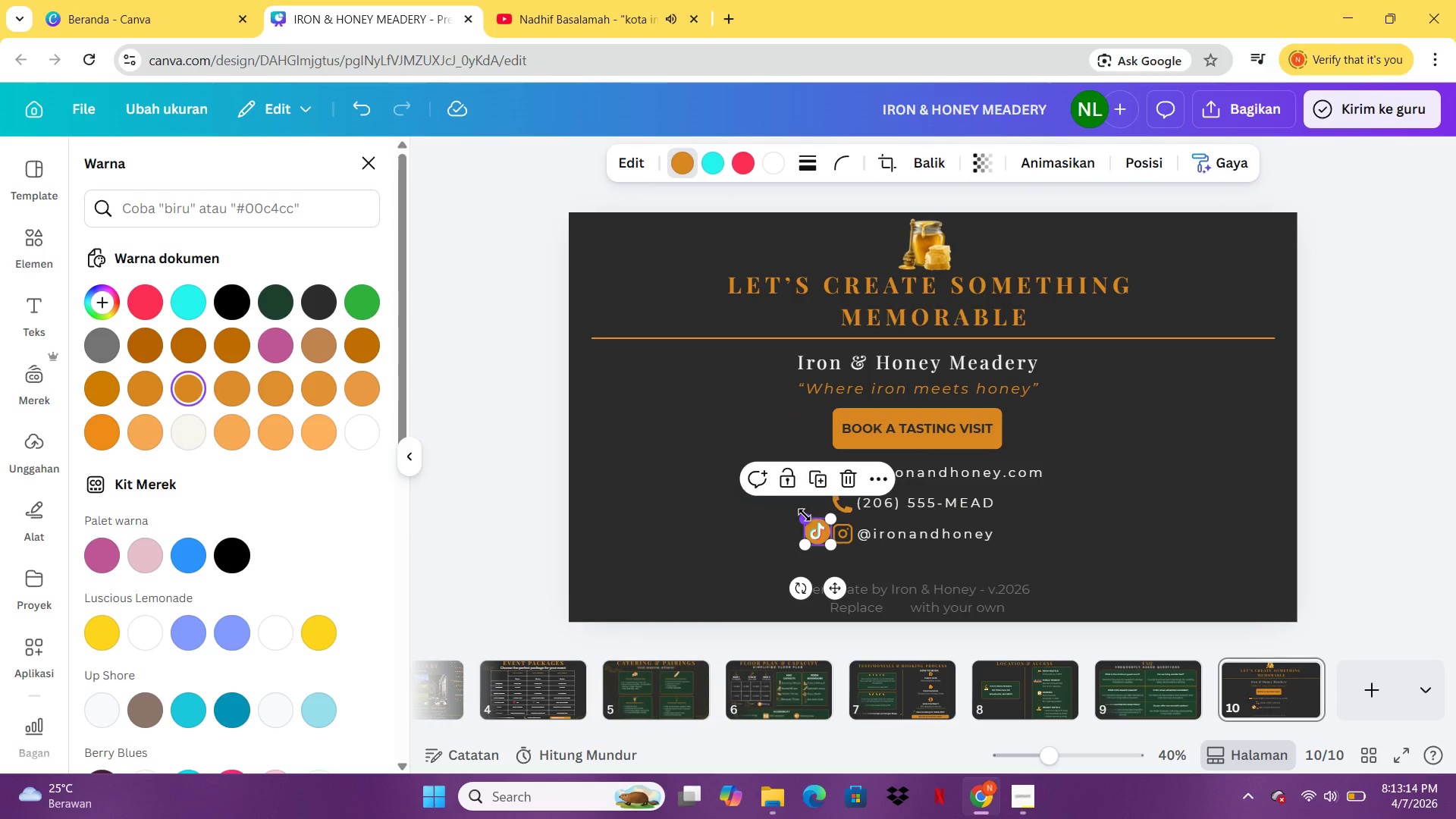 
left_click_drag(start_coordinate=[805, 515], to_coordinate=[808, 525])
 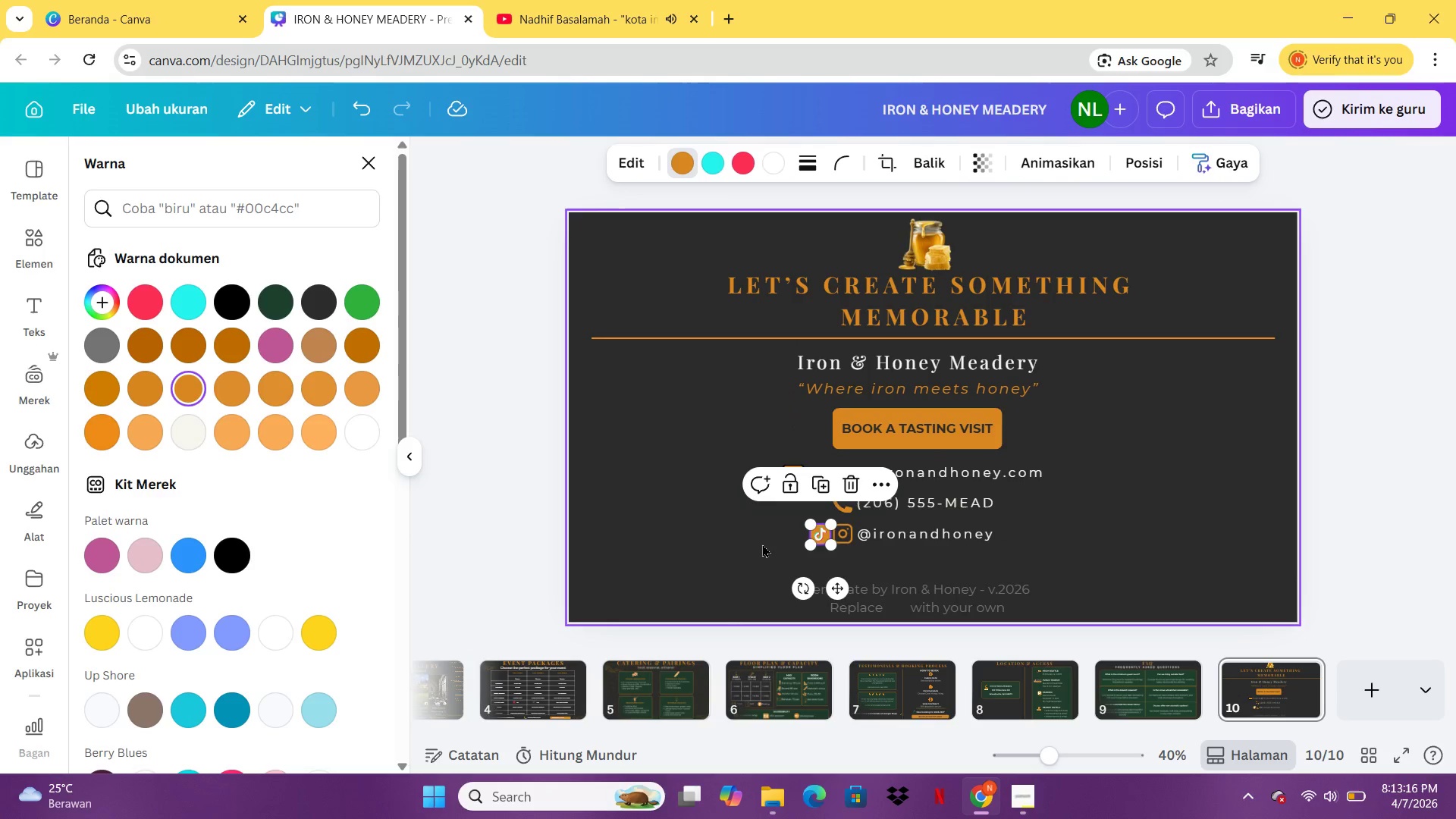 
left_click([759, 544])
 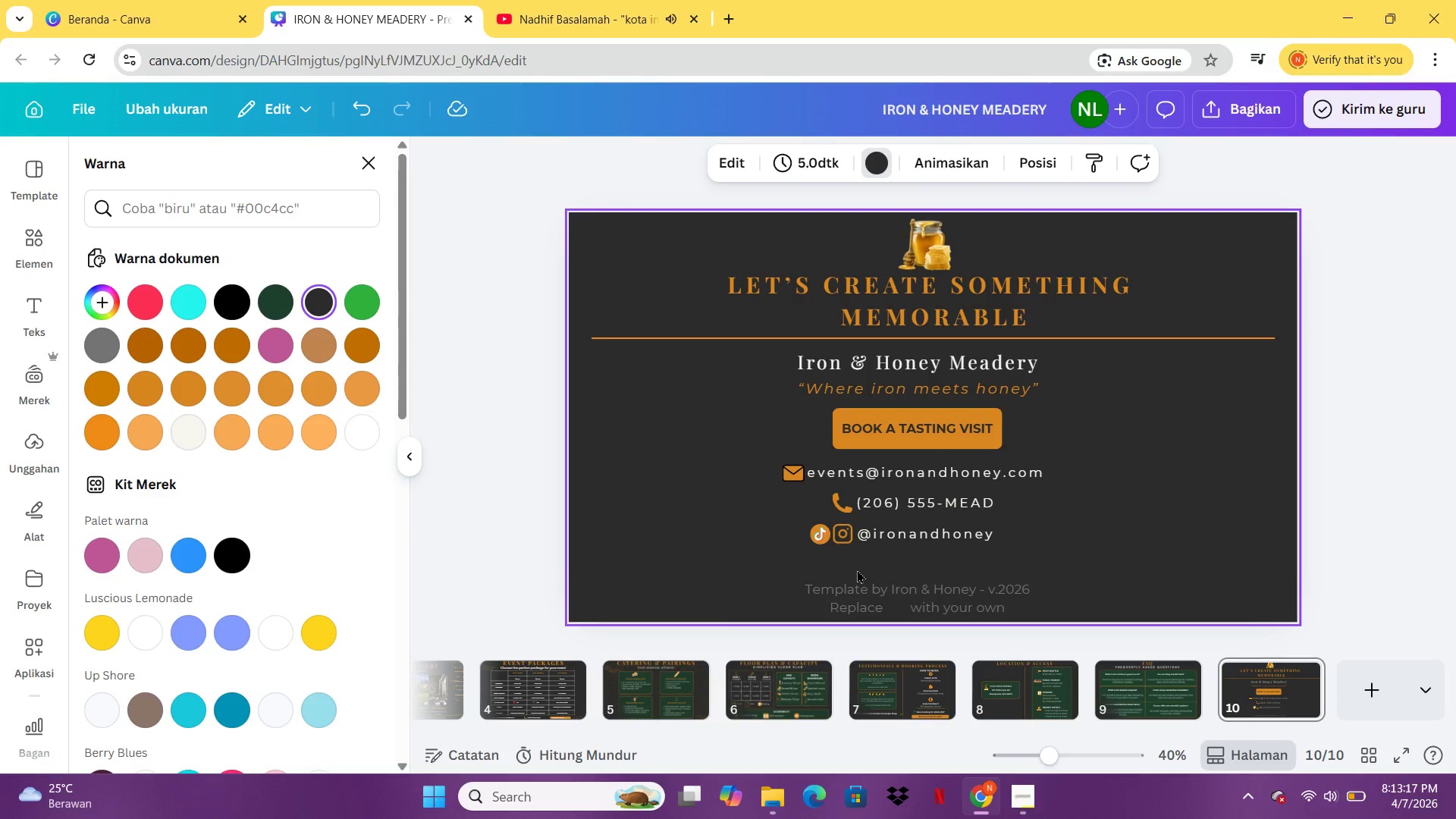 
mouse_move([949, 530])
 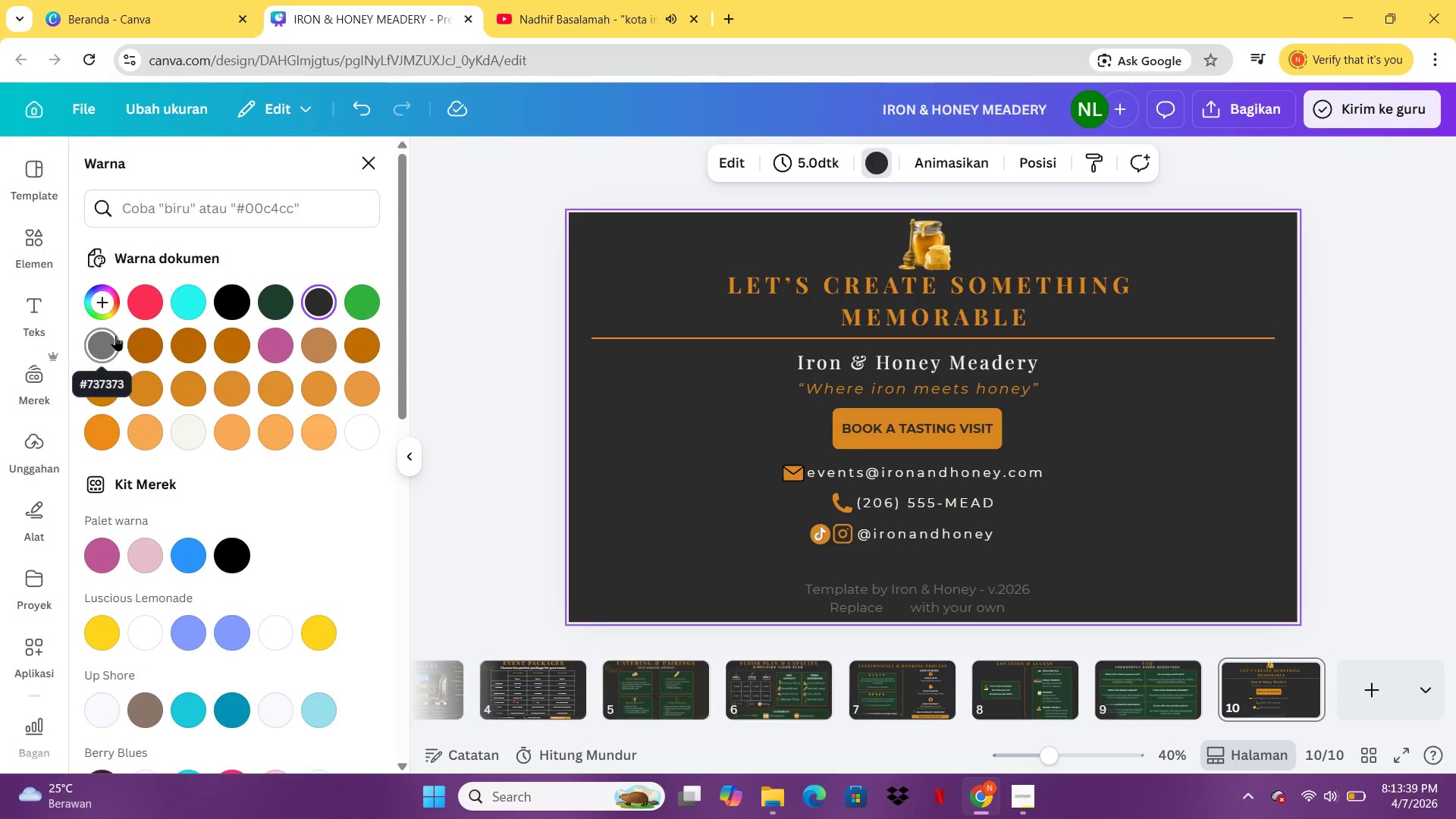 
wait(22.16)
 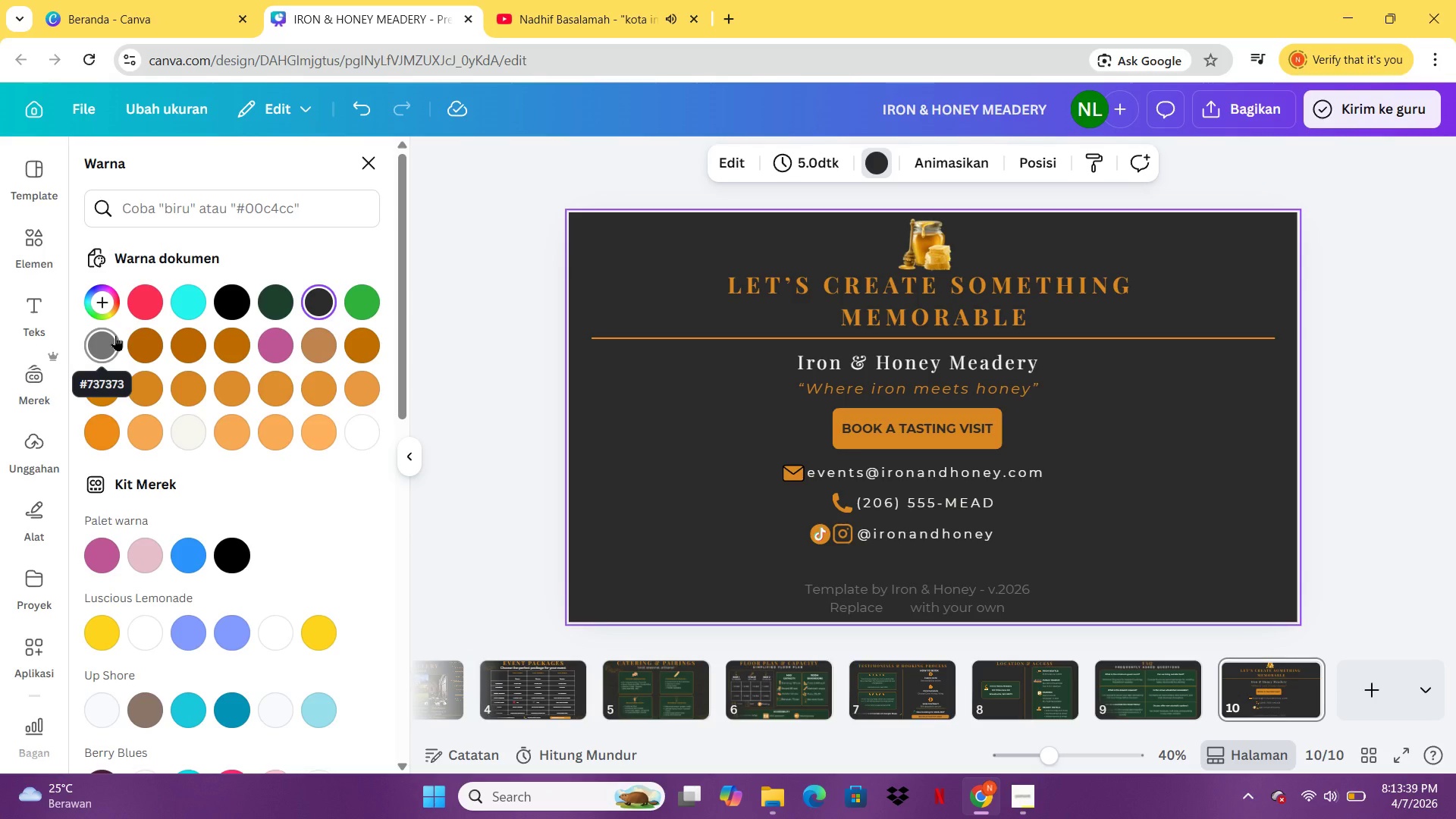 
double_click([915, 610])
 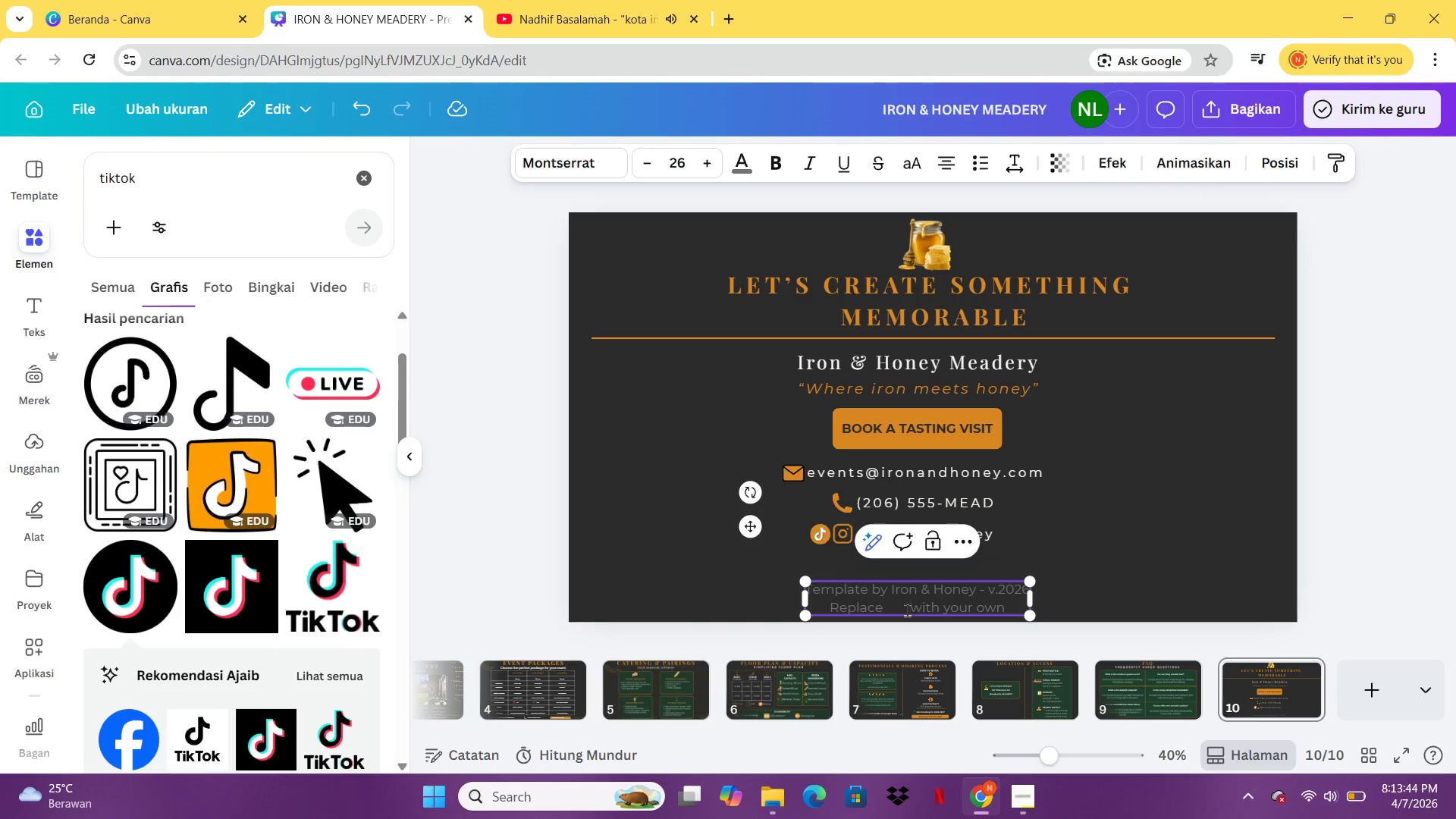 
left_click([907, 610])
 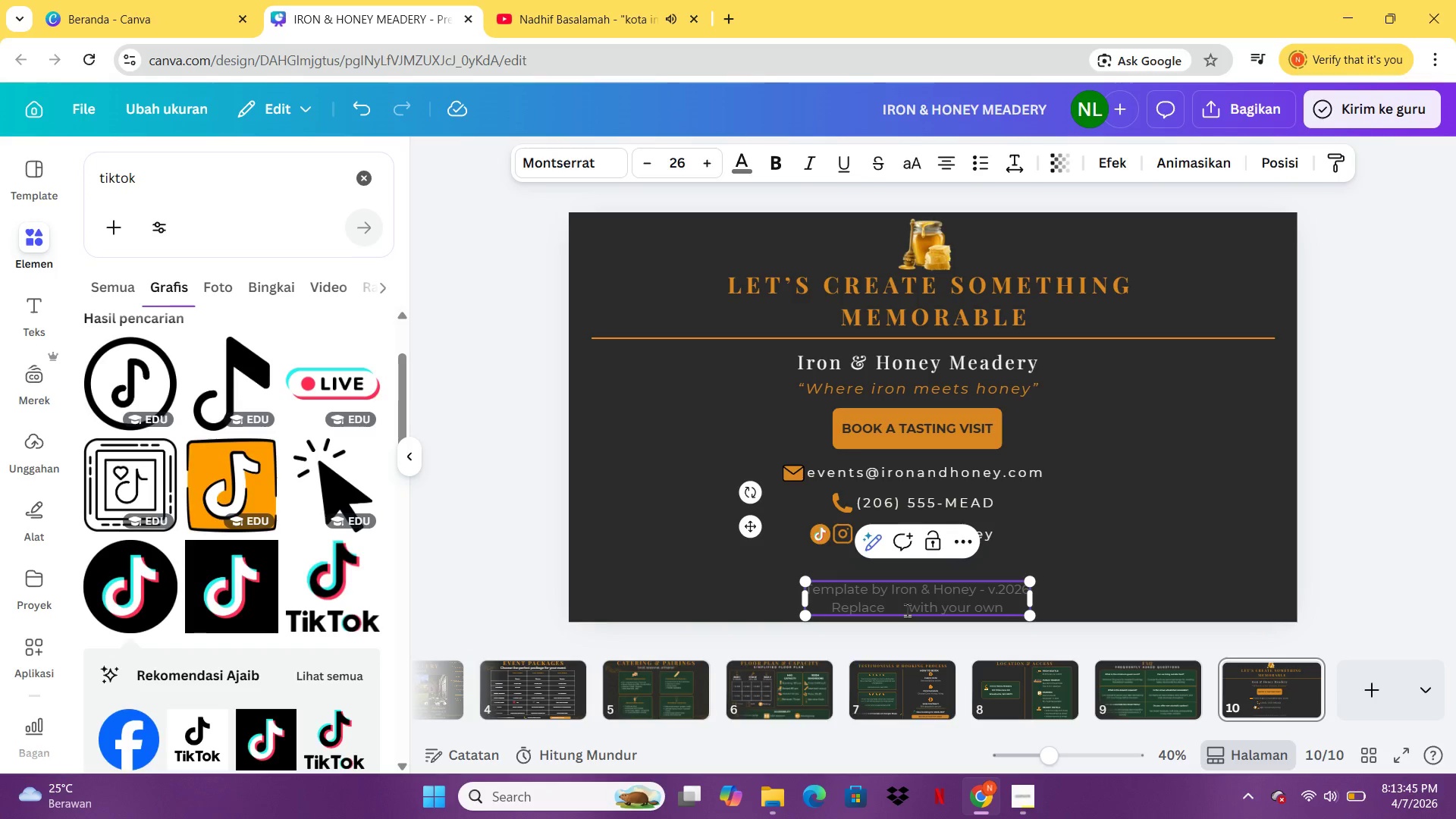 
key(Backspace)
 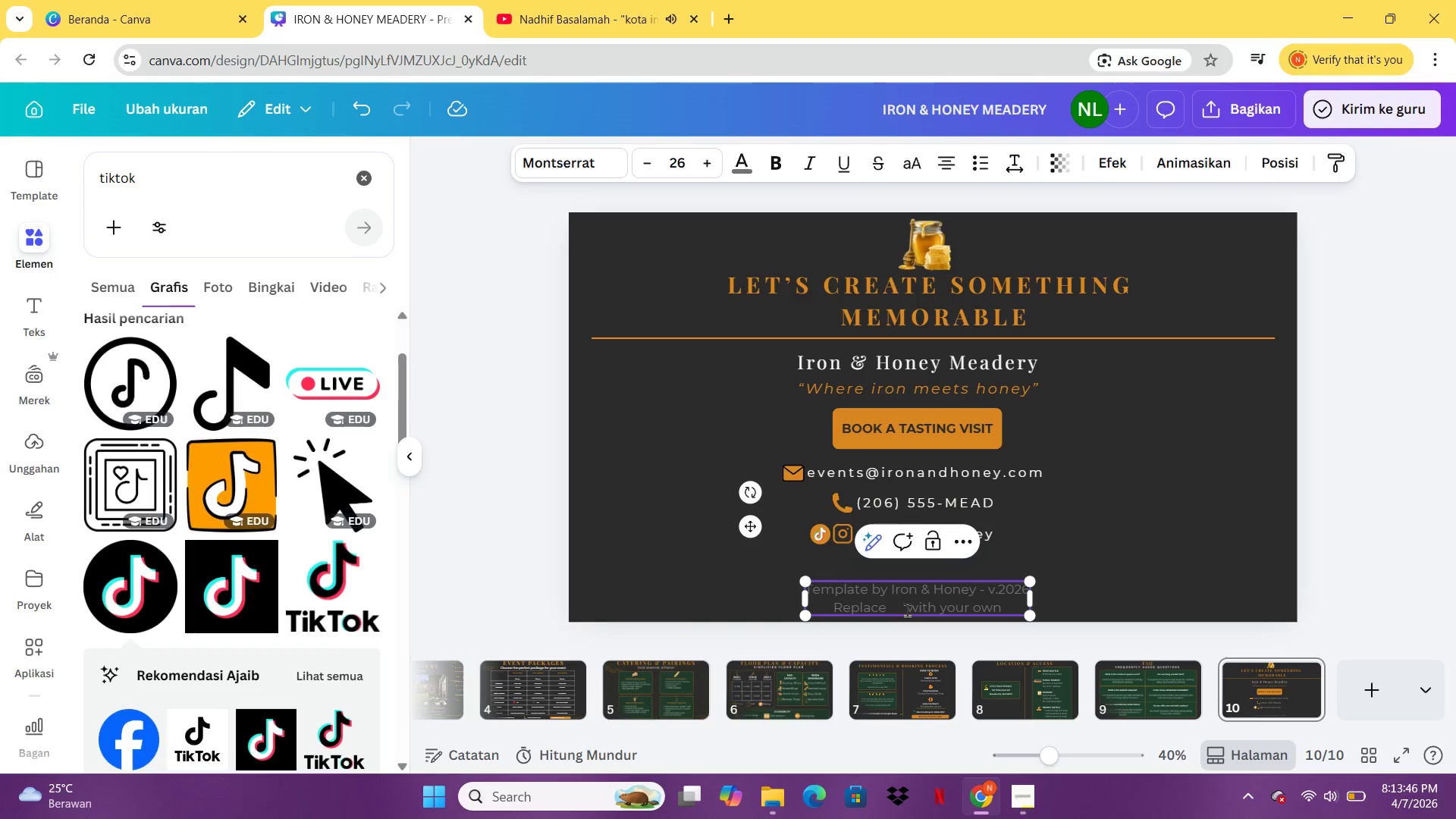 
key(Backspace)
 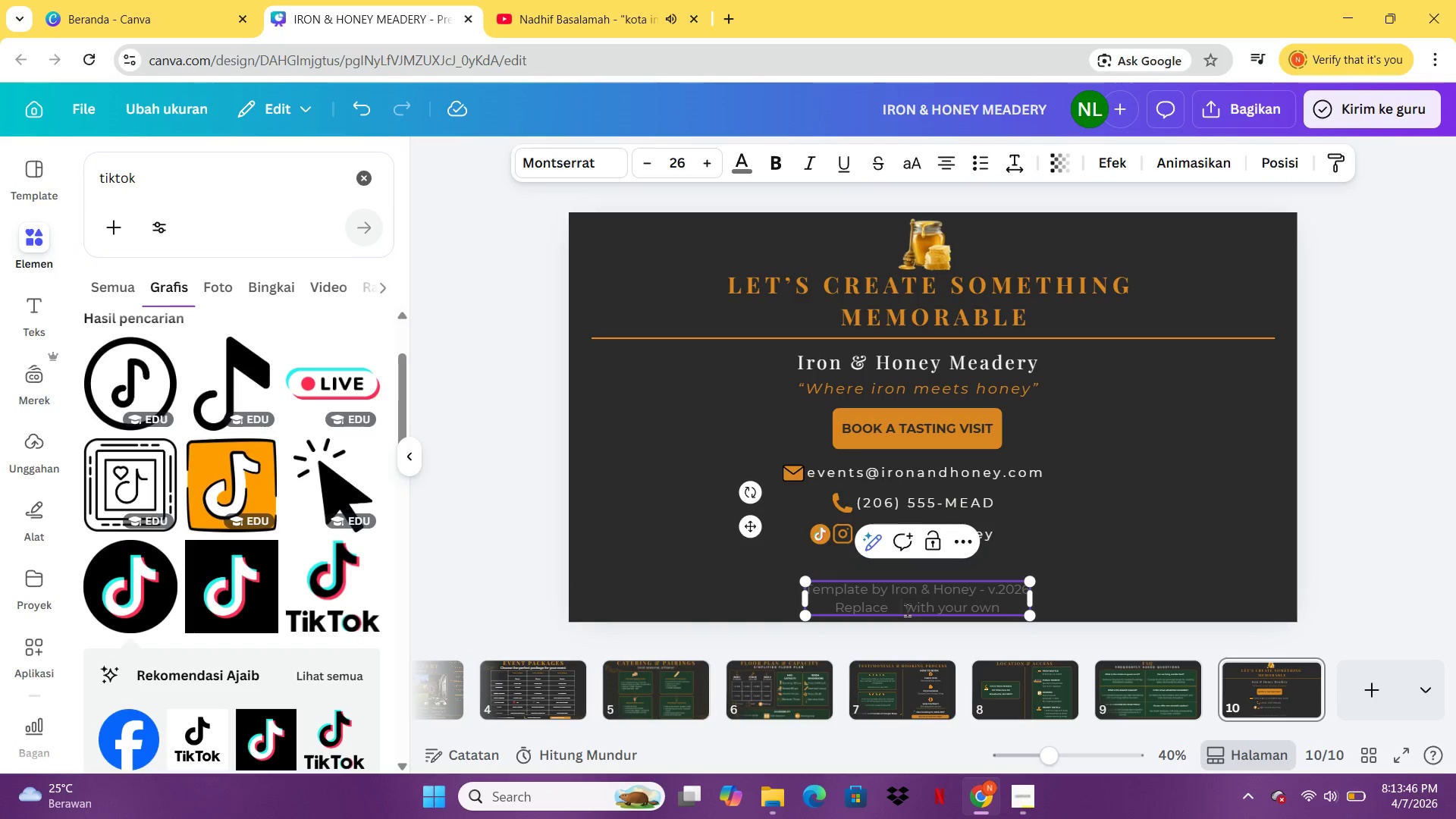 
key(Backspace)
 